 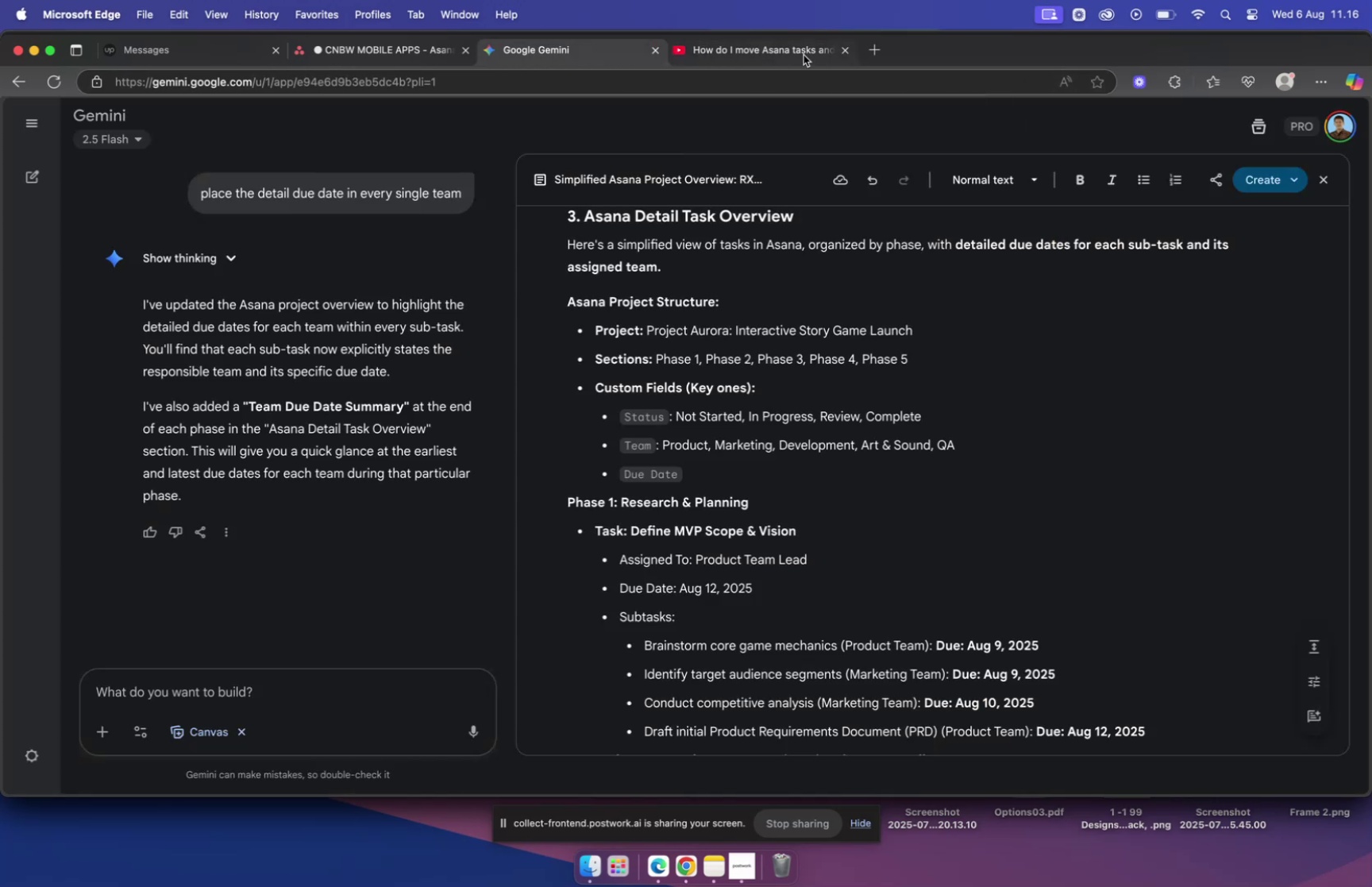 
left_click([845, 53])
 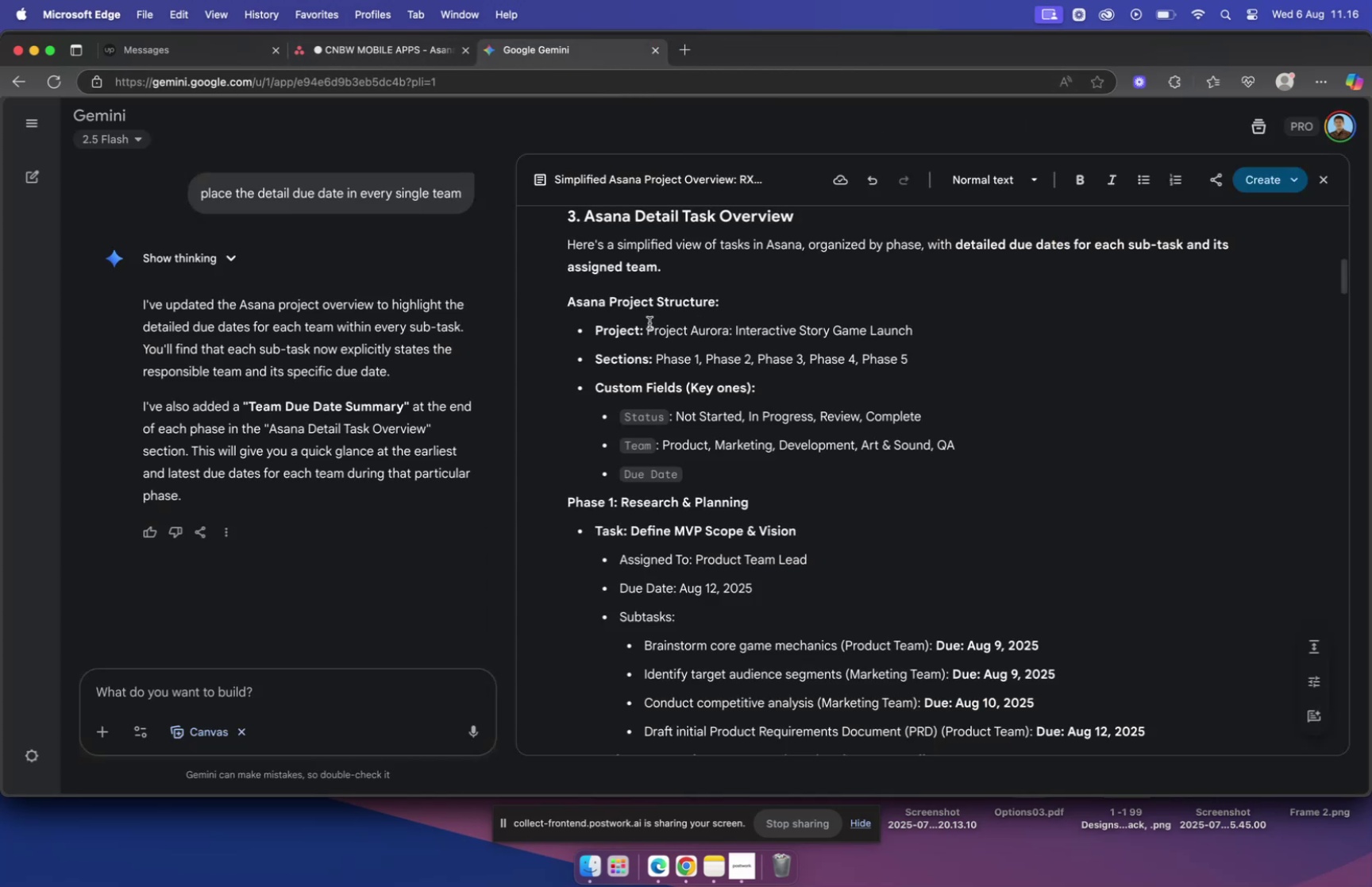 
left_click([648, 328])
 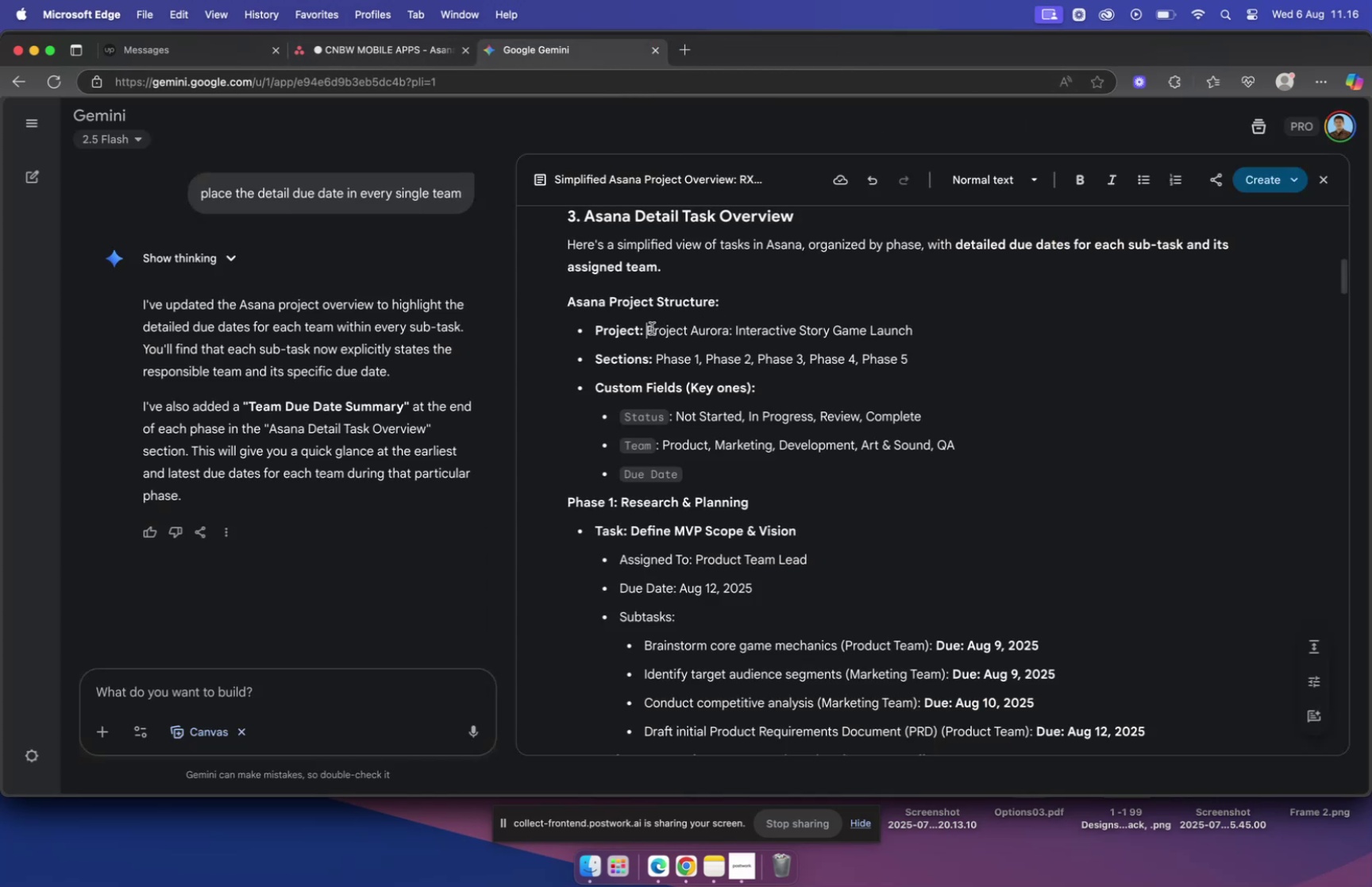 
left_click_drag(start_coordinate=[649, 327], to_coordinate=[925, 322])
 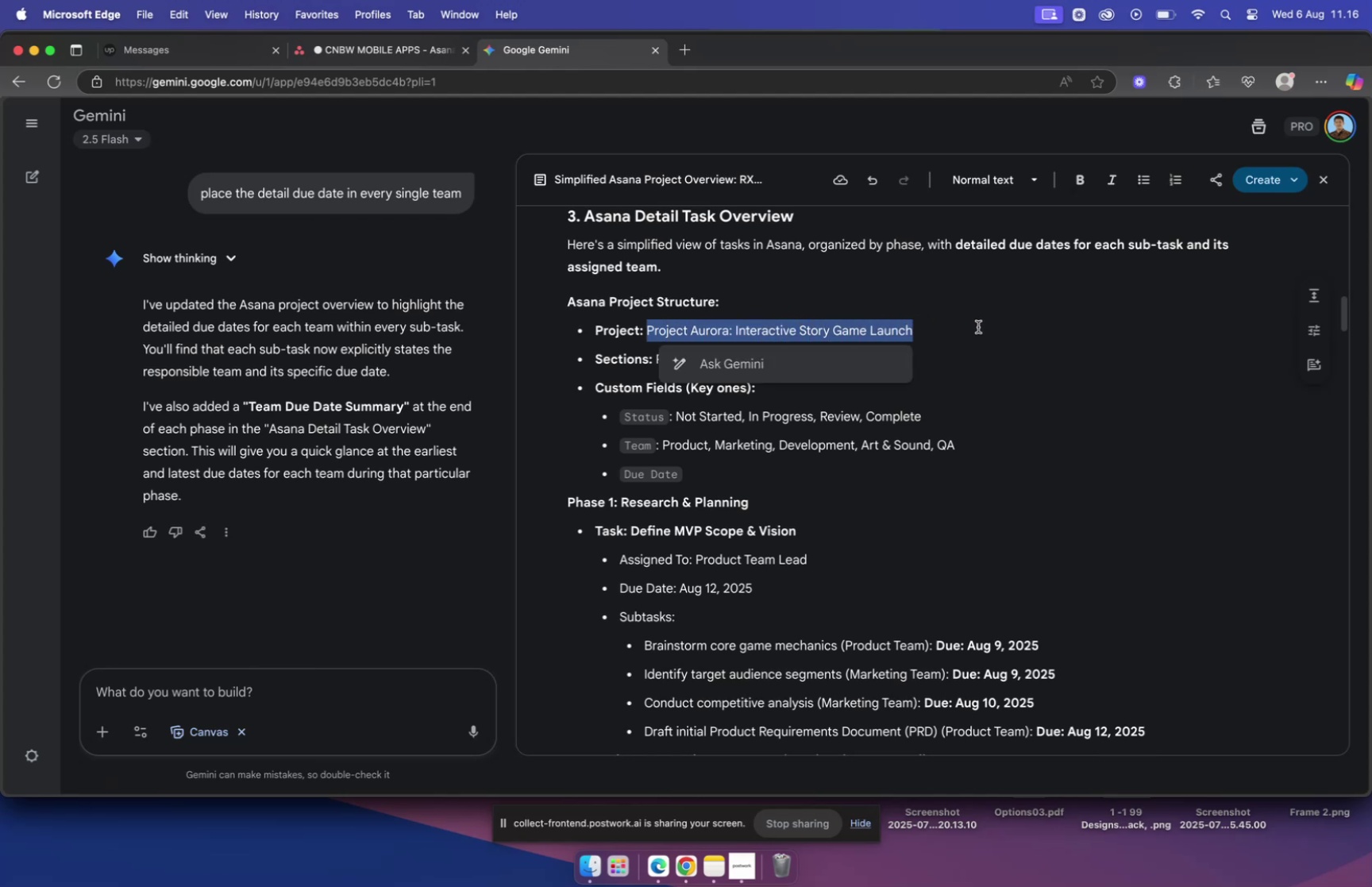 
key(Meta+C)
 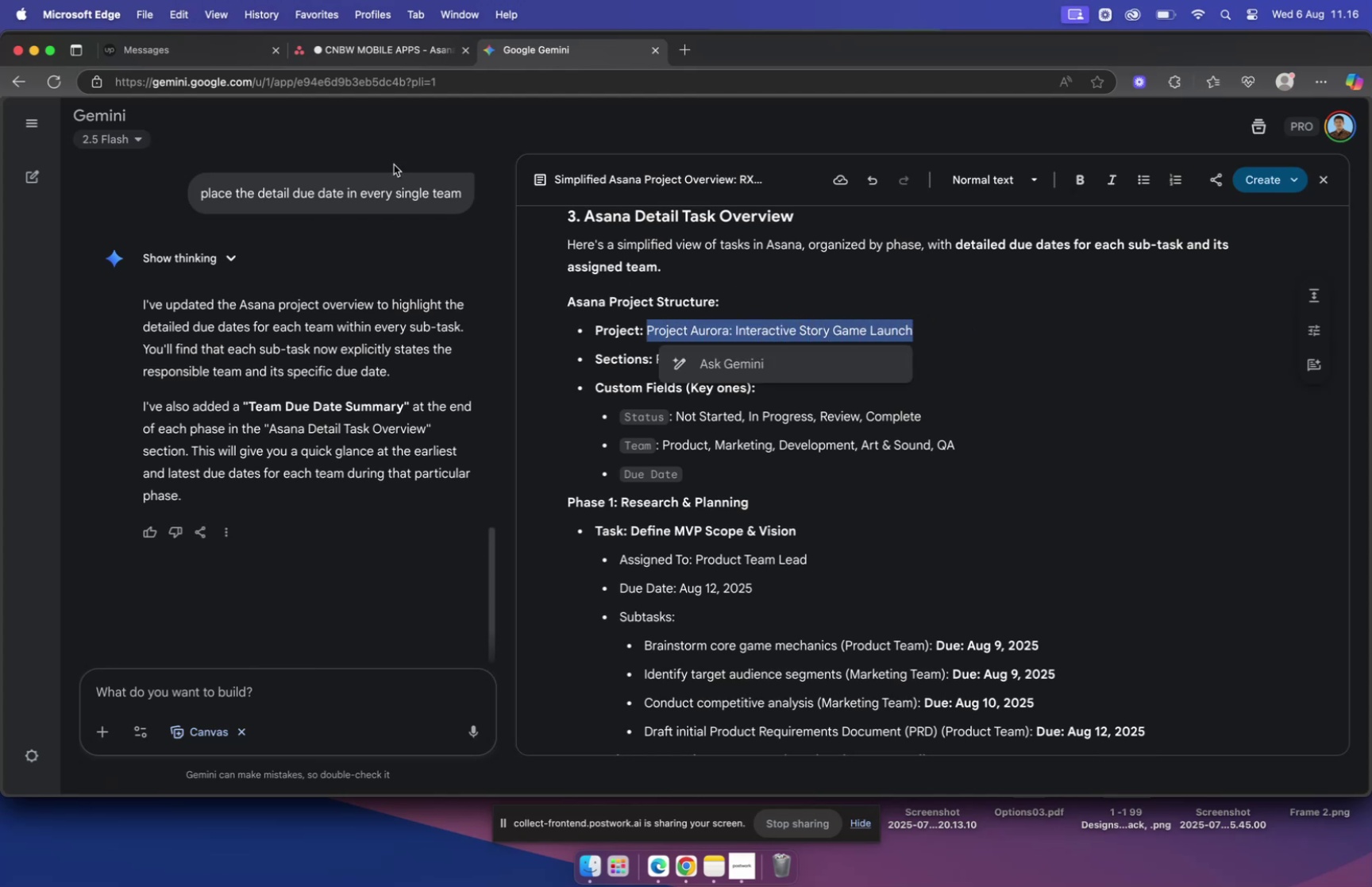 
key(Meta+CommandLeft)
 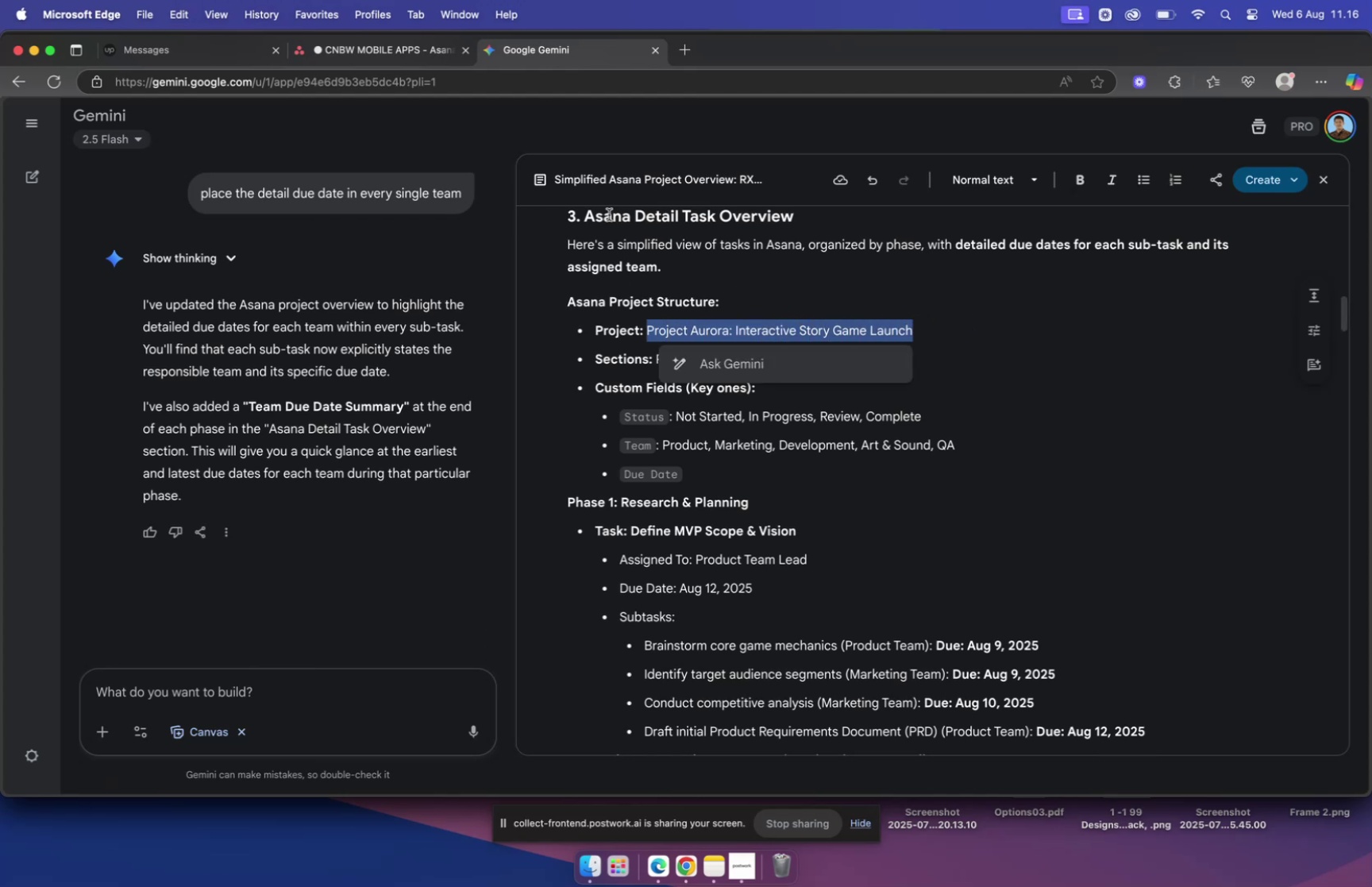 
key(Meta+C)
 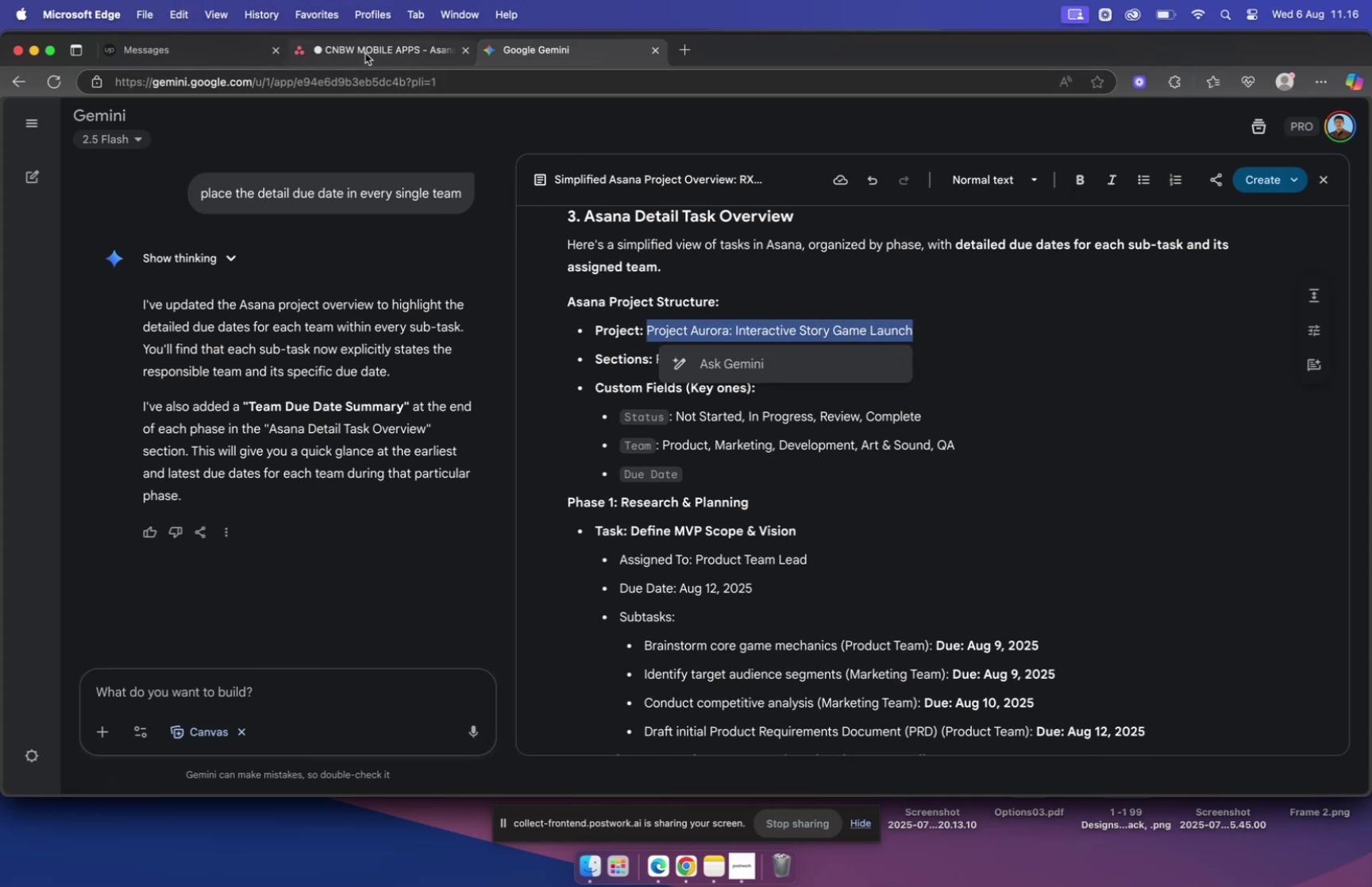 
left_click([365, 53])
 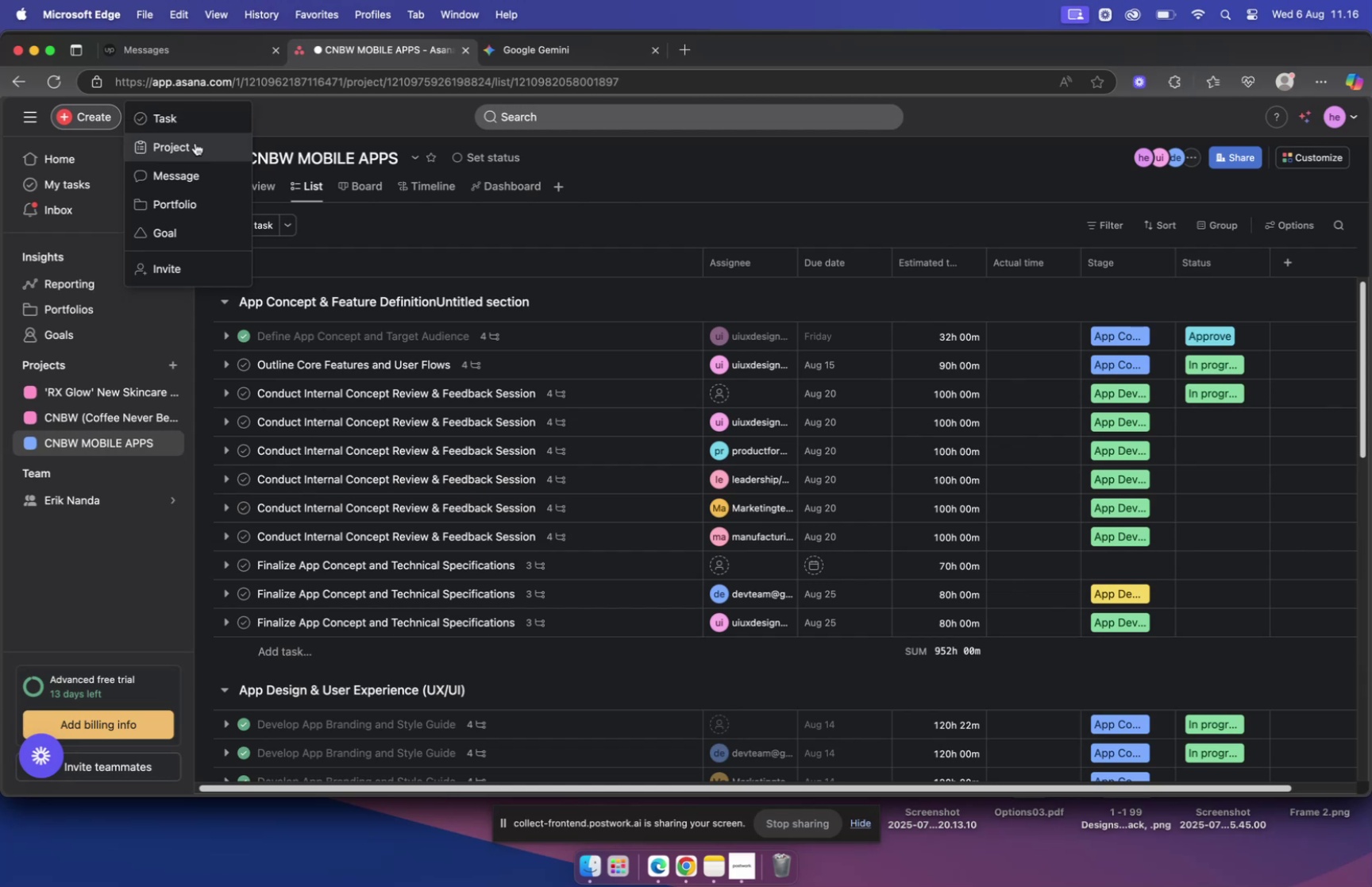 
wait(5.81)
 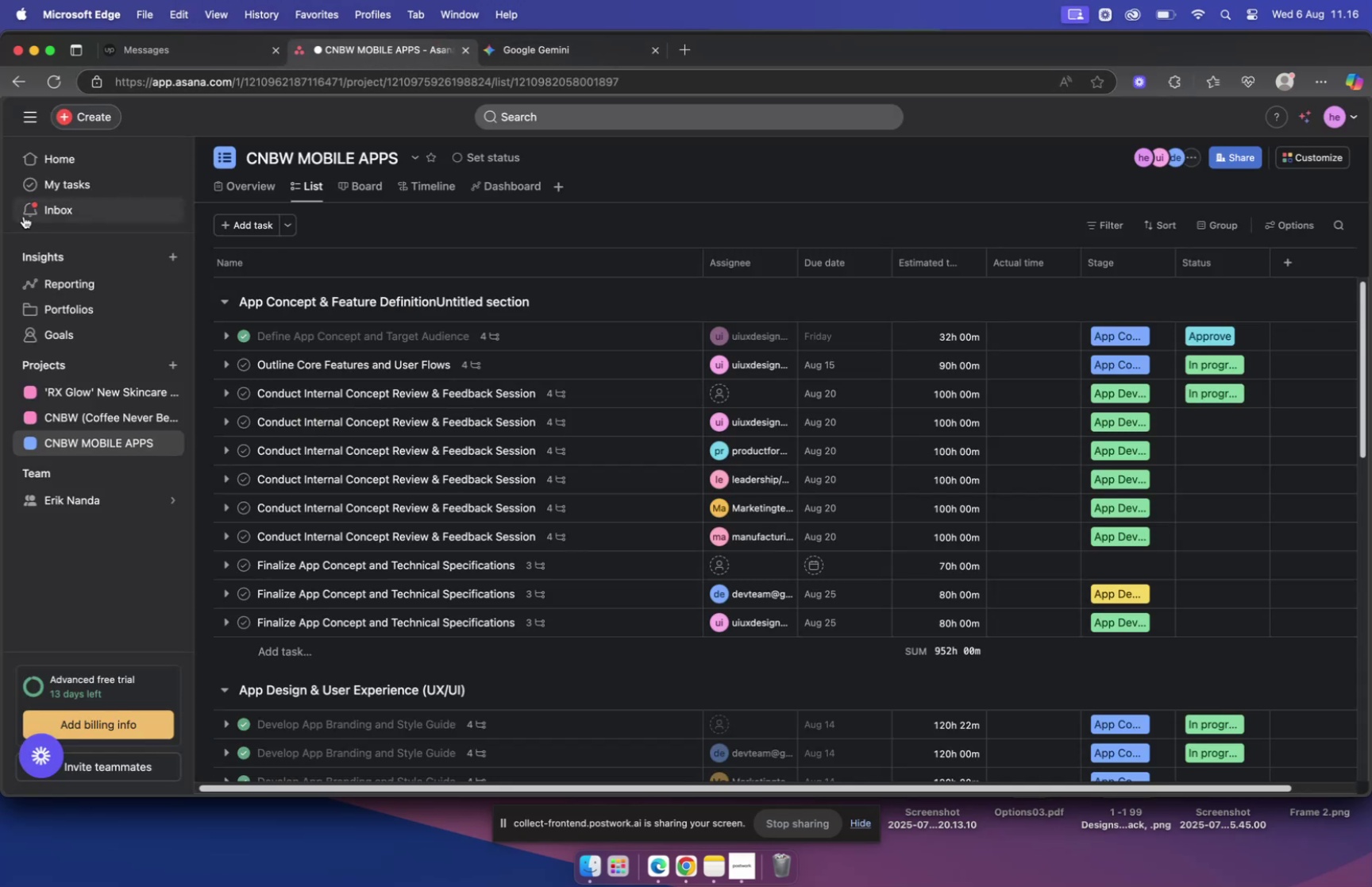 
left_click([557, 446])
 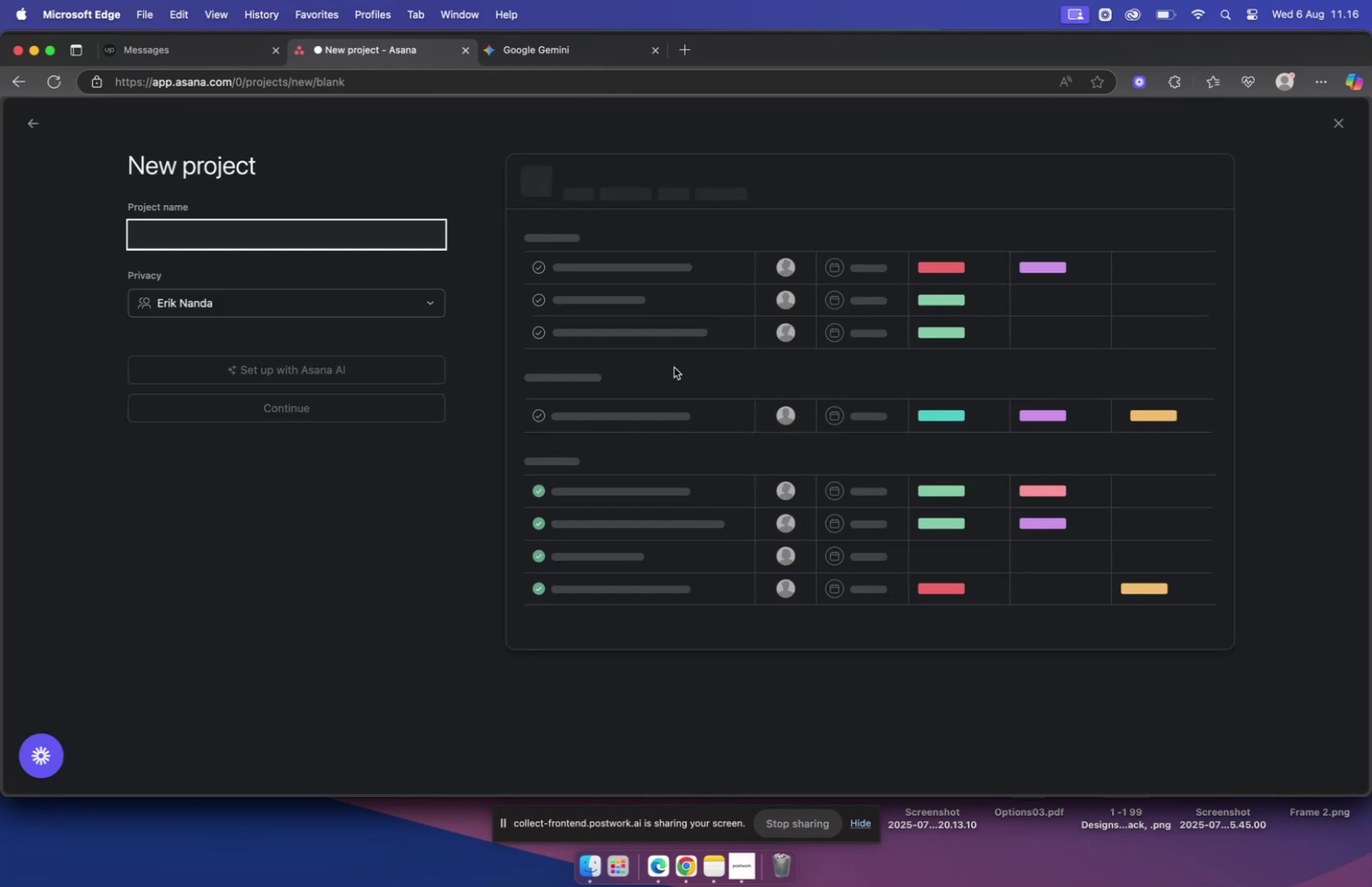 
key(Meta+V)
 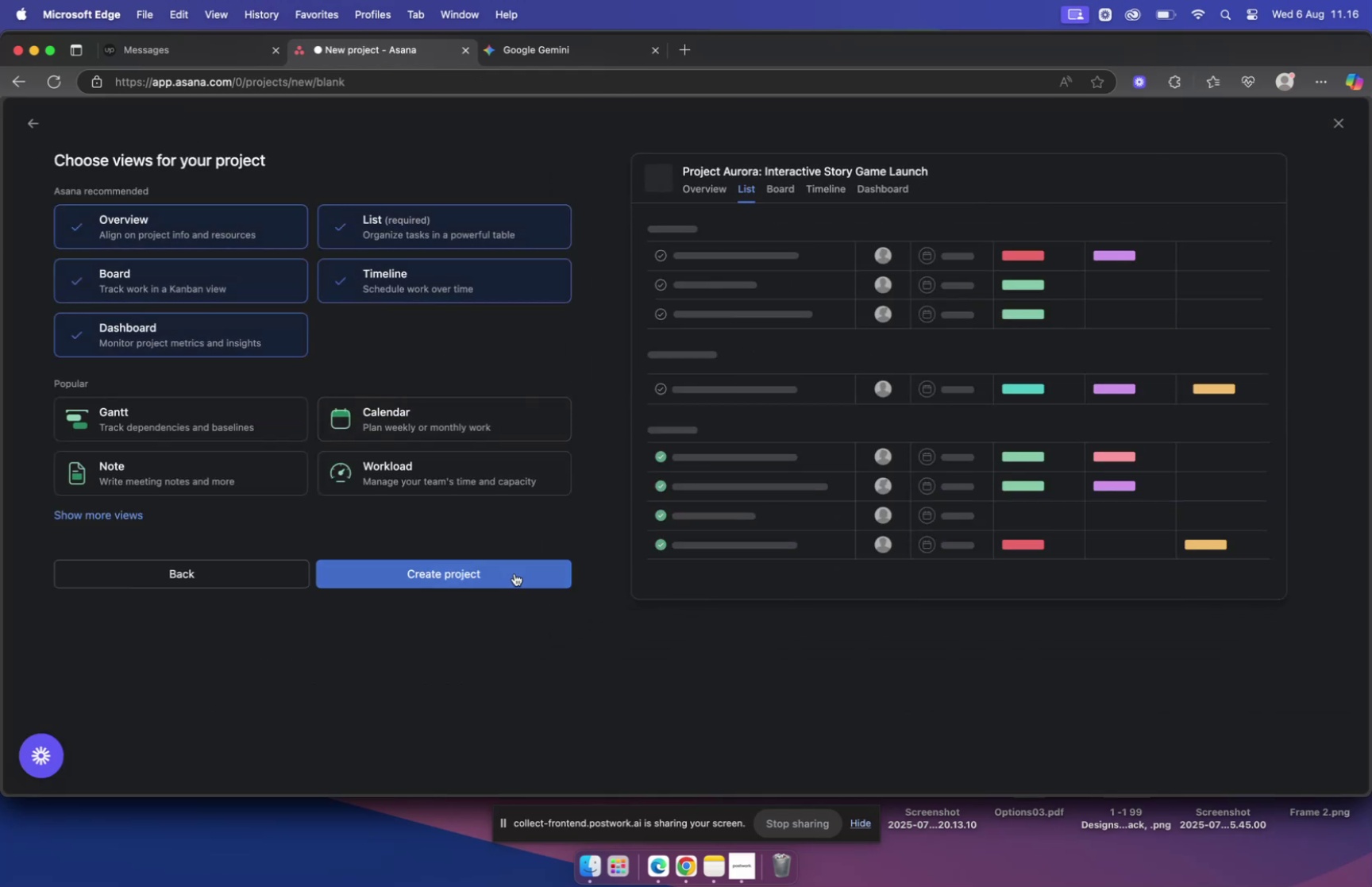 
wait(9.32)
 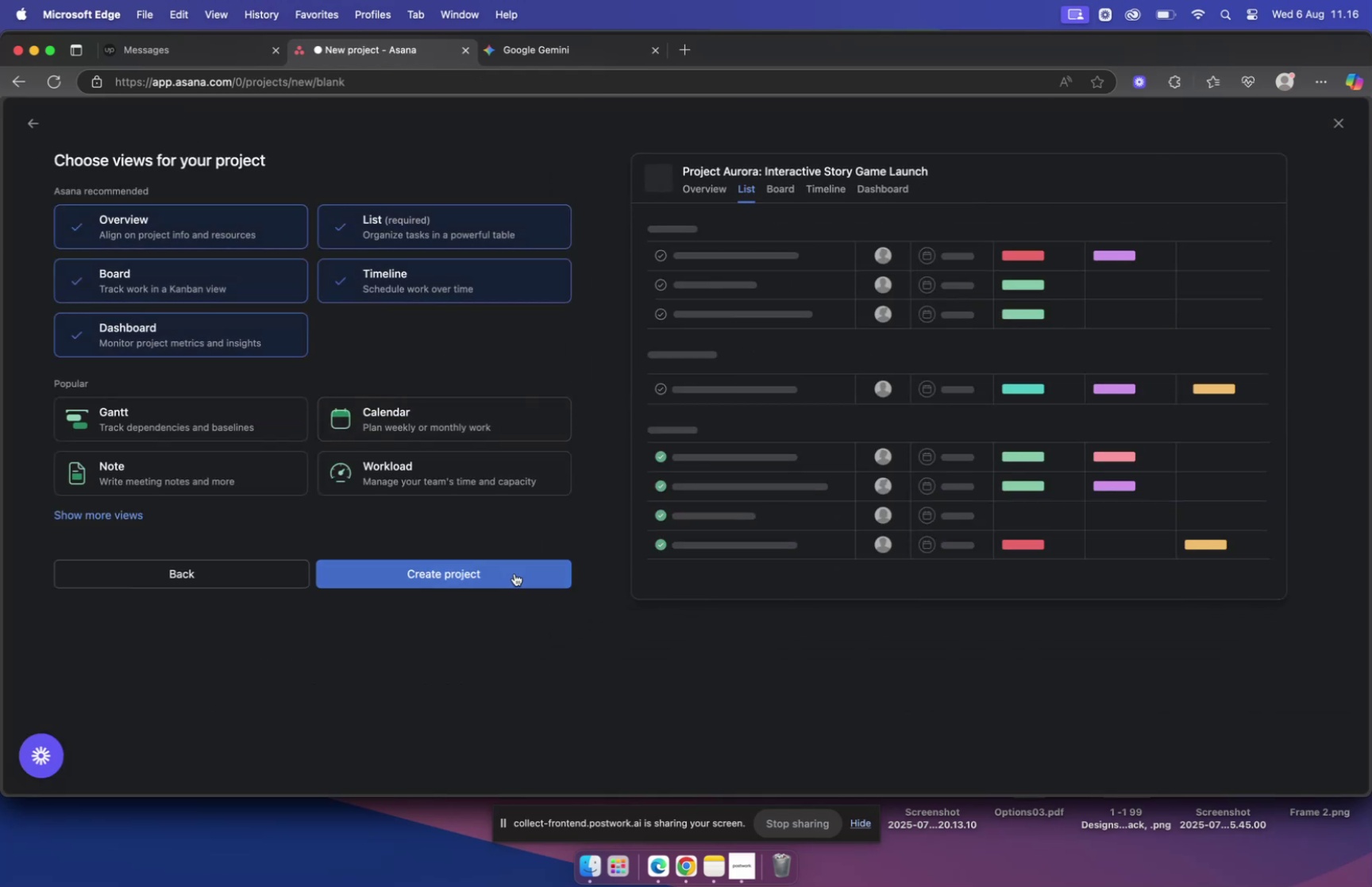 
left_click([238, 179])
 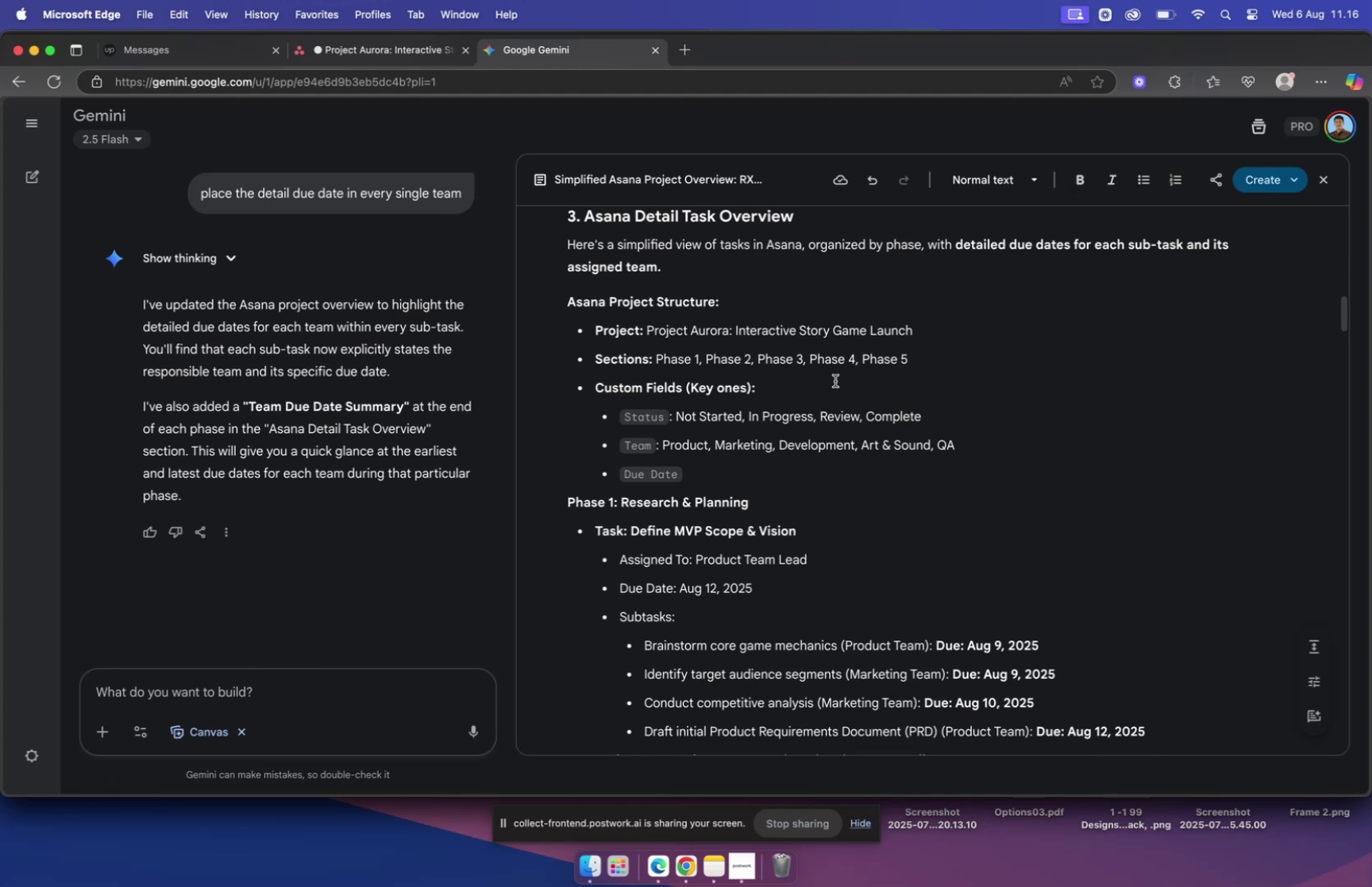 
wait(11.82)
 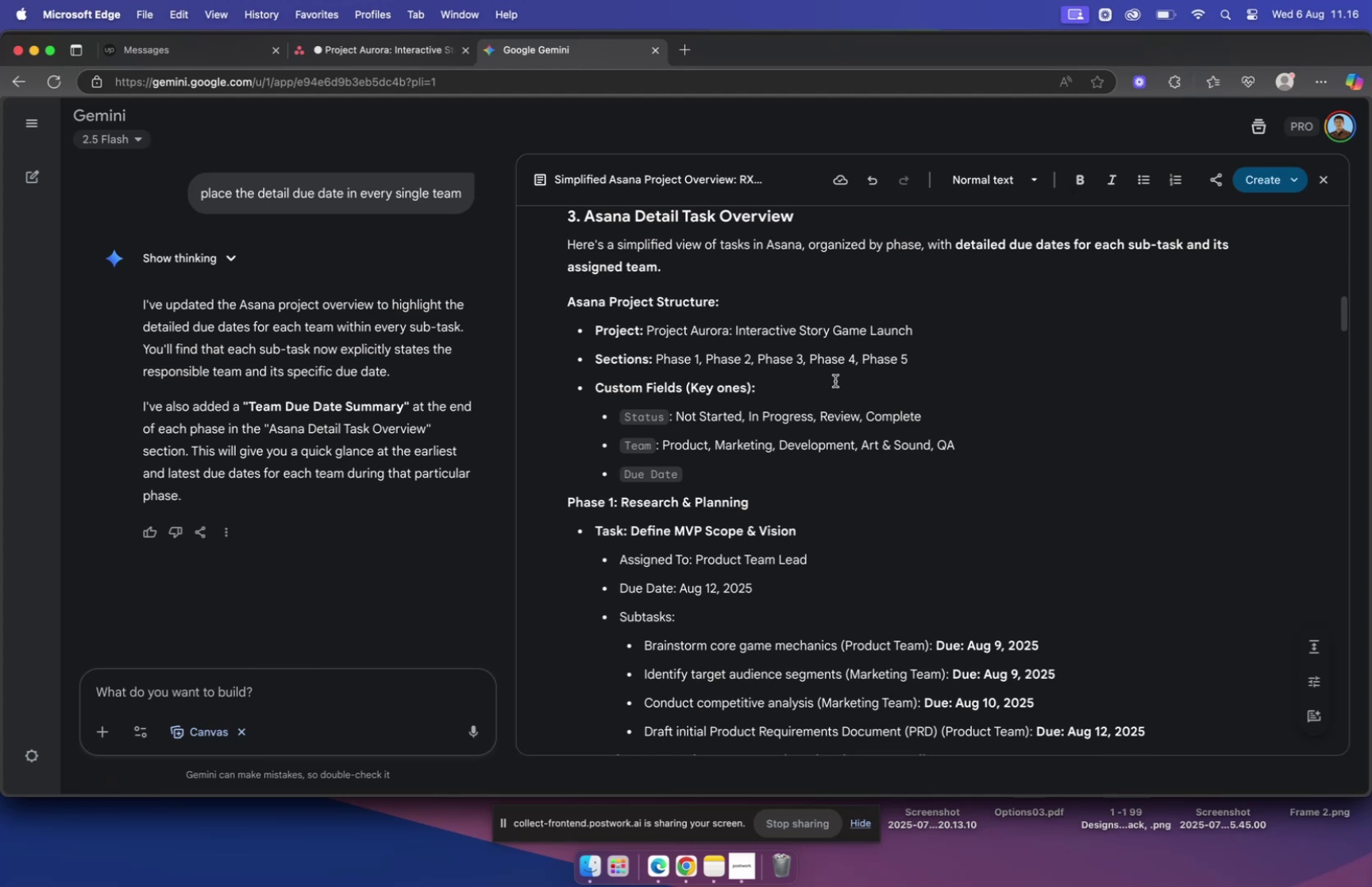 
scroll: coordinate [746, 492], scroll_direction: down, amount: 7.0
 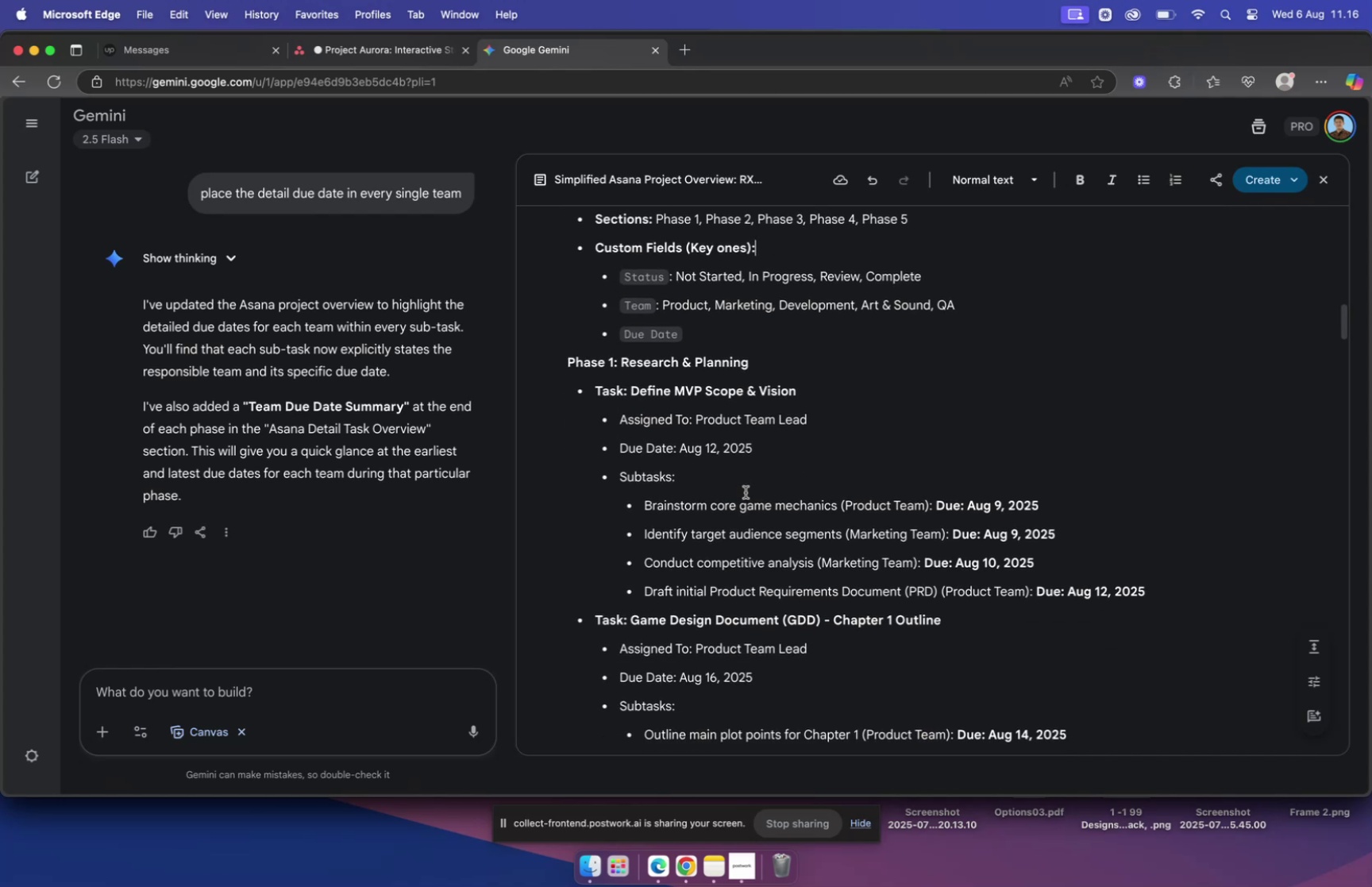 
scroll: coordinate [746, 492], scroll_direction: up, amount: 5.0
 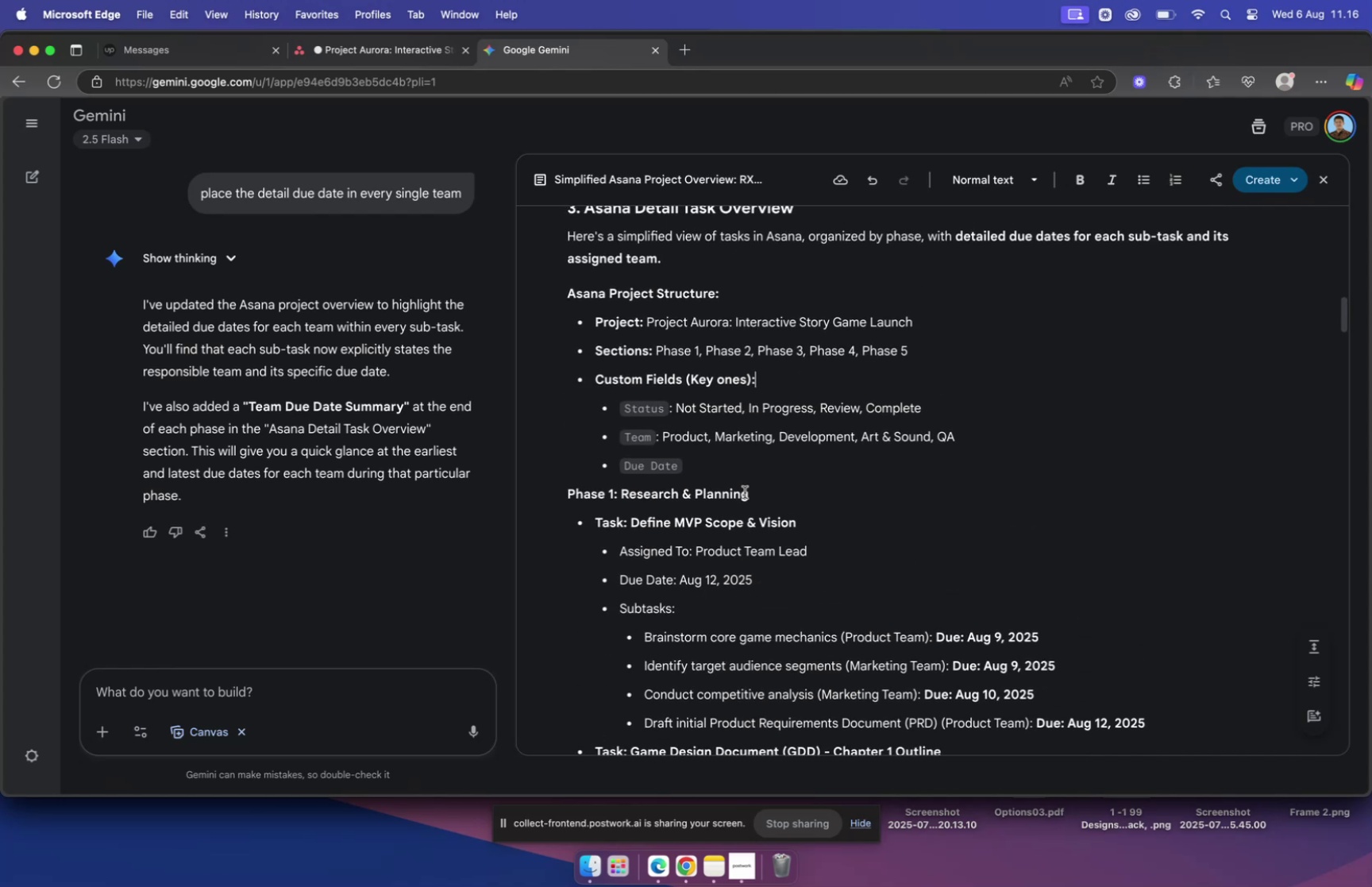 
scroll: coordinate [744, 491], scroll_direction: down, amount: 5.0
 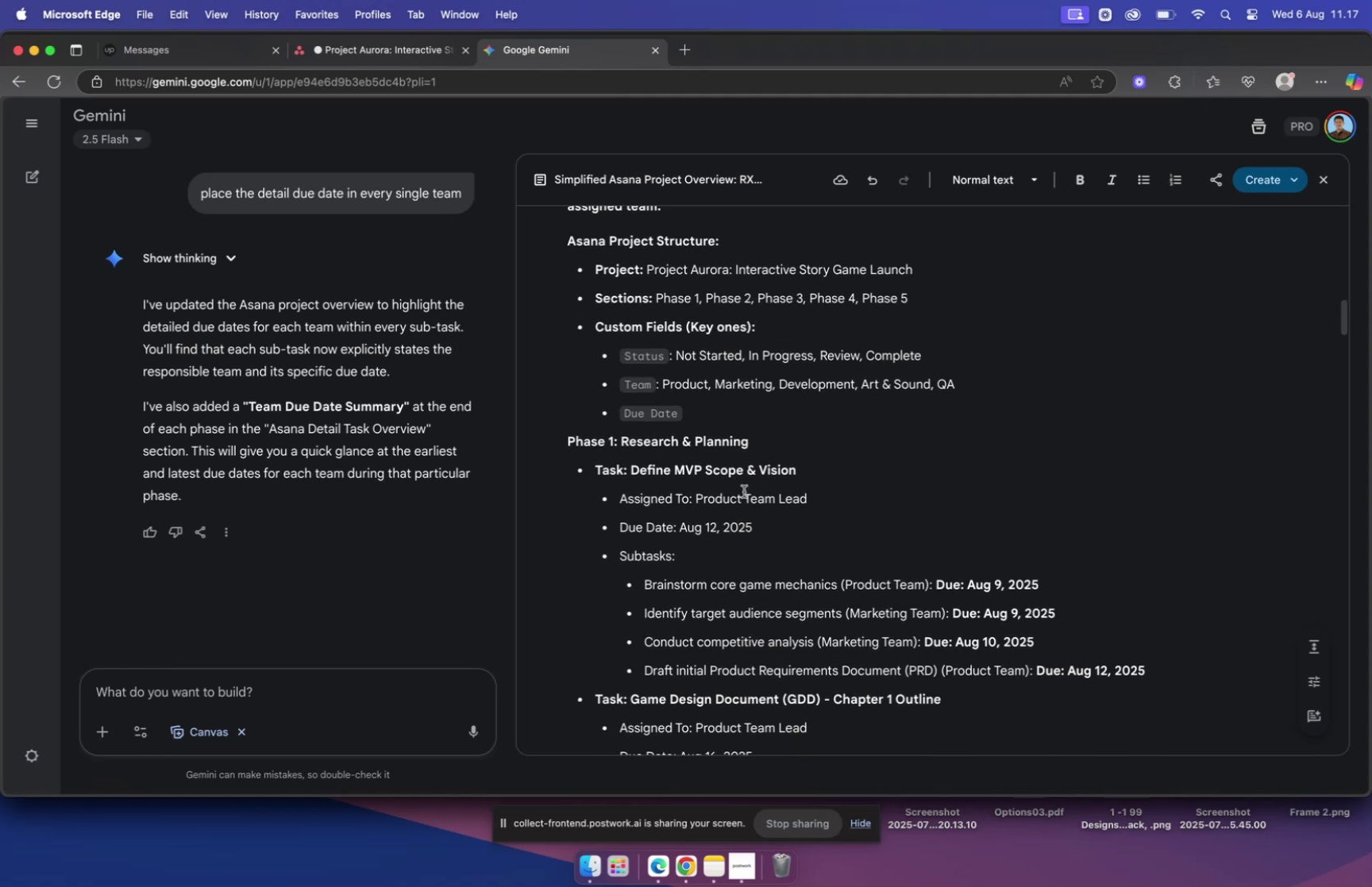 
scroll: coordinate [742, 492], scroll_direction: up, amount: 60.0
 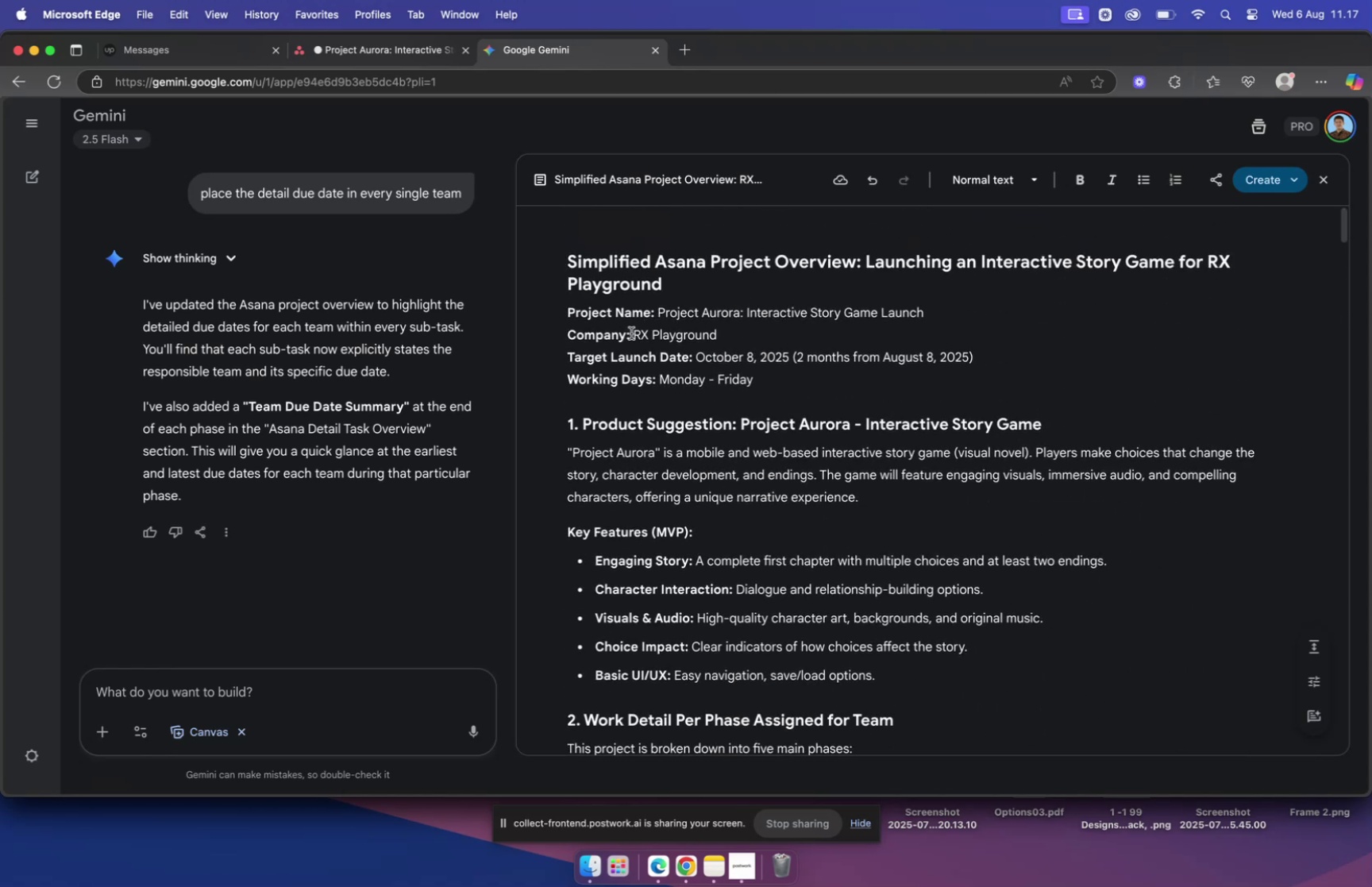 
left_click_drag(start_coordinate=[567, 333], to_coordinate=[928, 432])
 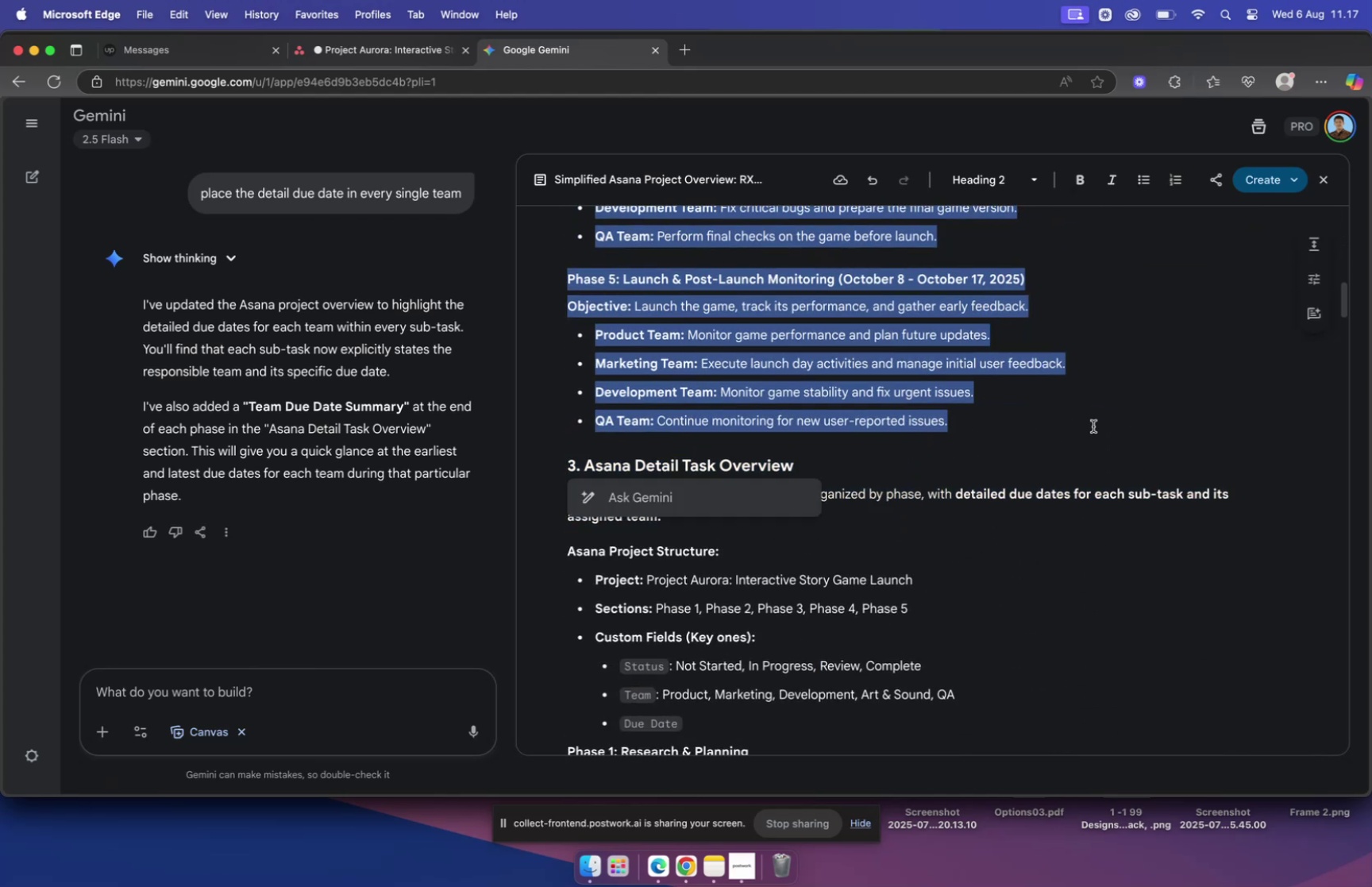 
scroll: coordinate [897, 530], scroll_direction: down, amount: 44.0
 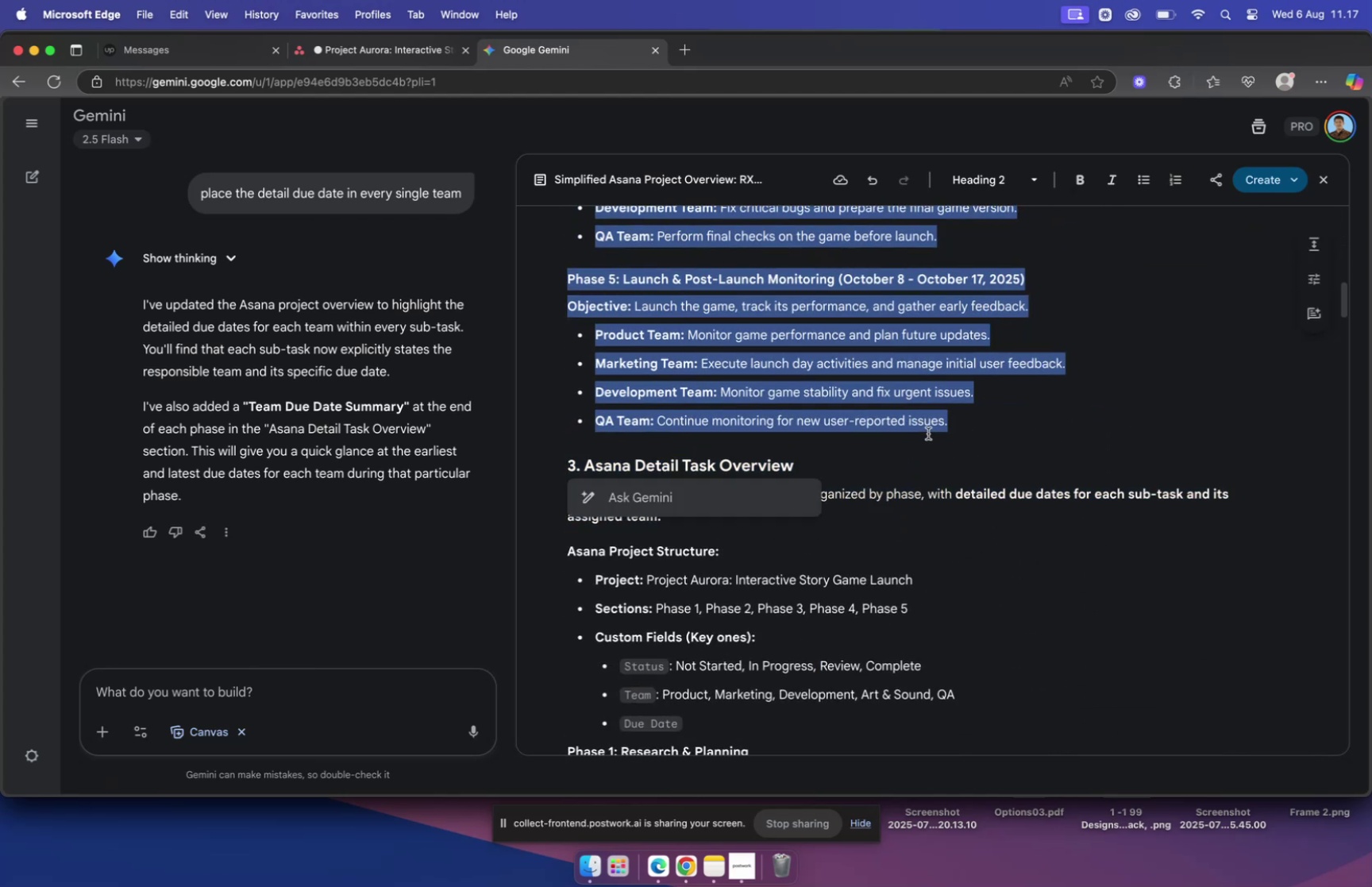 
key(Meta+C)
 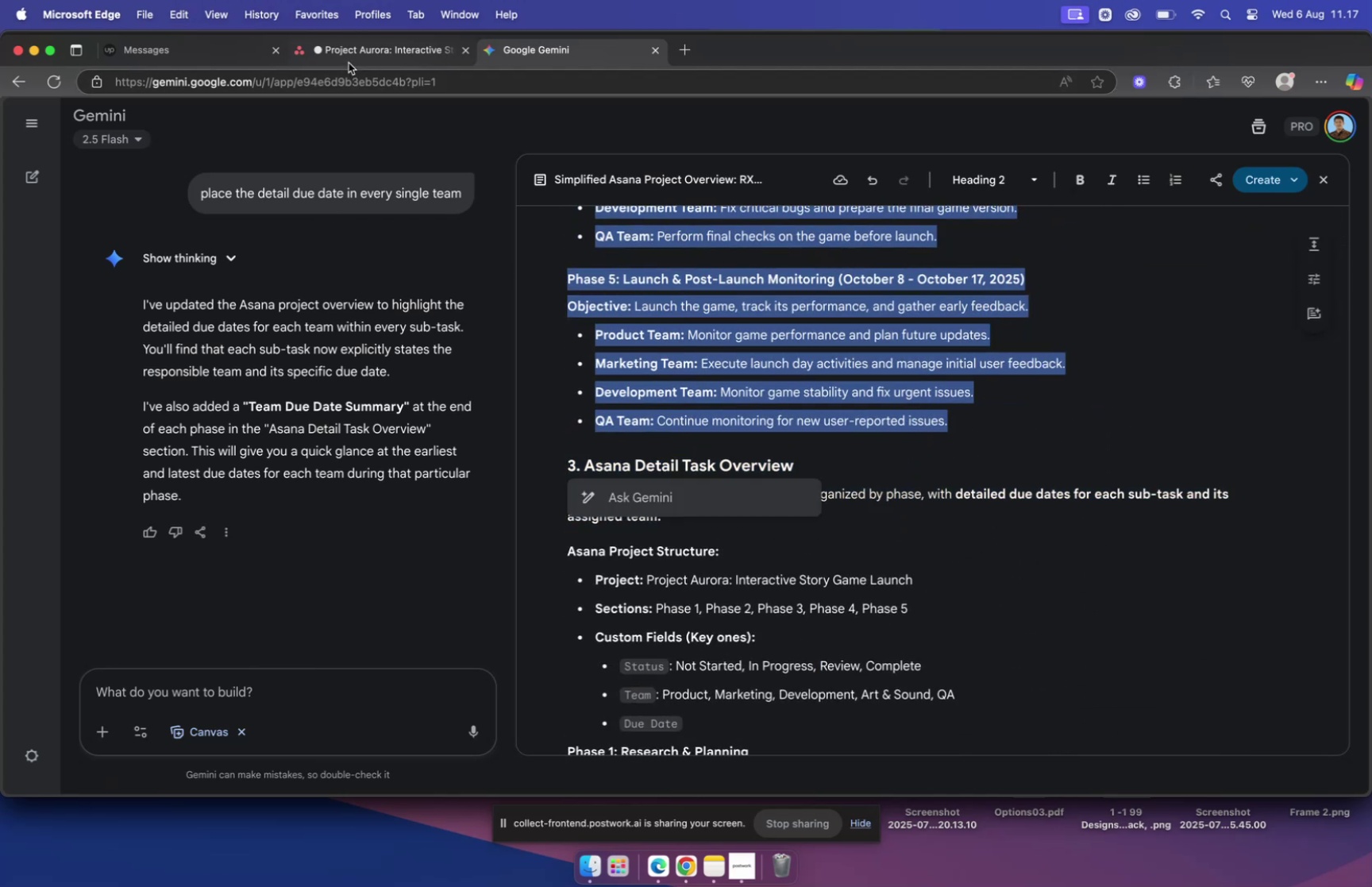 
left_click([348, 56])
 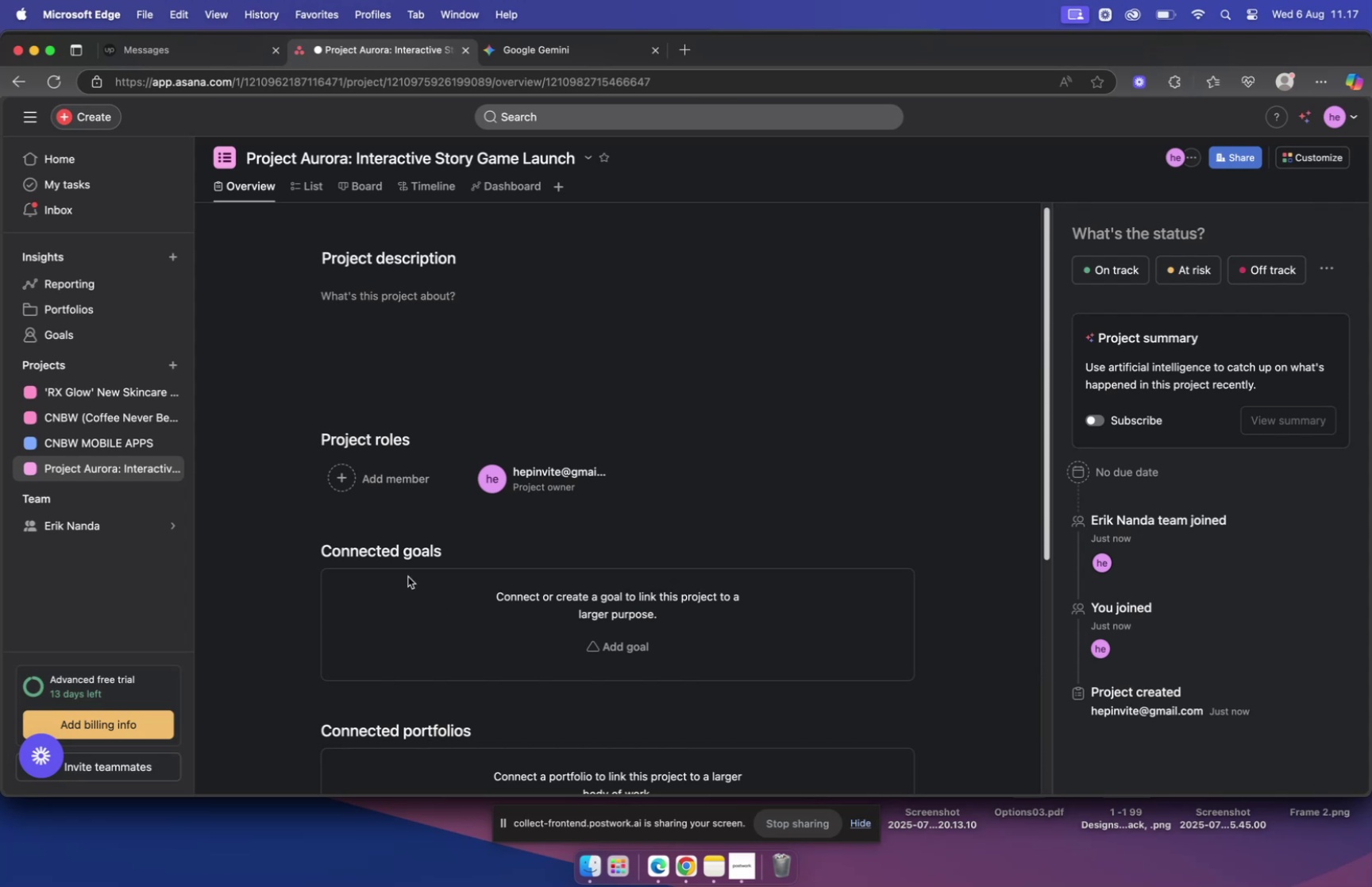 
scroll: coordinate [394, 422], scroll_direction: up, amount: 4.0
 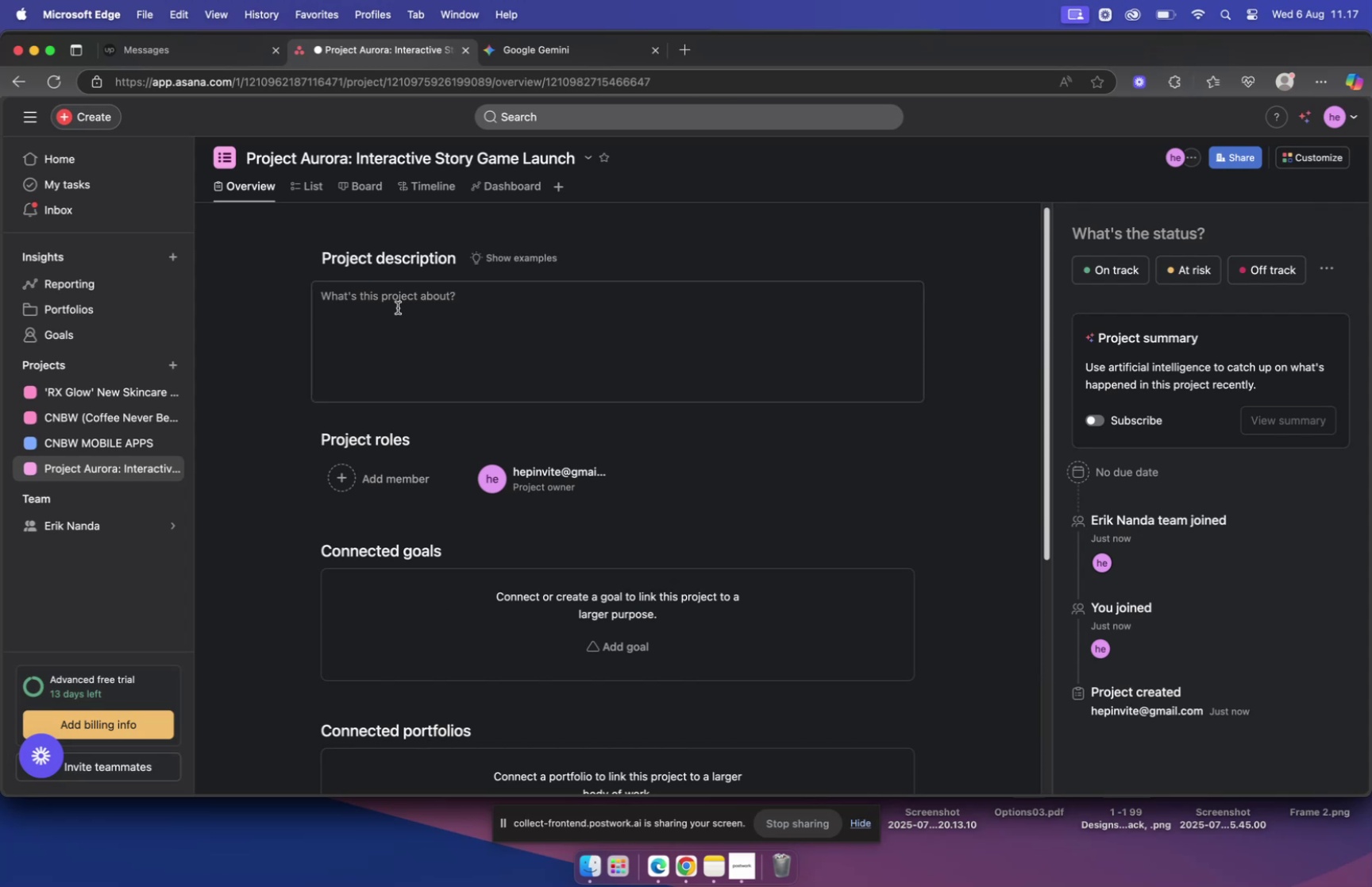 
left_click([397, 302])
 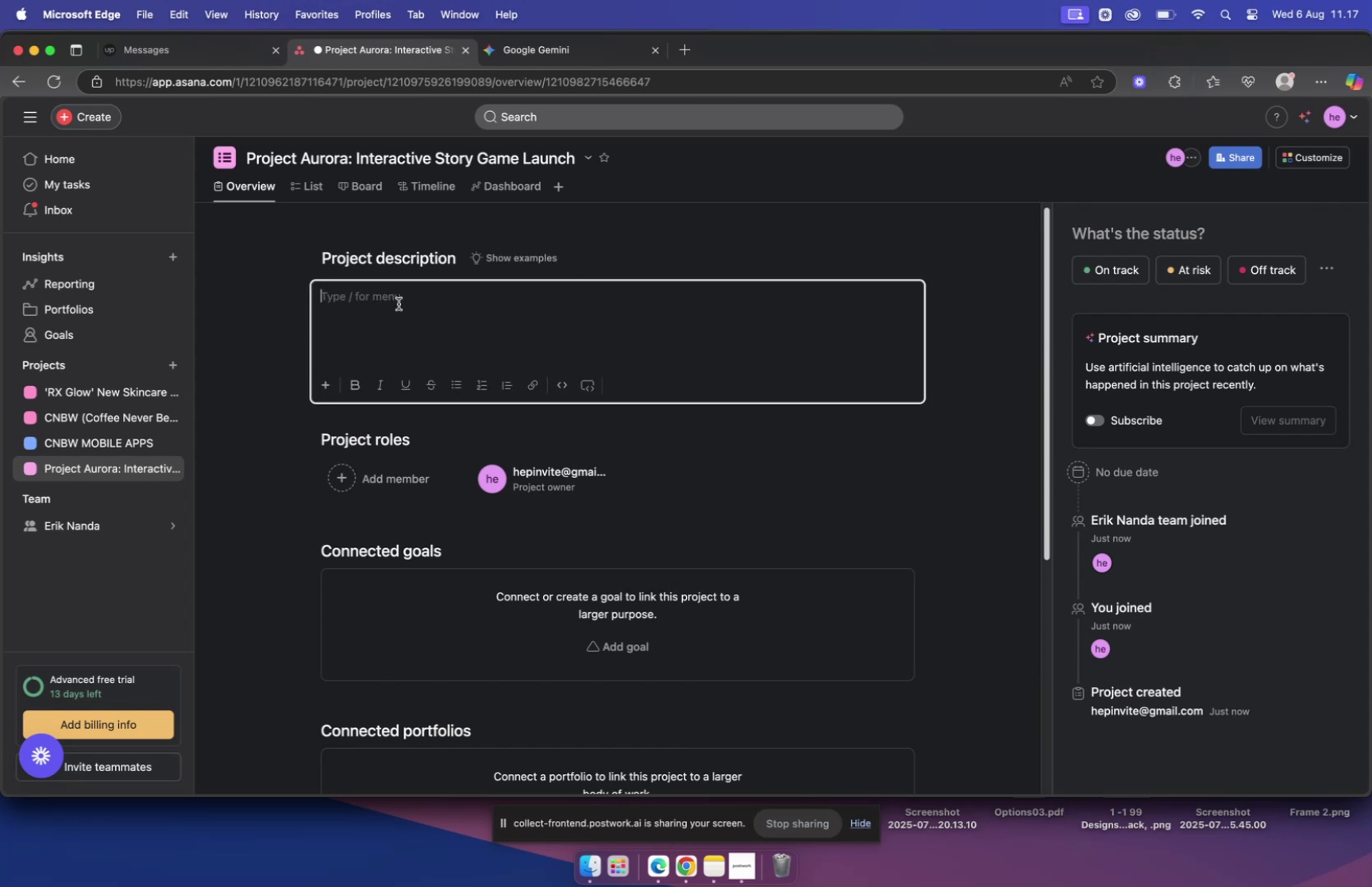 
key(Meta+V)
 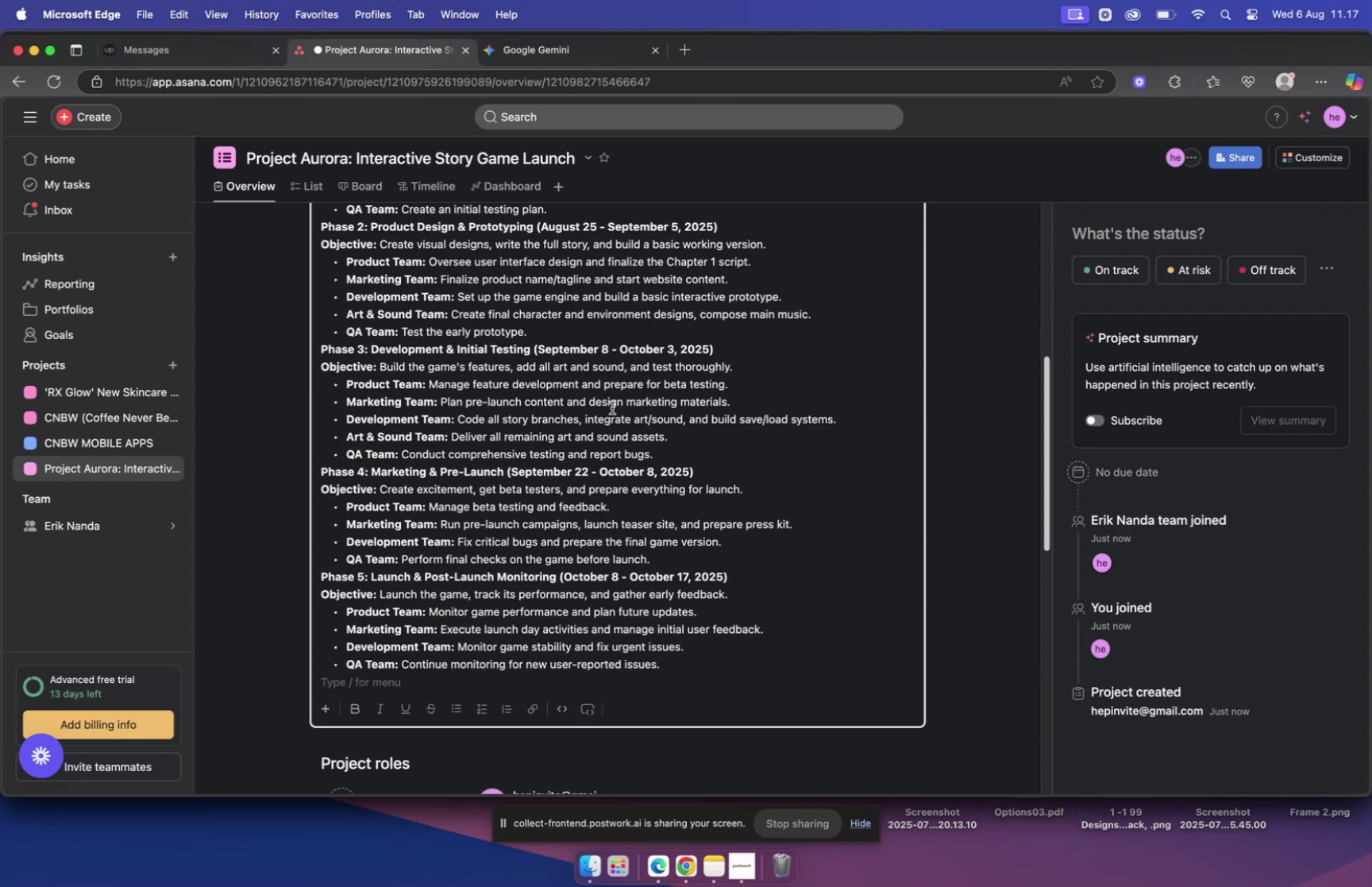 
scroll: coordinate [577, 465], scroll_direction: up, amount: 14.0
 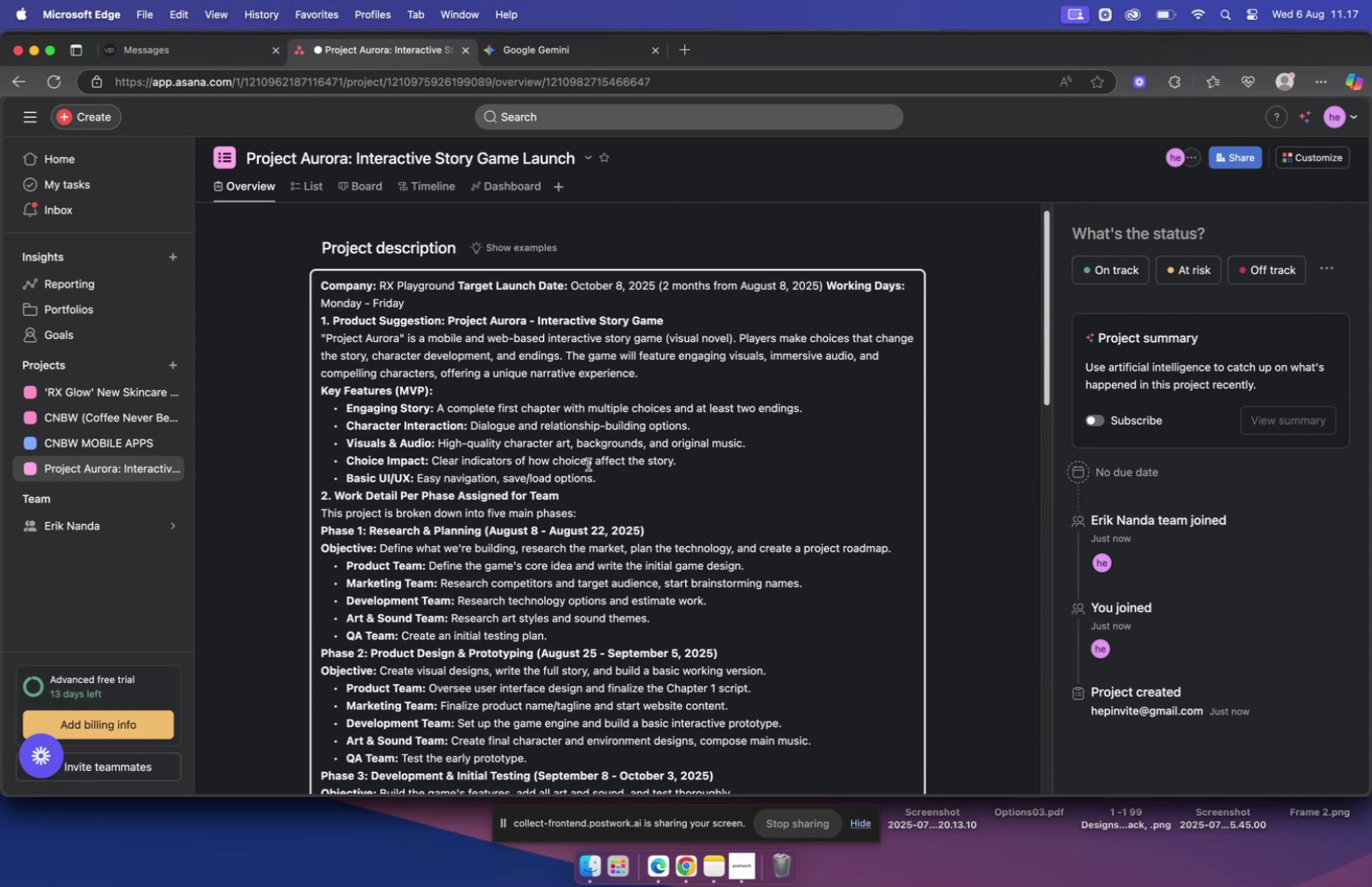 
wait(5.89)
 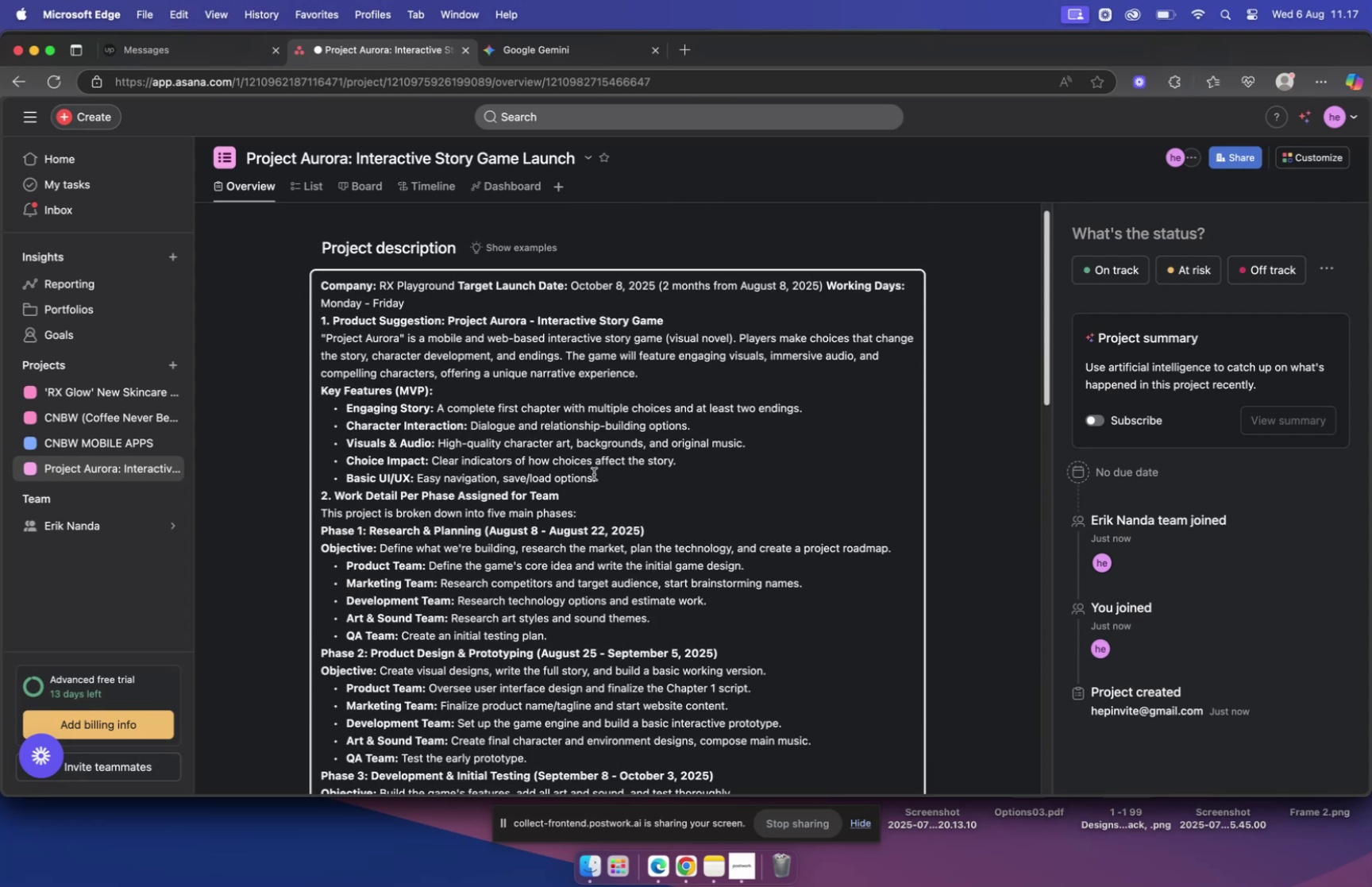 
scroll: coordinate [586, 463], scroll_direction: up, amount: 1.0
 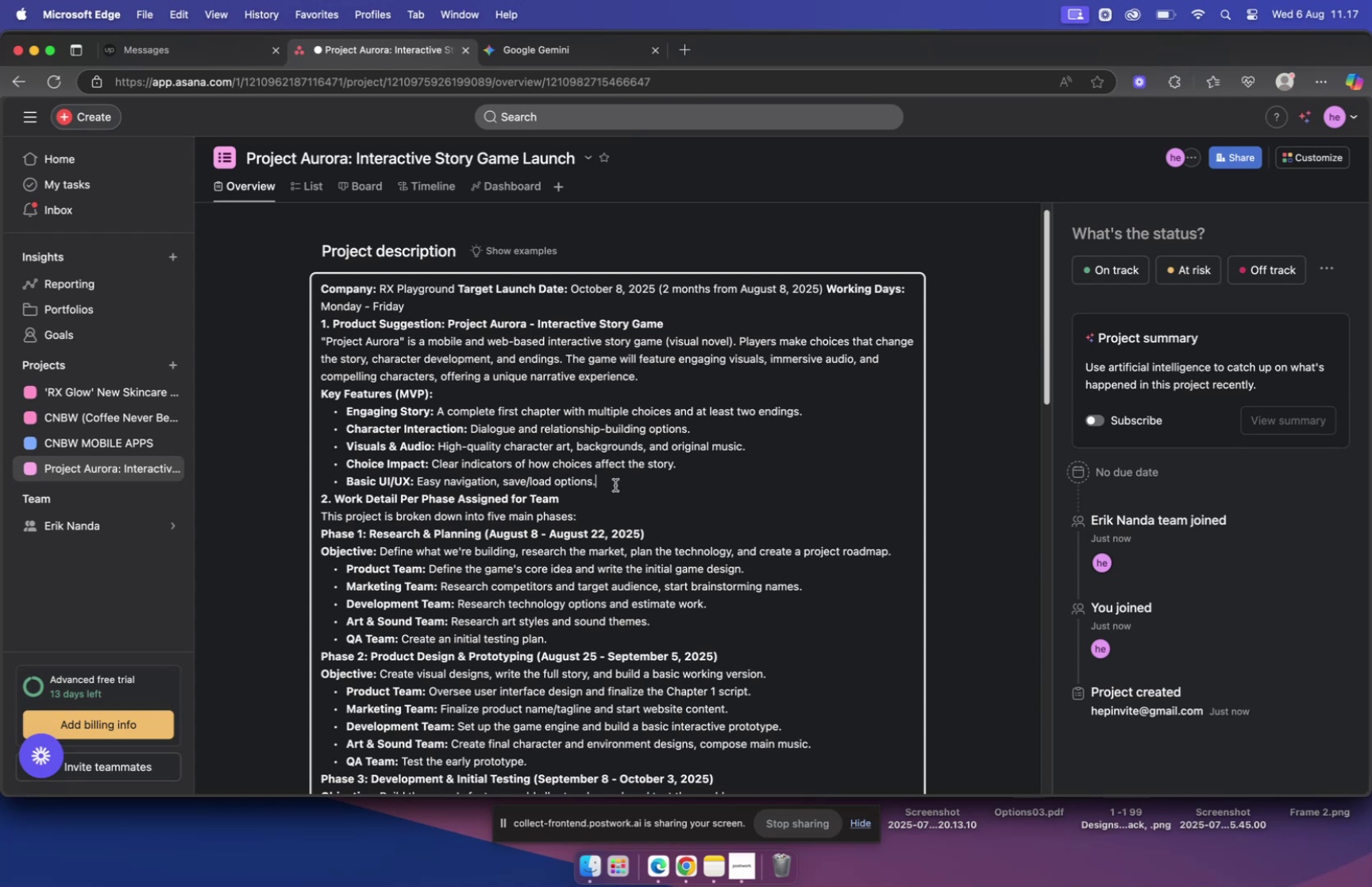 
key(Shift+Enter)
 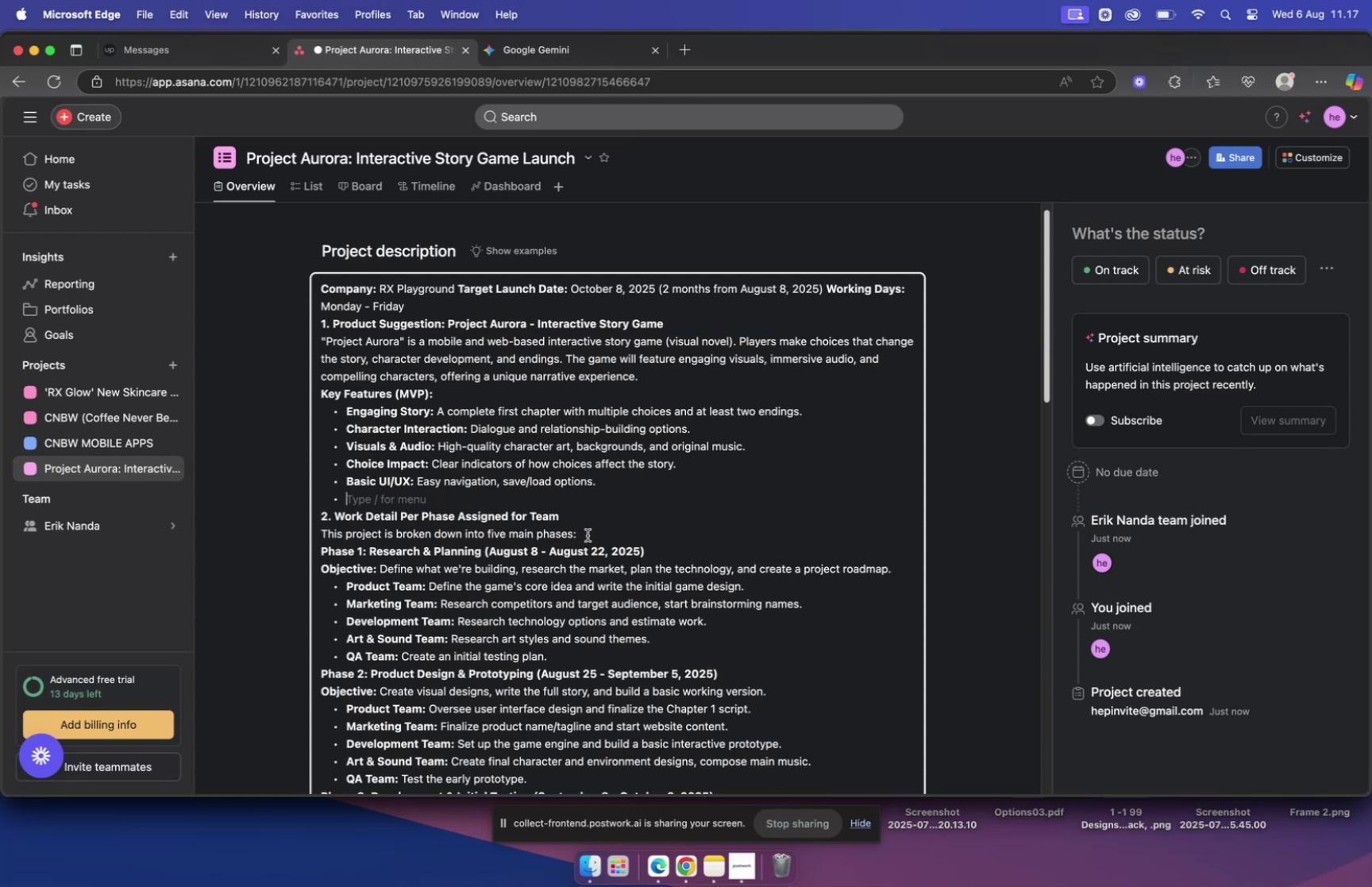 
scroll: coordinate [589, 526], scroll_direction: down, amount: 9.0
 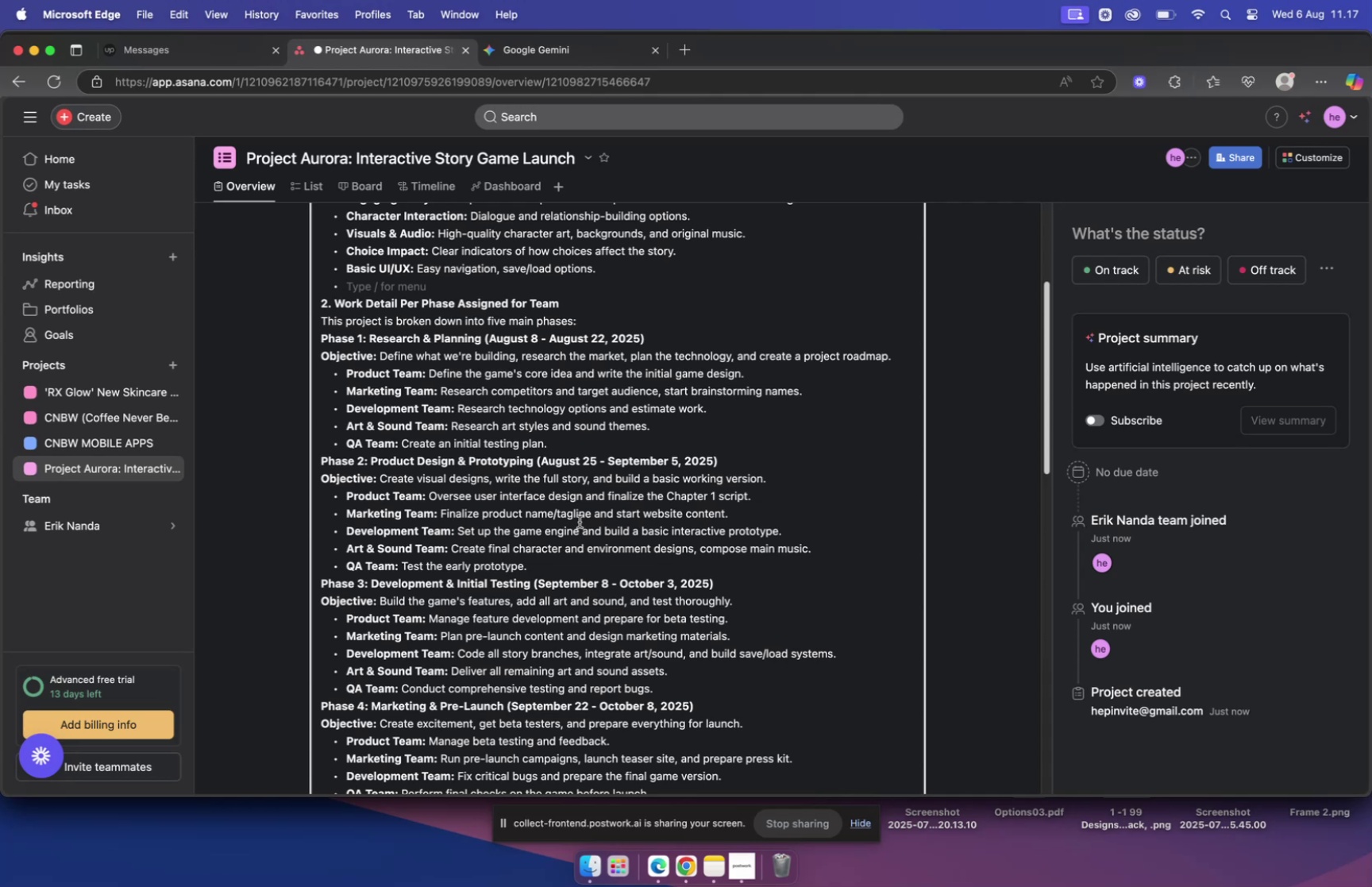 
wait(7.98)
 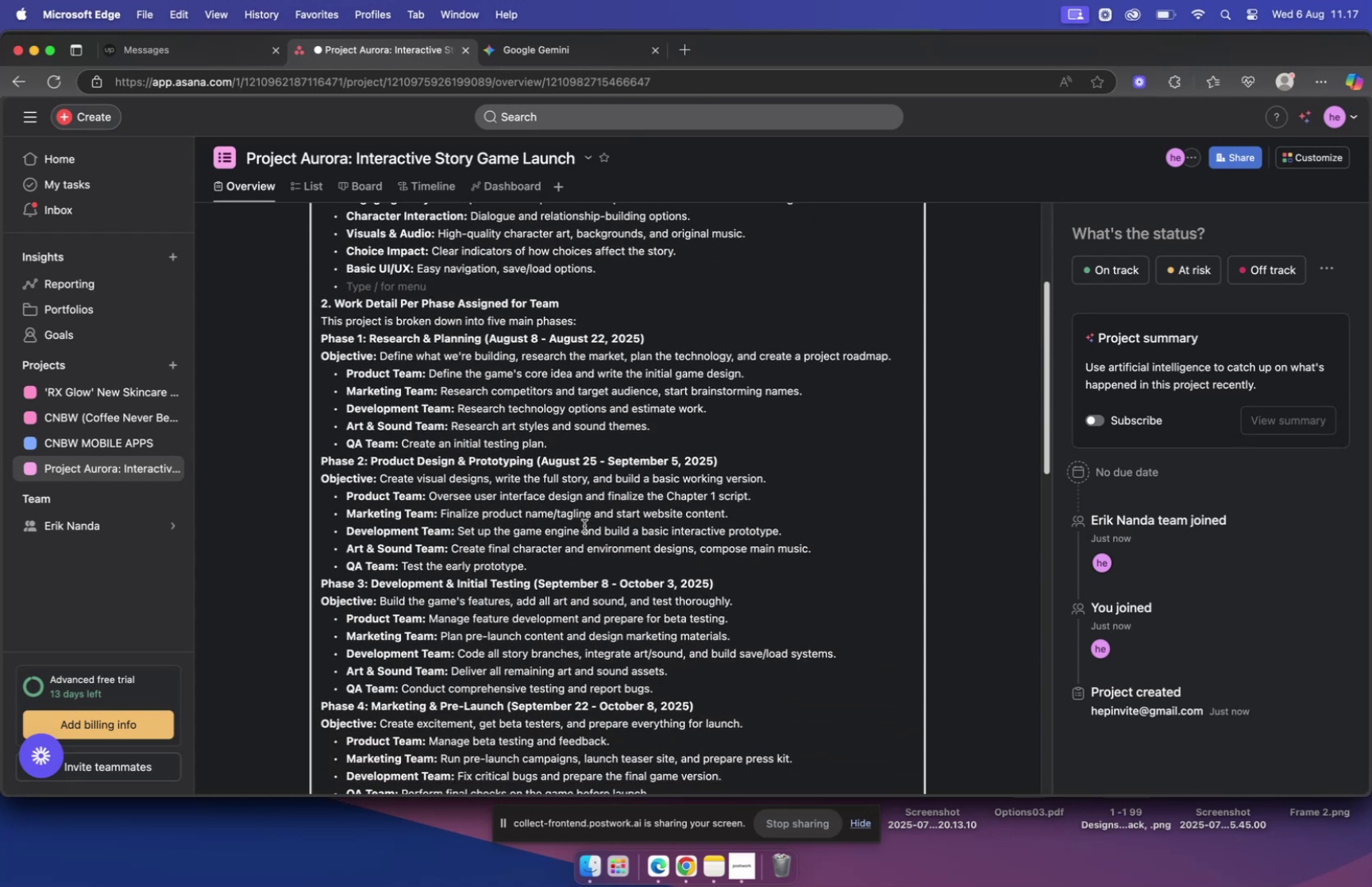 
left_click([557, 442])
 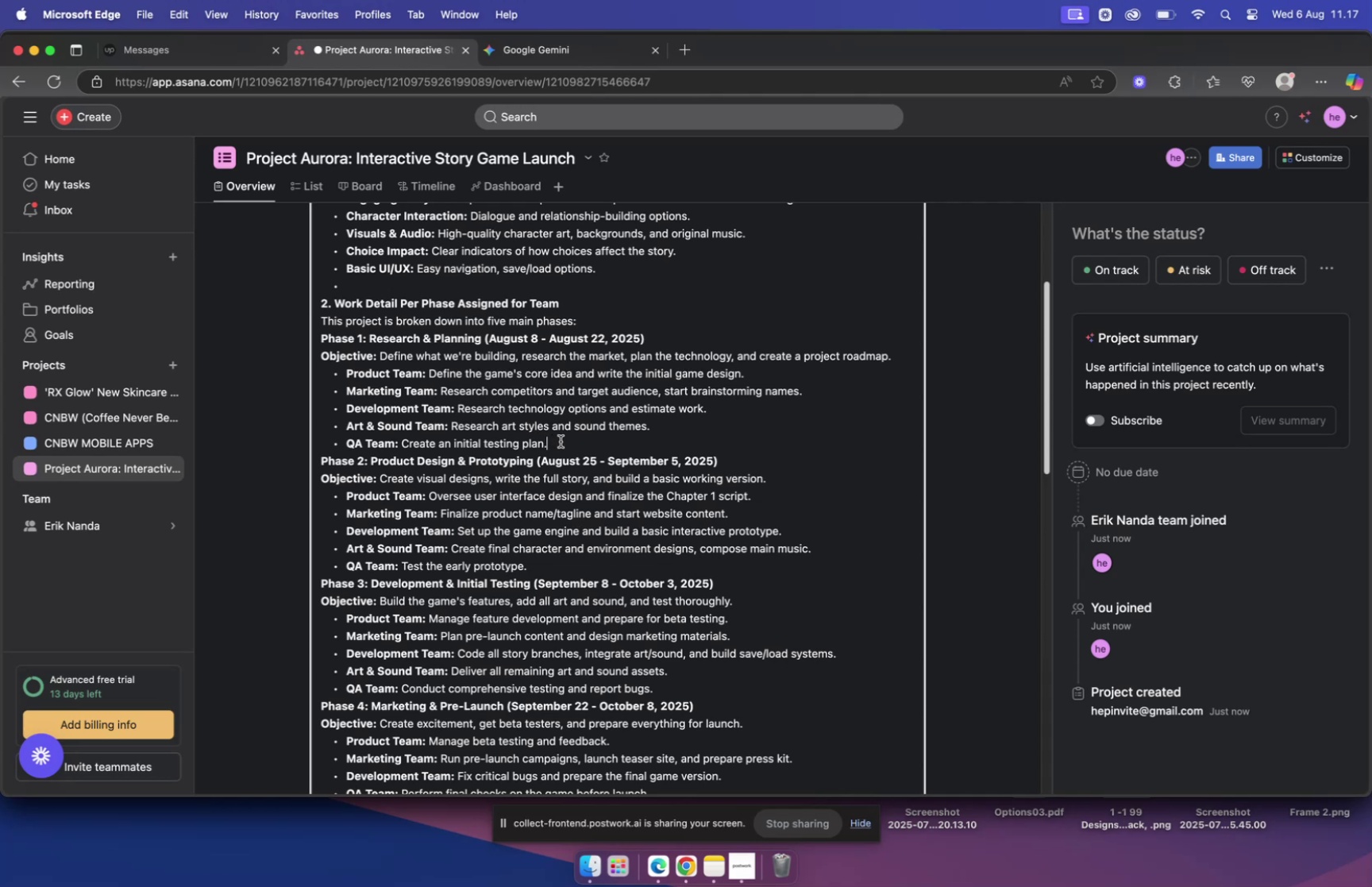 
key(Shift+Enter)
 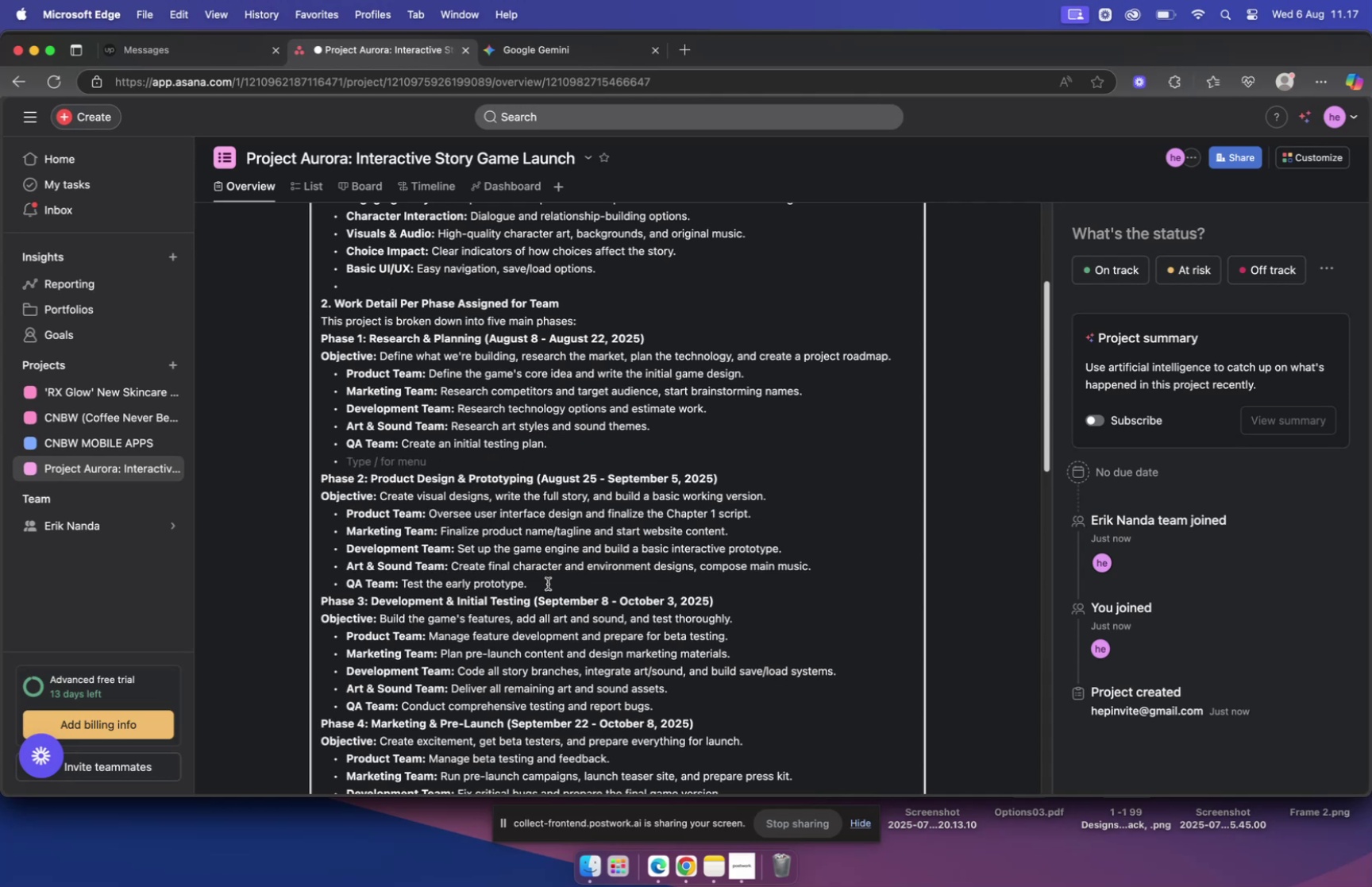 
left_click([549, 583])
 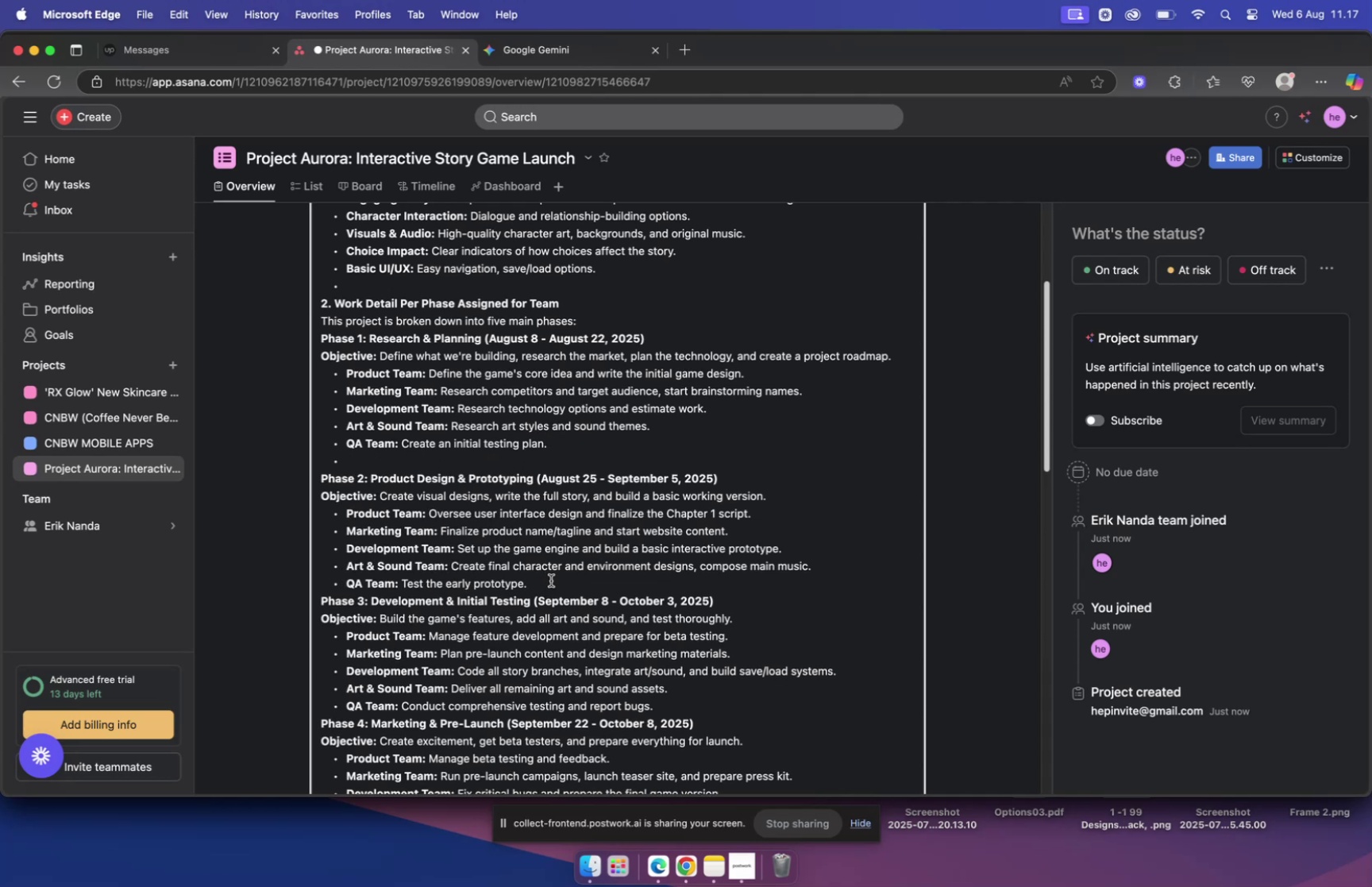 
key(Shift+Enter)
 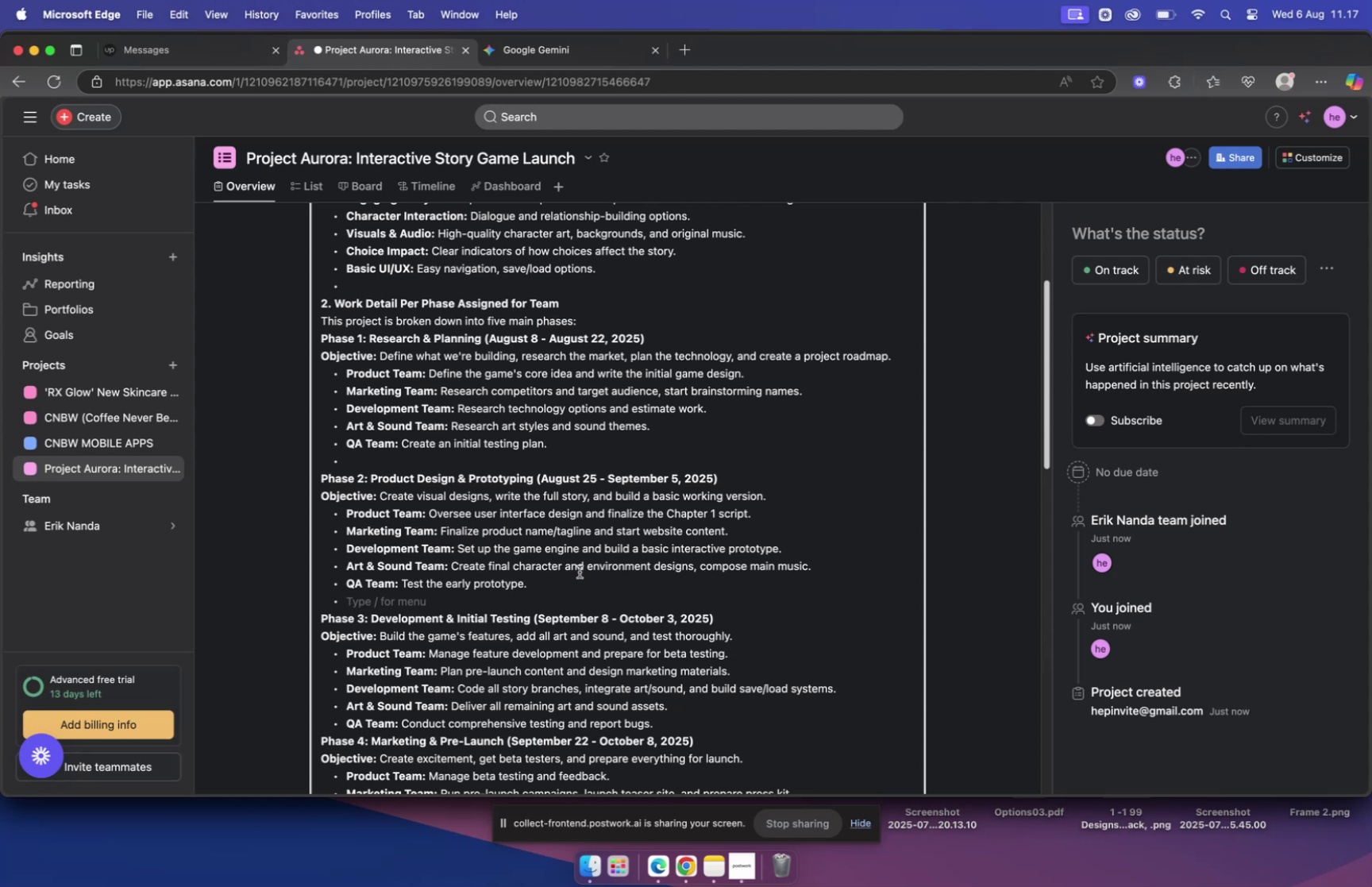 
scroll: coordinate [580, 566], scroll_direction: down, amount: 5.0
 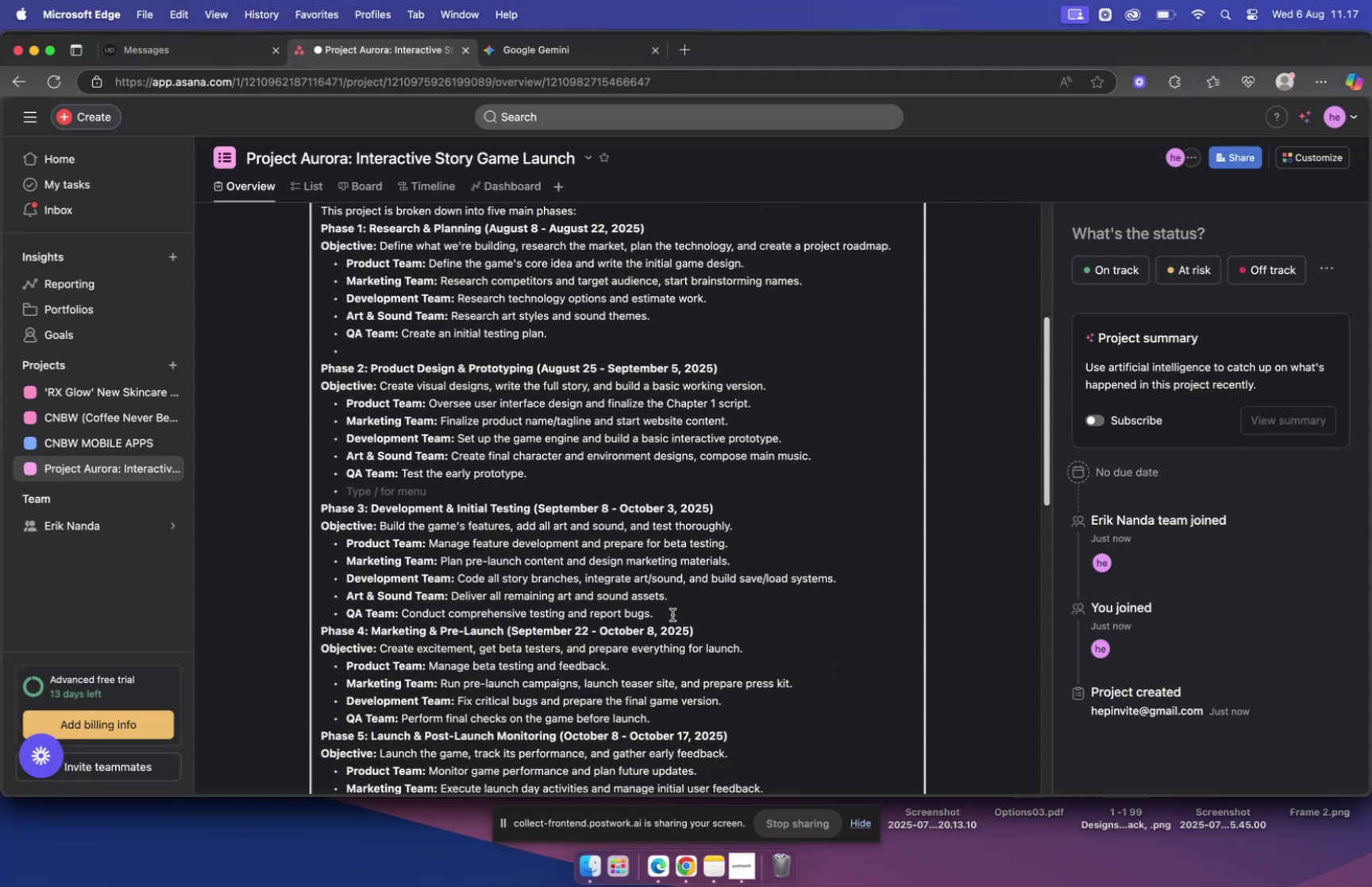 
key(Shift+Enter)
 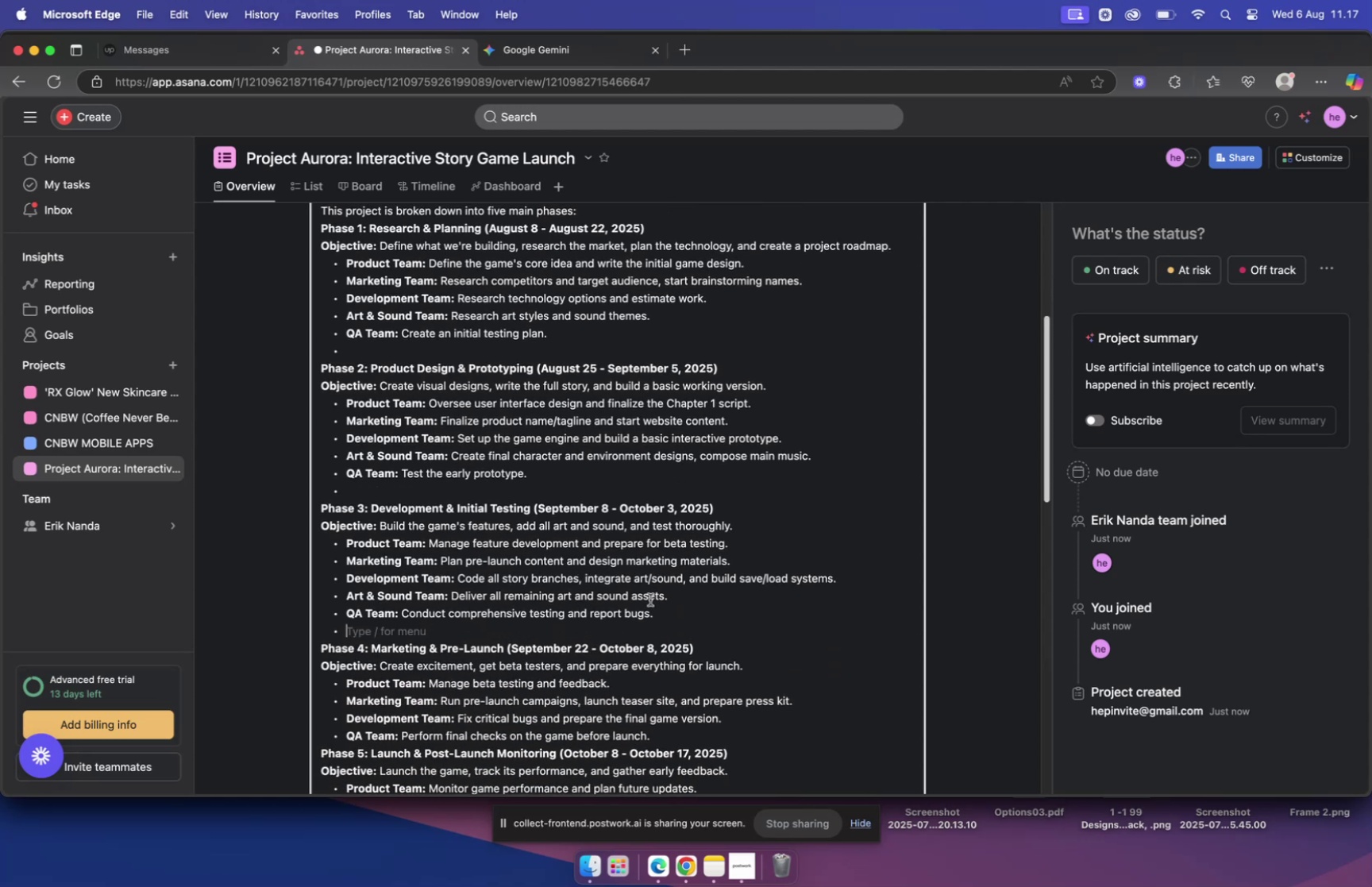 
scroll: coordinate [611, 595], scroll_direction: down, amount: 5.0
 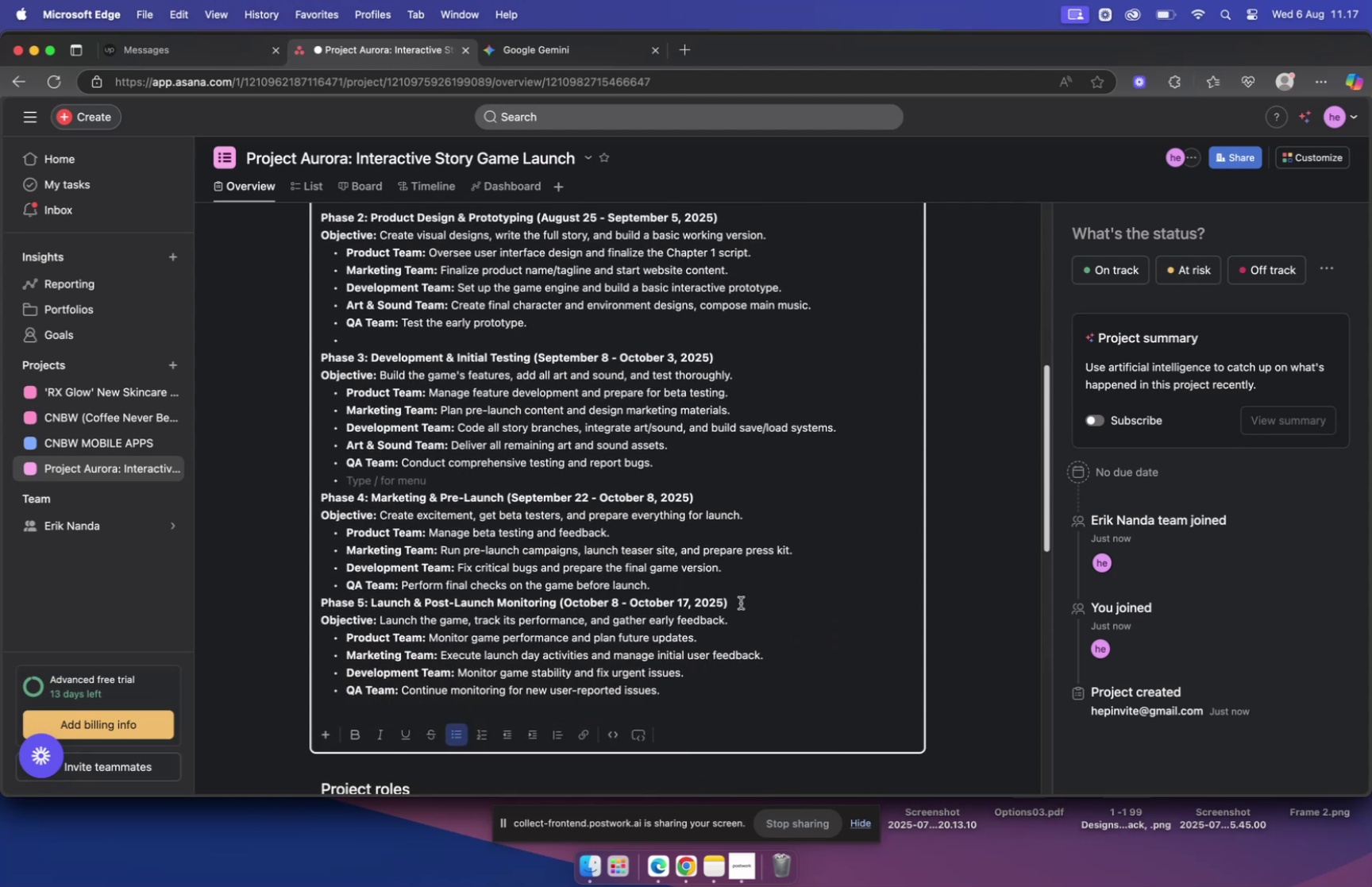 
left_click([742, 605])
 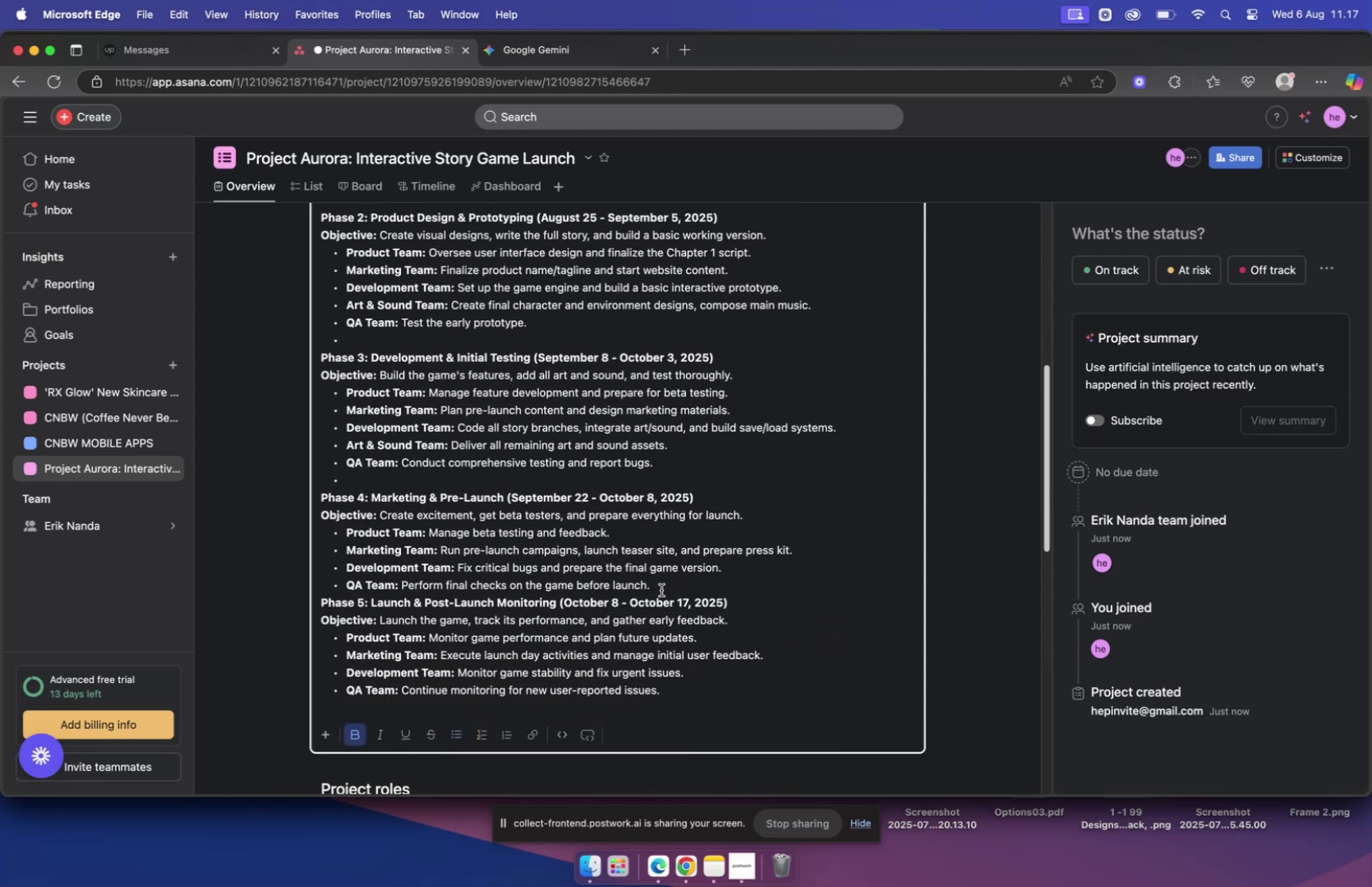 
left_click([662, 585])
 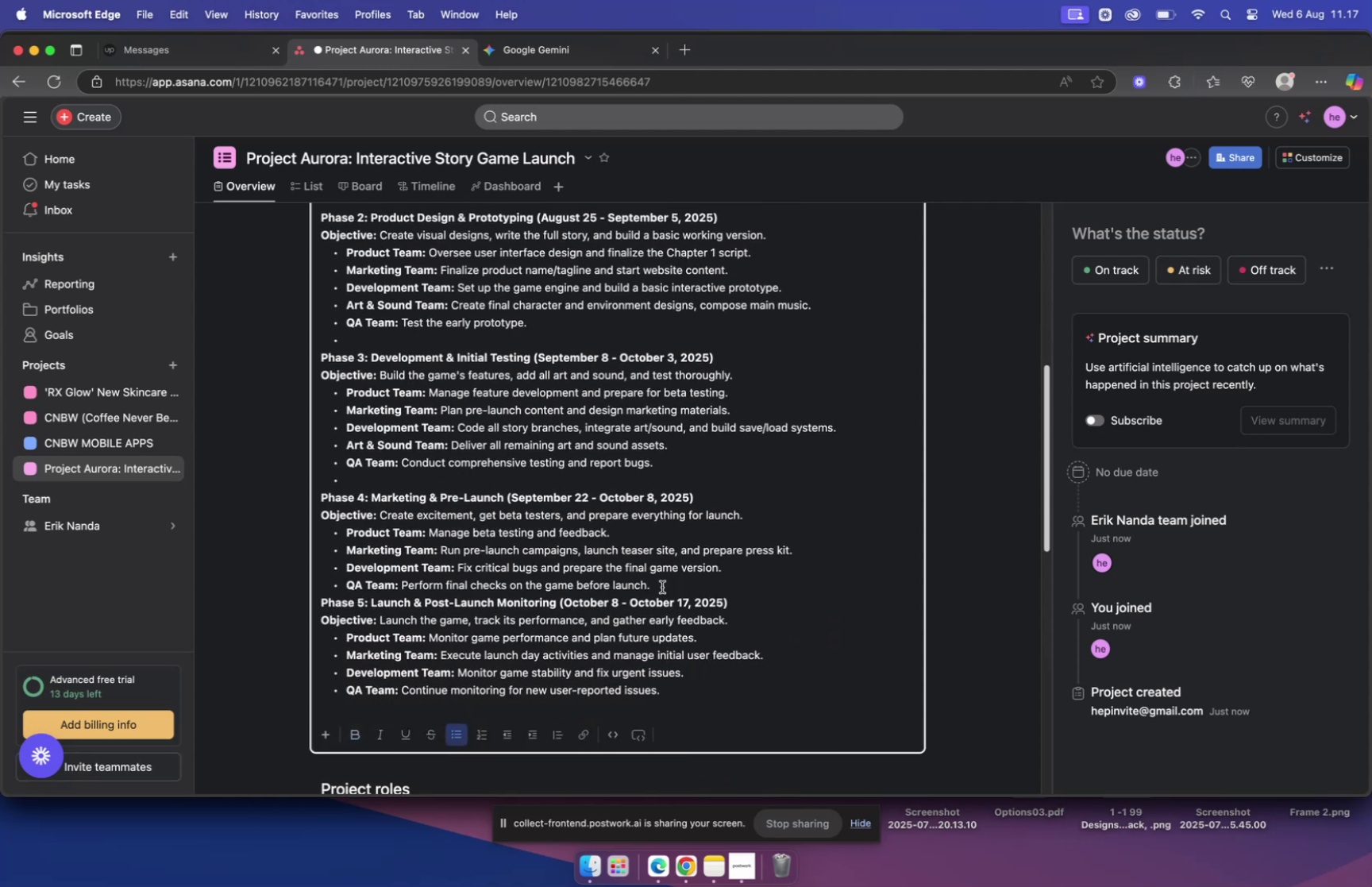 
key(Shift+Enter)
 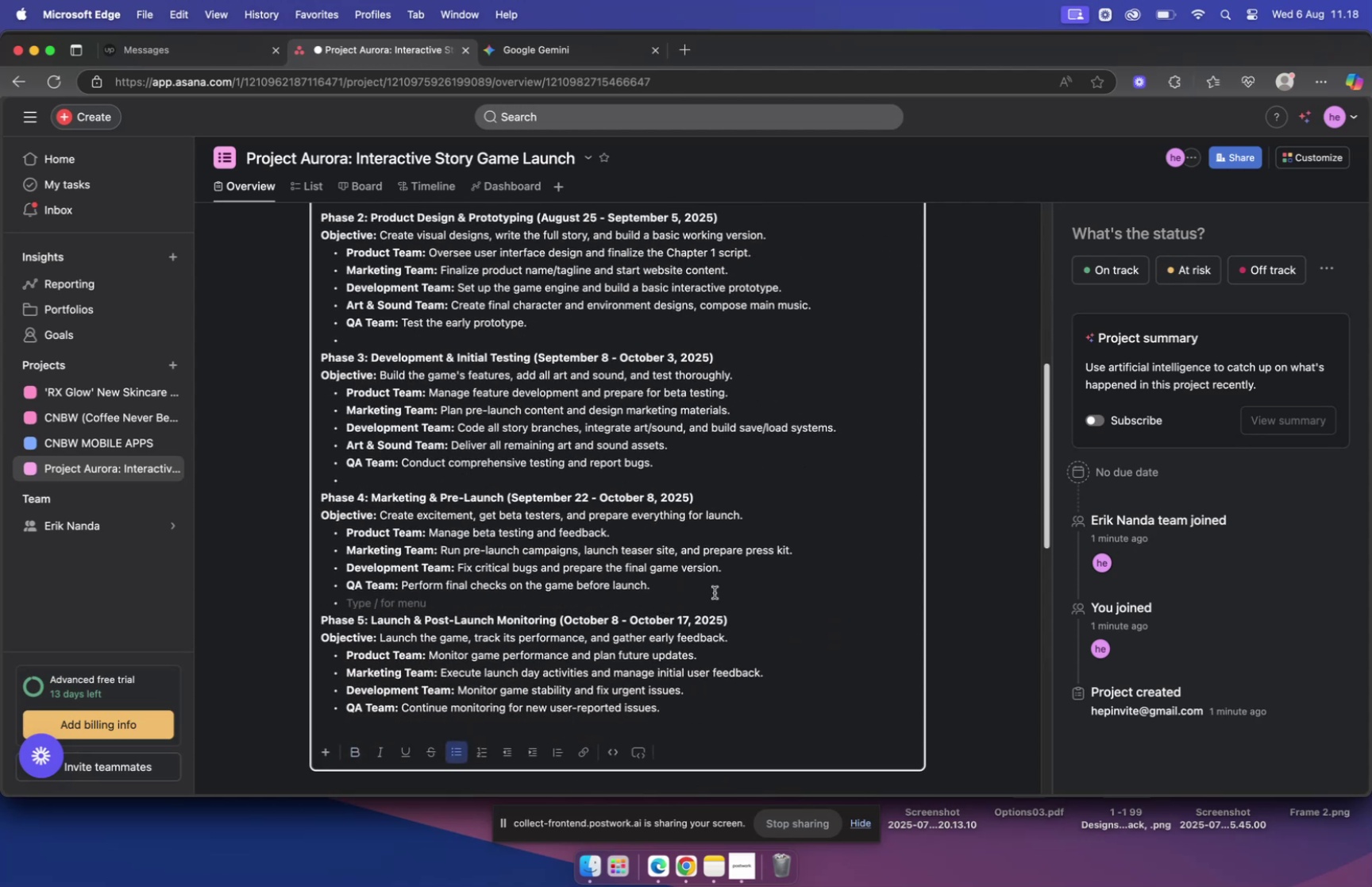 
scroll: coordinate [679, 546], scroll_direction: up, amount: 14.0
 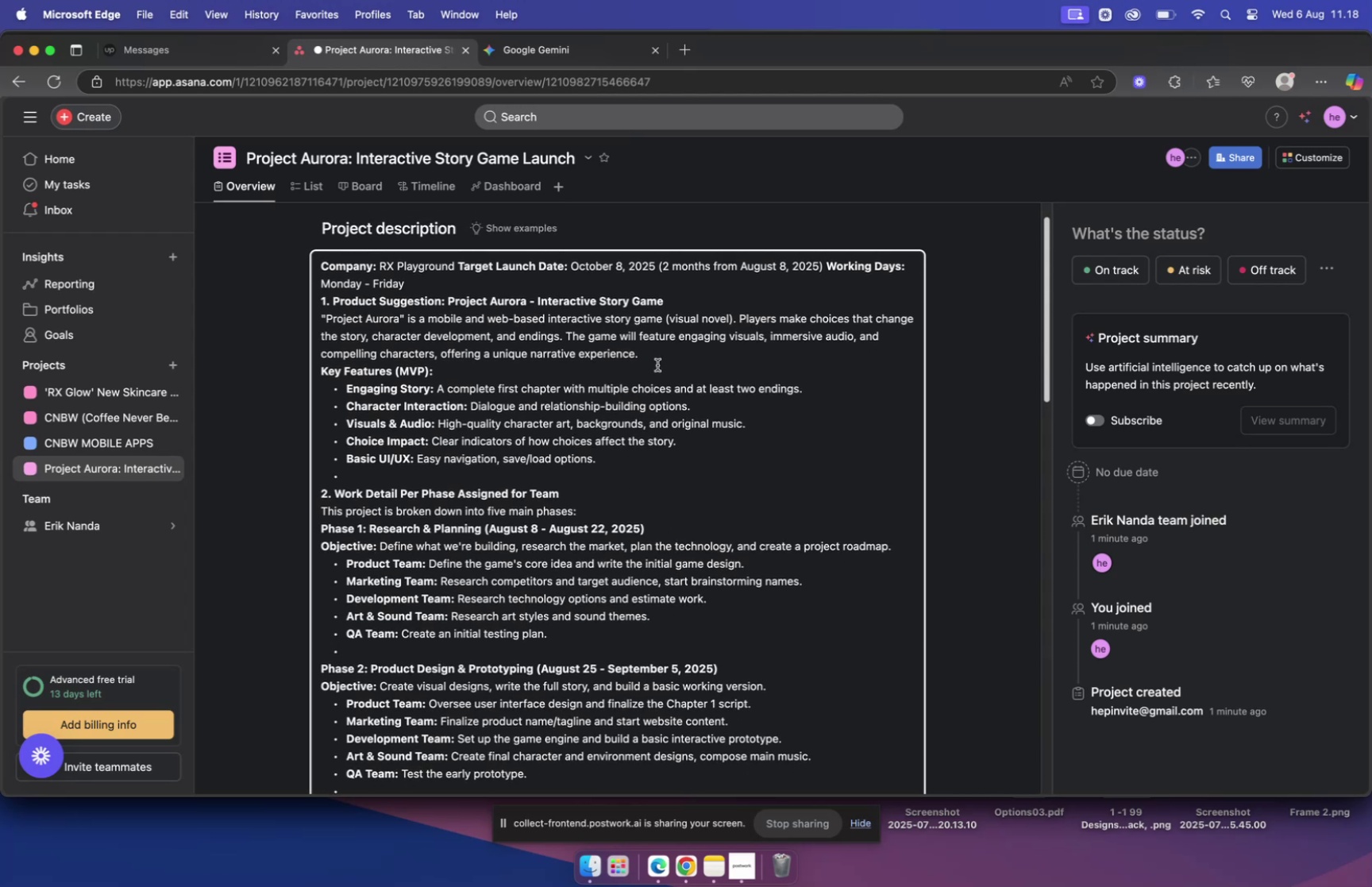 
left_click([655, 353])
 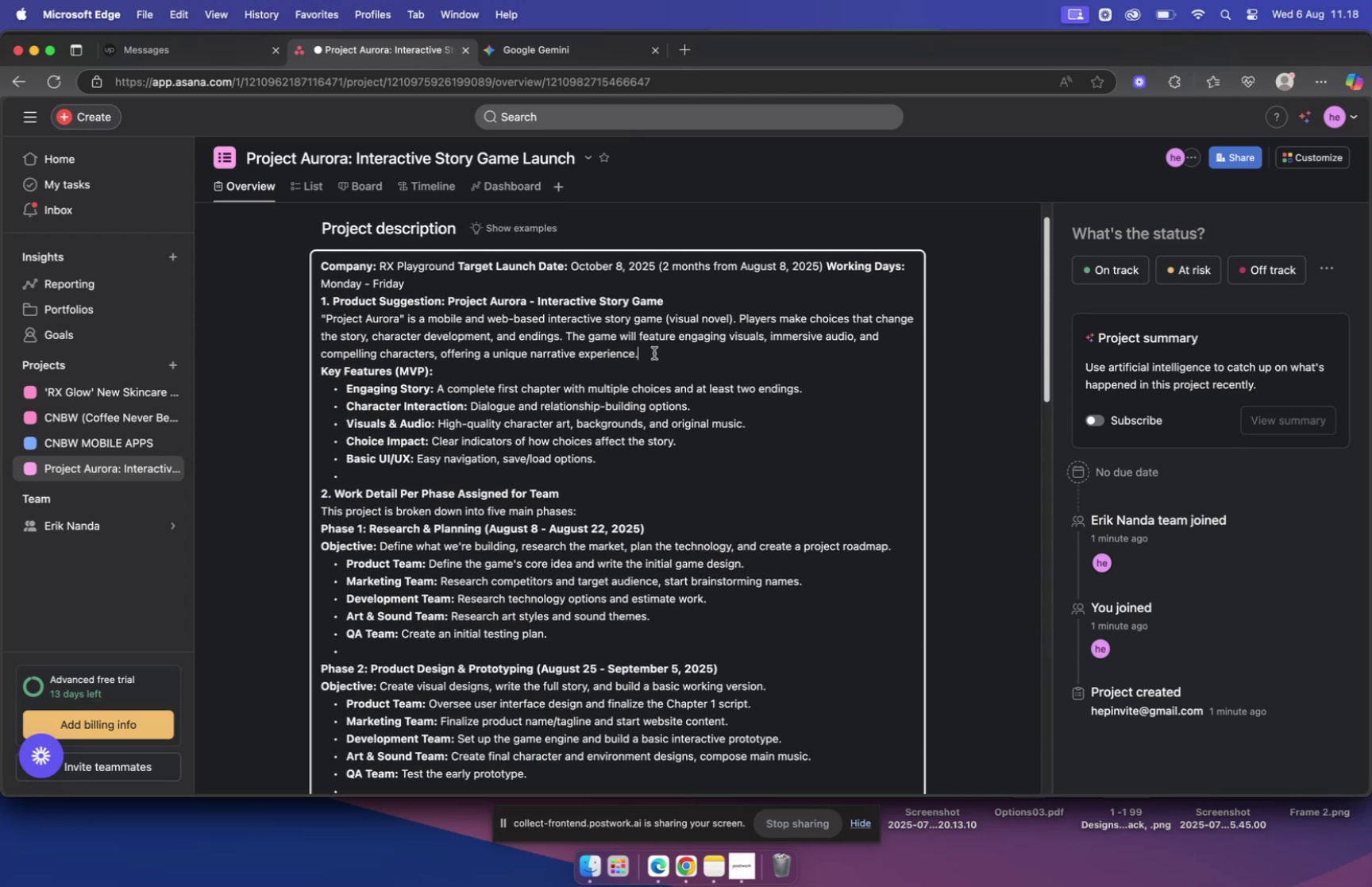 
key(Shift+Enter)
 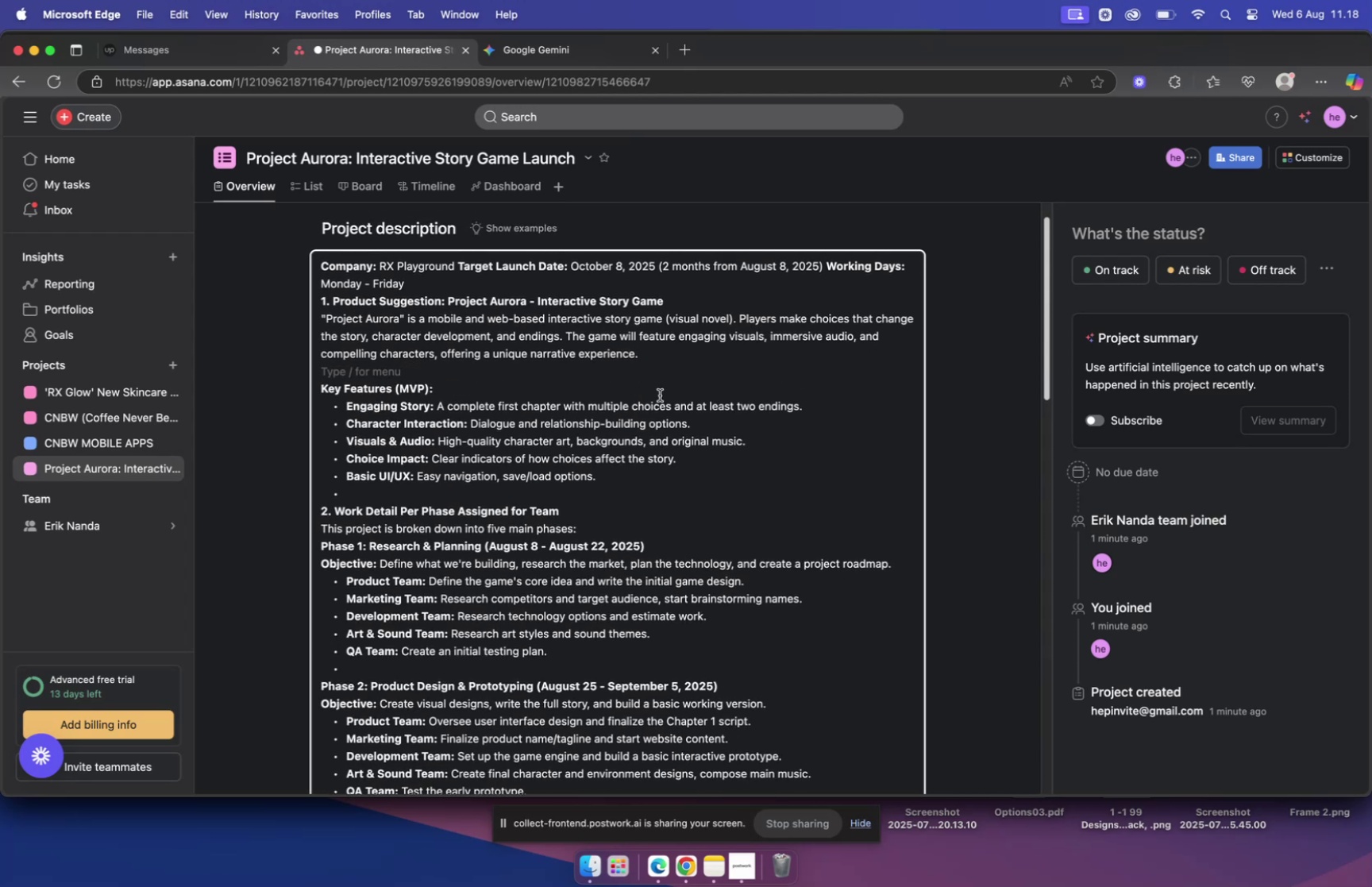 
scroll: coordinate [660, 415], scroll_direction: up, amount: 7.0
 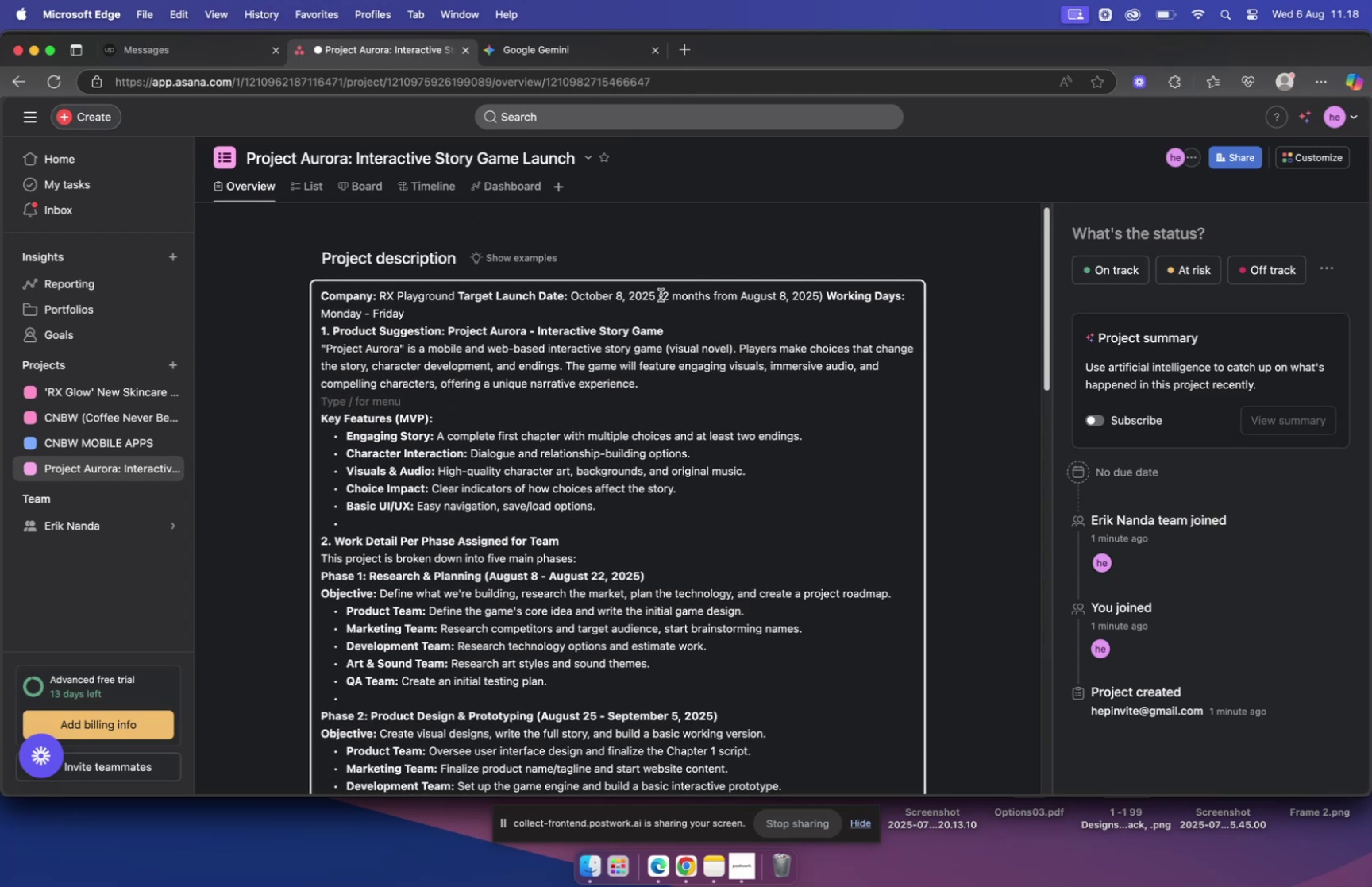 
wait(6.53)
 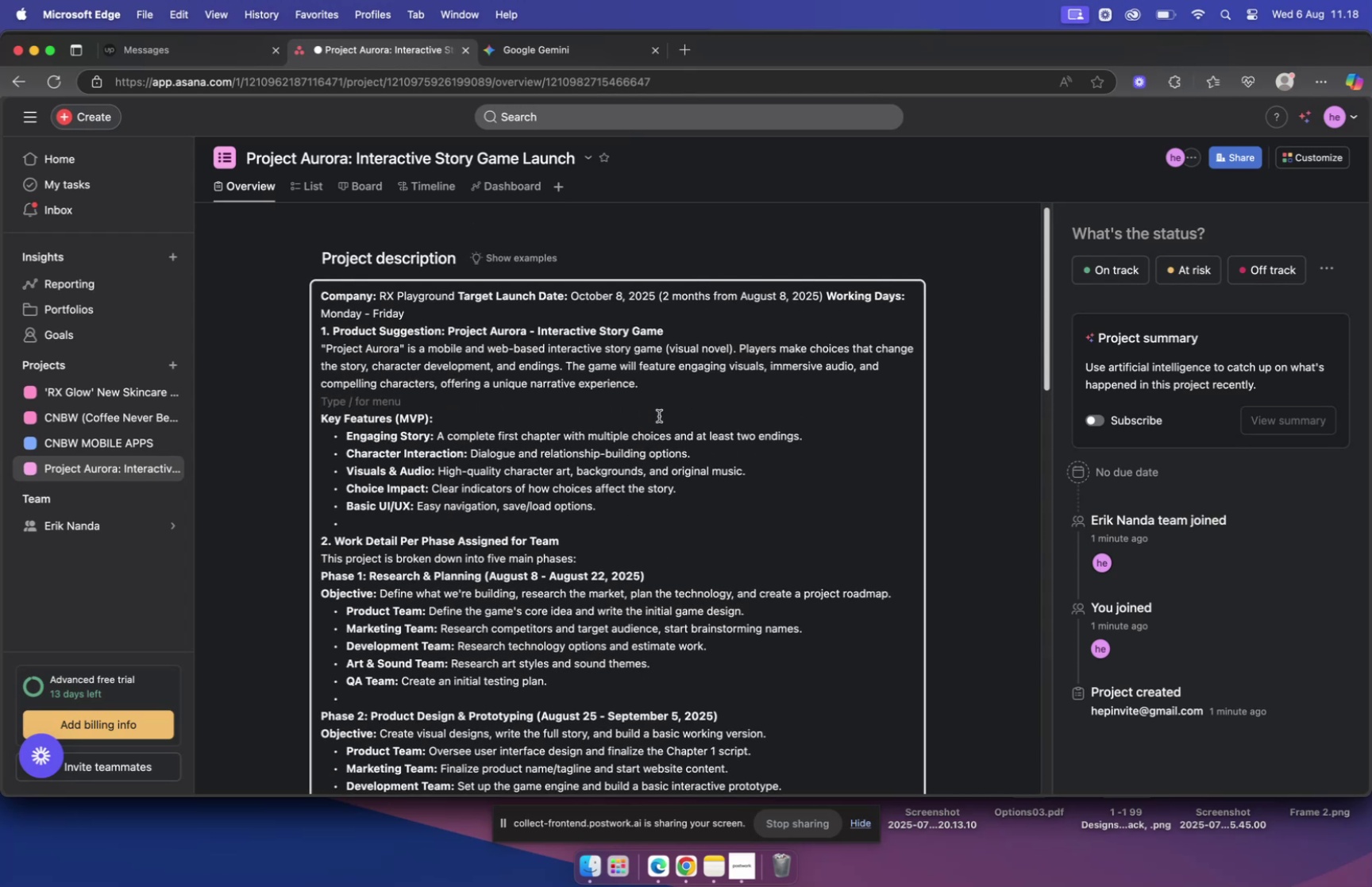 
key(Shift+Enter)
 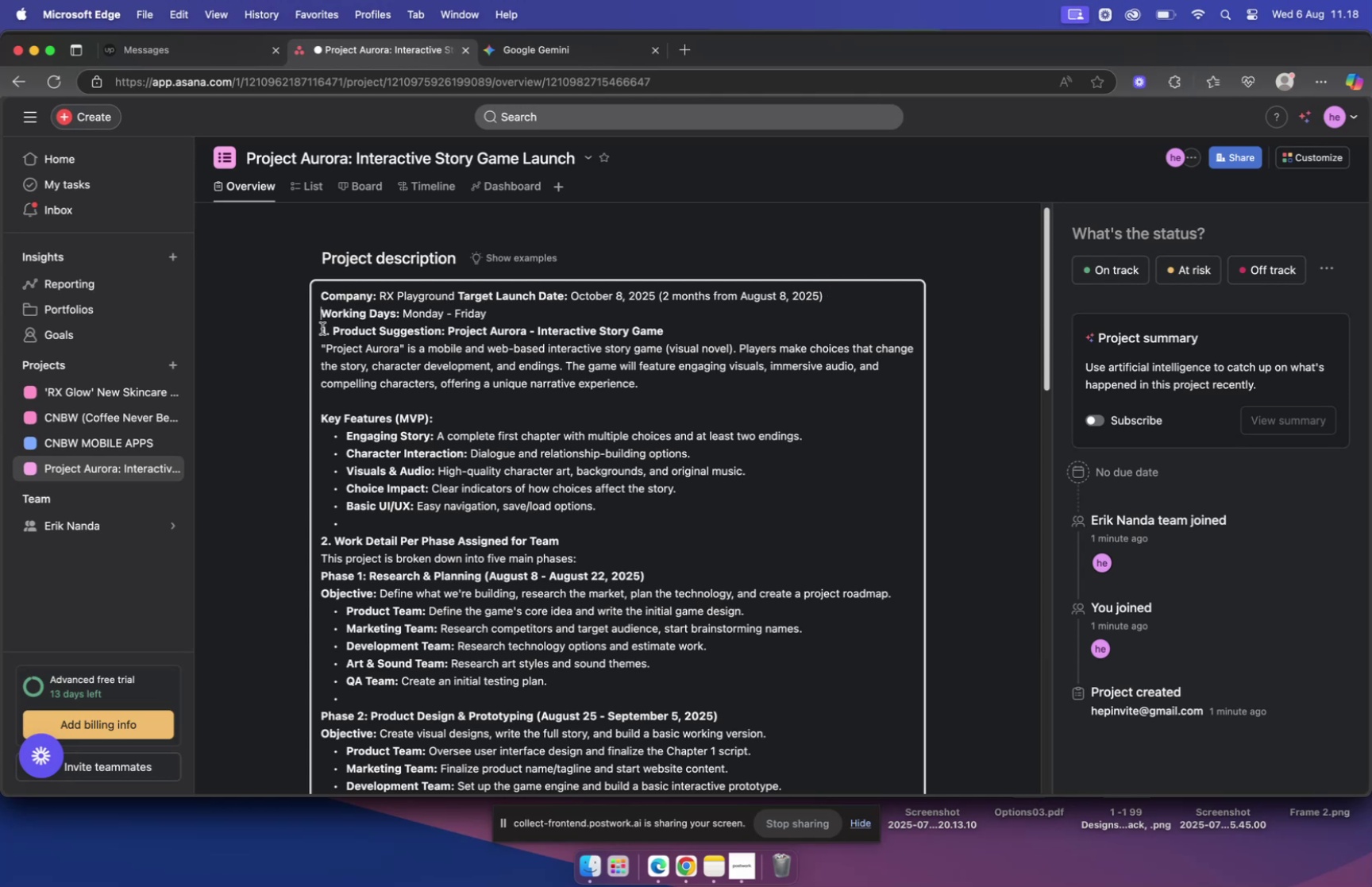 
left_click([503, 310])
 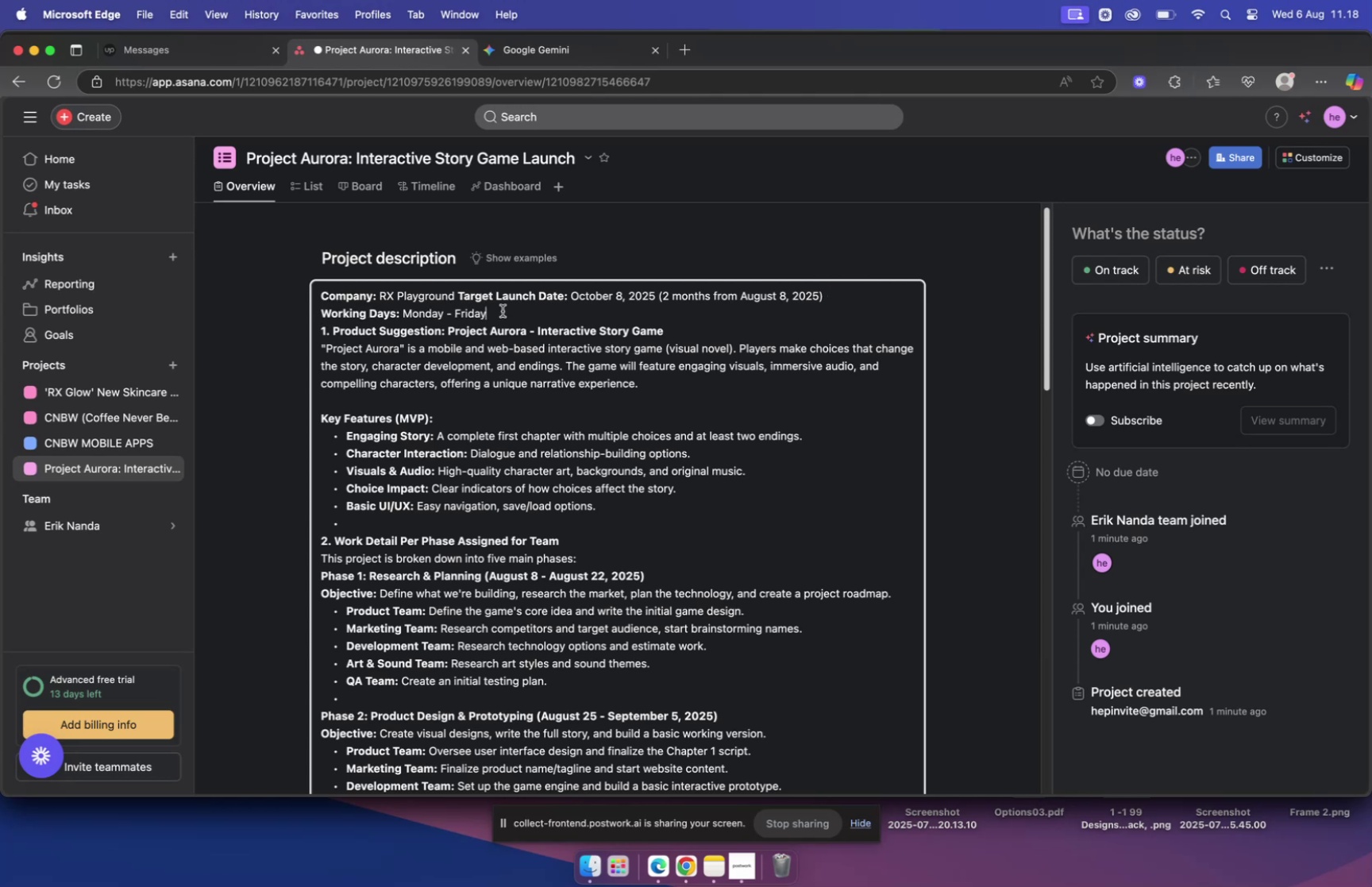 
key(Shift+Enter)
 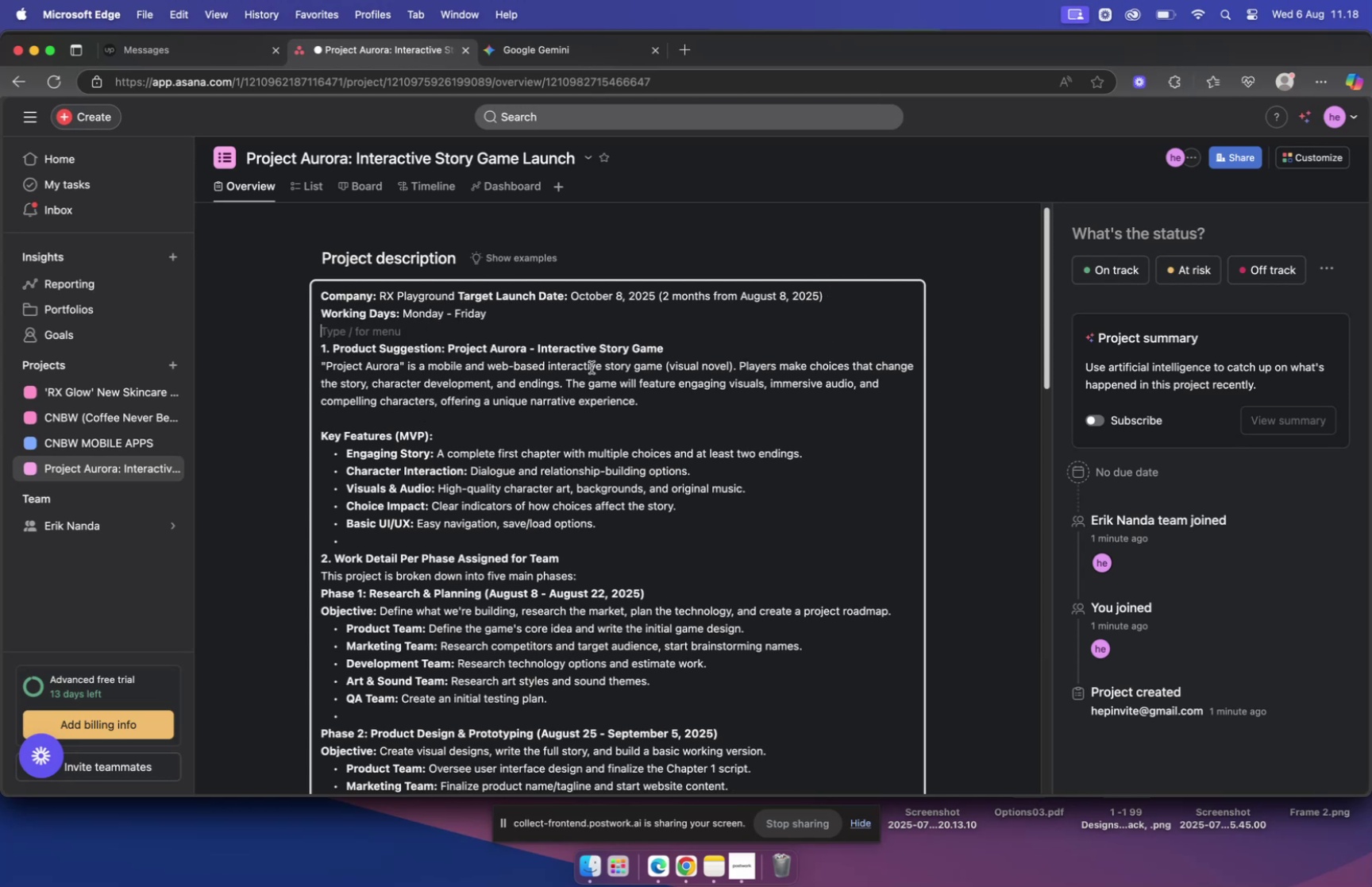 
left_click([581, 316])
 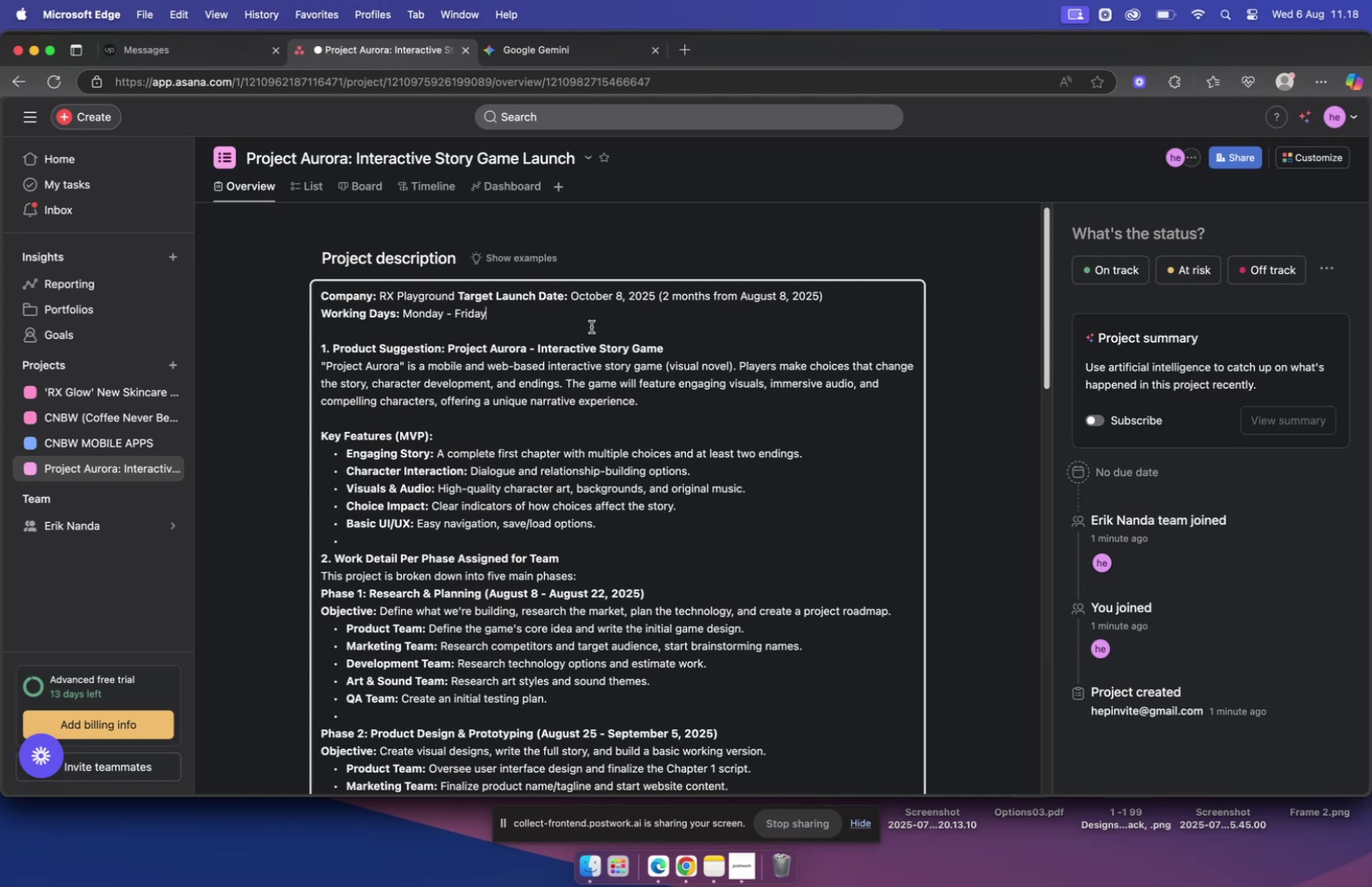 
scroll: coordinate [594, 331], scroll_direction: down, amount: 25.0
 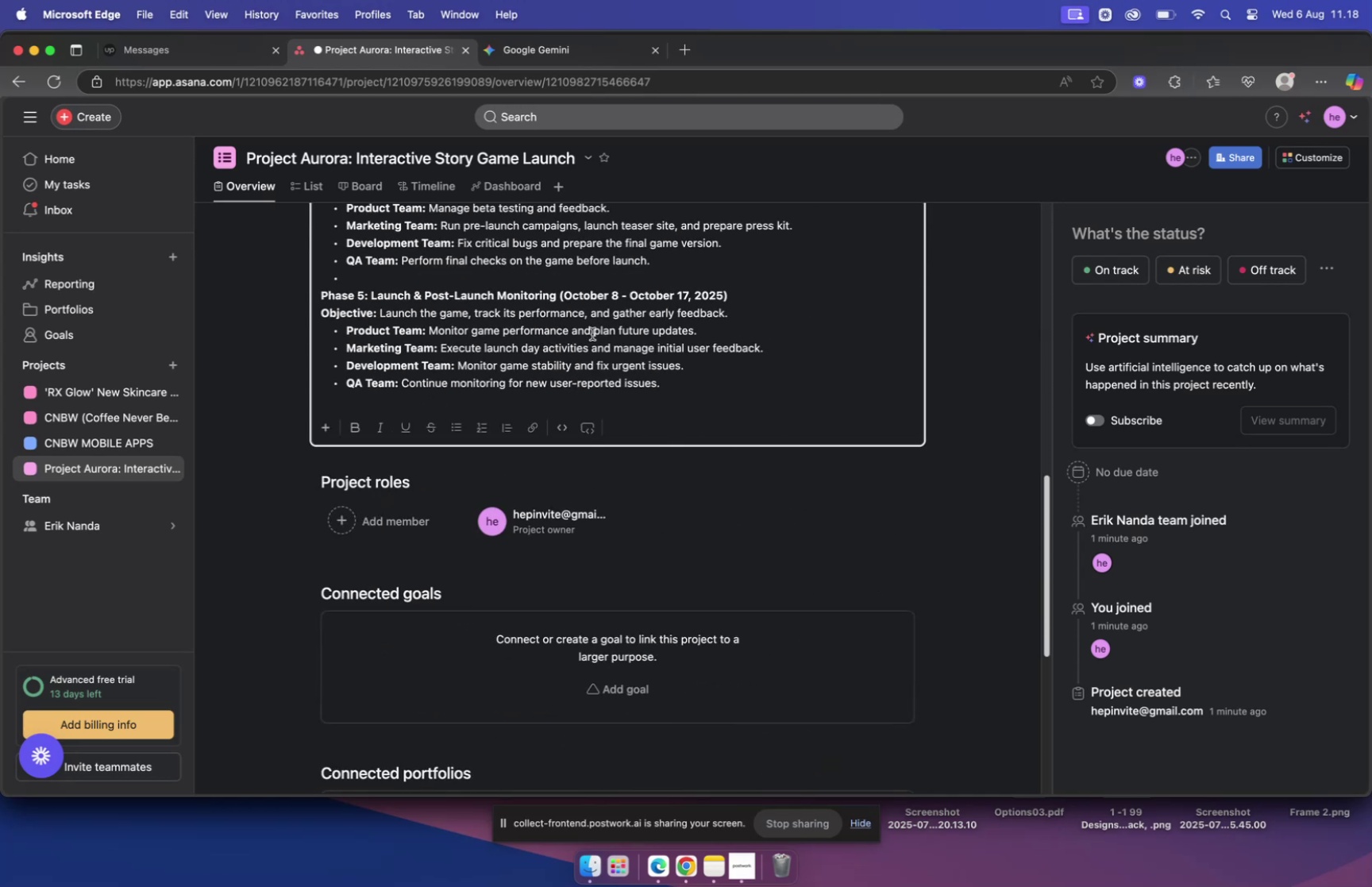 
scroll: coordinate [591, 341], scroll_direction: up, amount: 47.0
 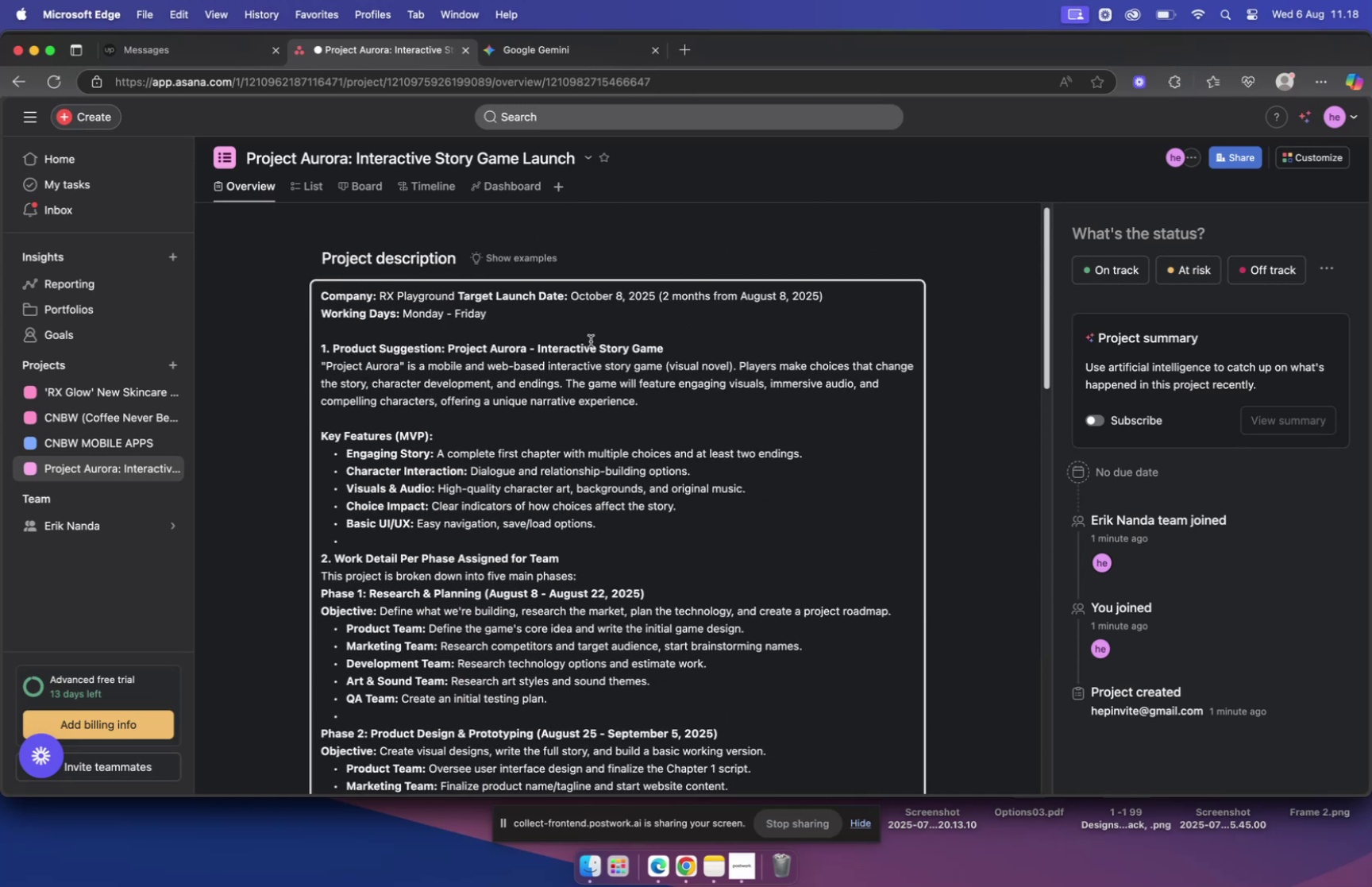 
scroll: coordinate [591, 341], scroll_direction: down, amount: 15.0
 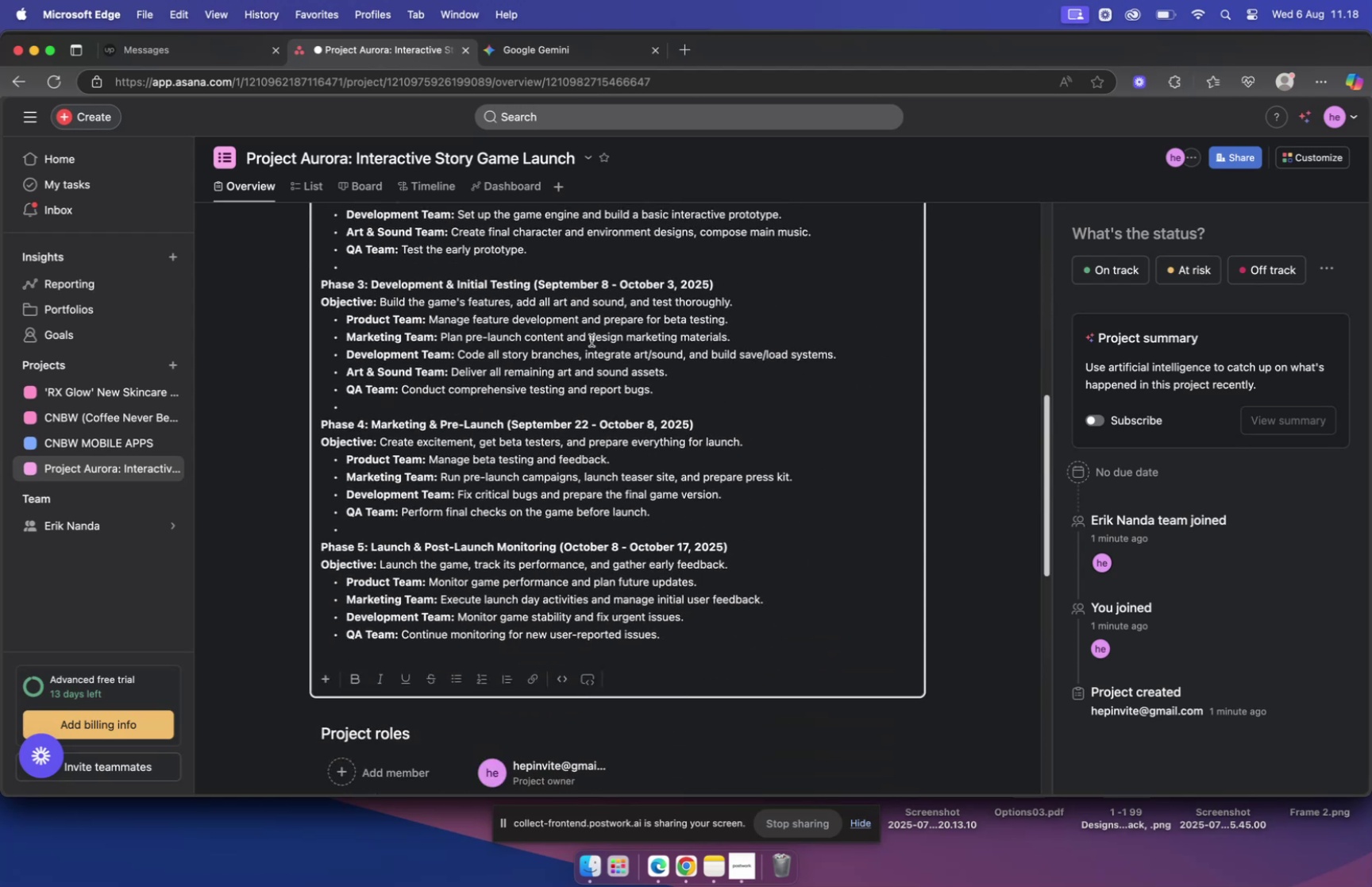 
scroll: coordinate [589, 343], scroll_direction: up, amount: 28.0
 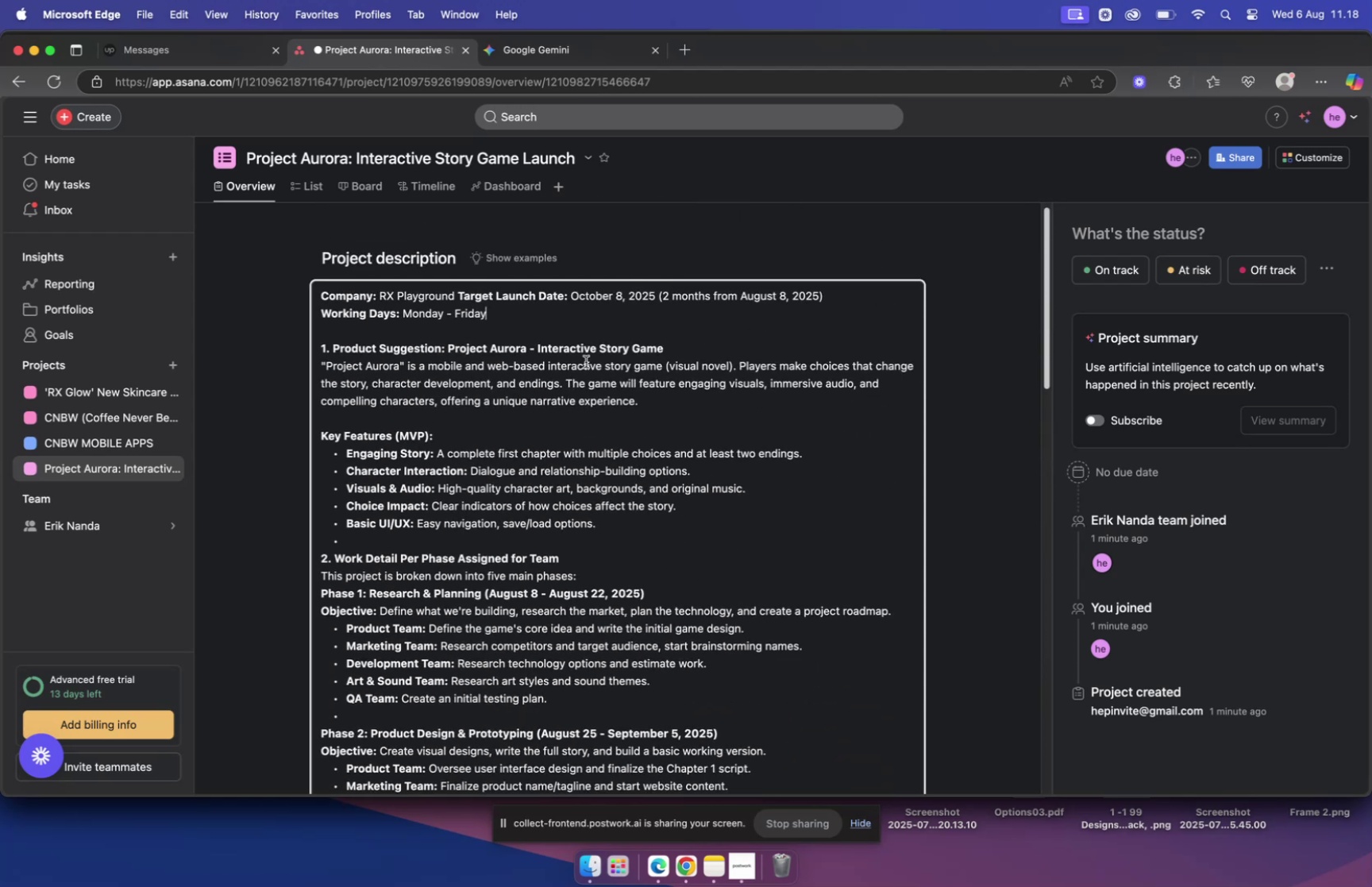 
scroll: coordinate [525, 336], scroll_direction: down, amount: 40.0
 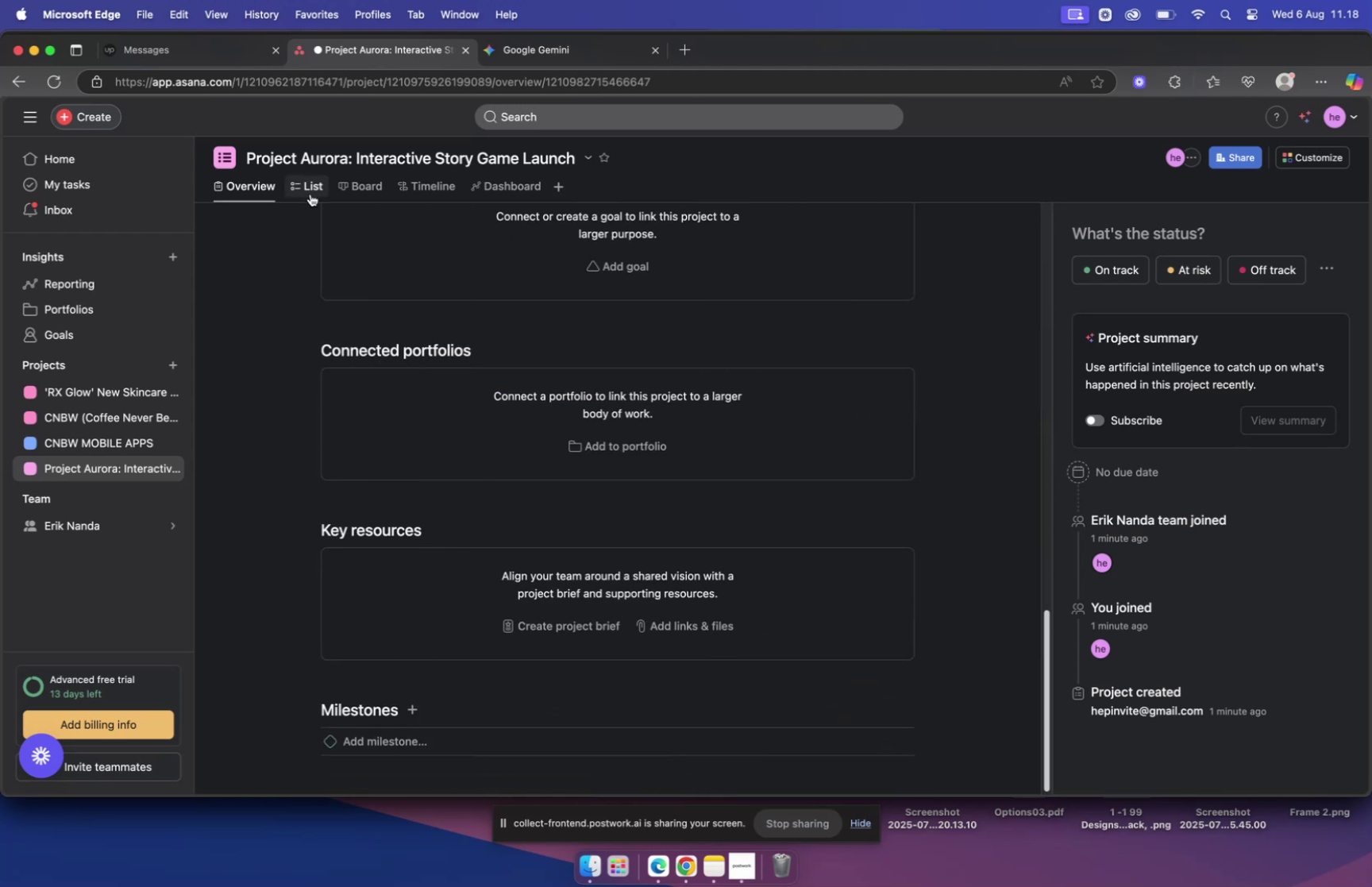 
scroll: coordinate [375, 294], scroll_direction: up, amount: 27.0
 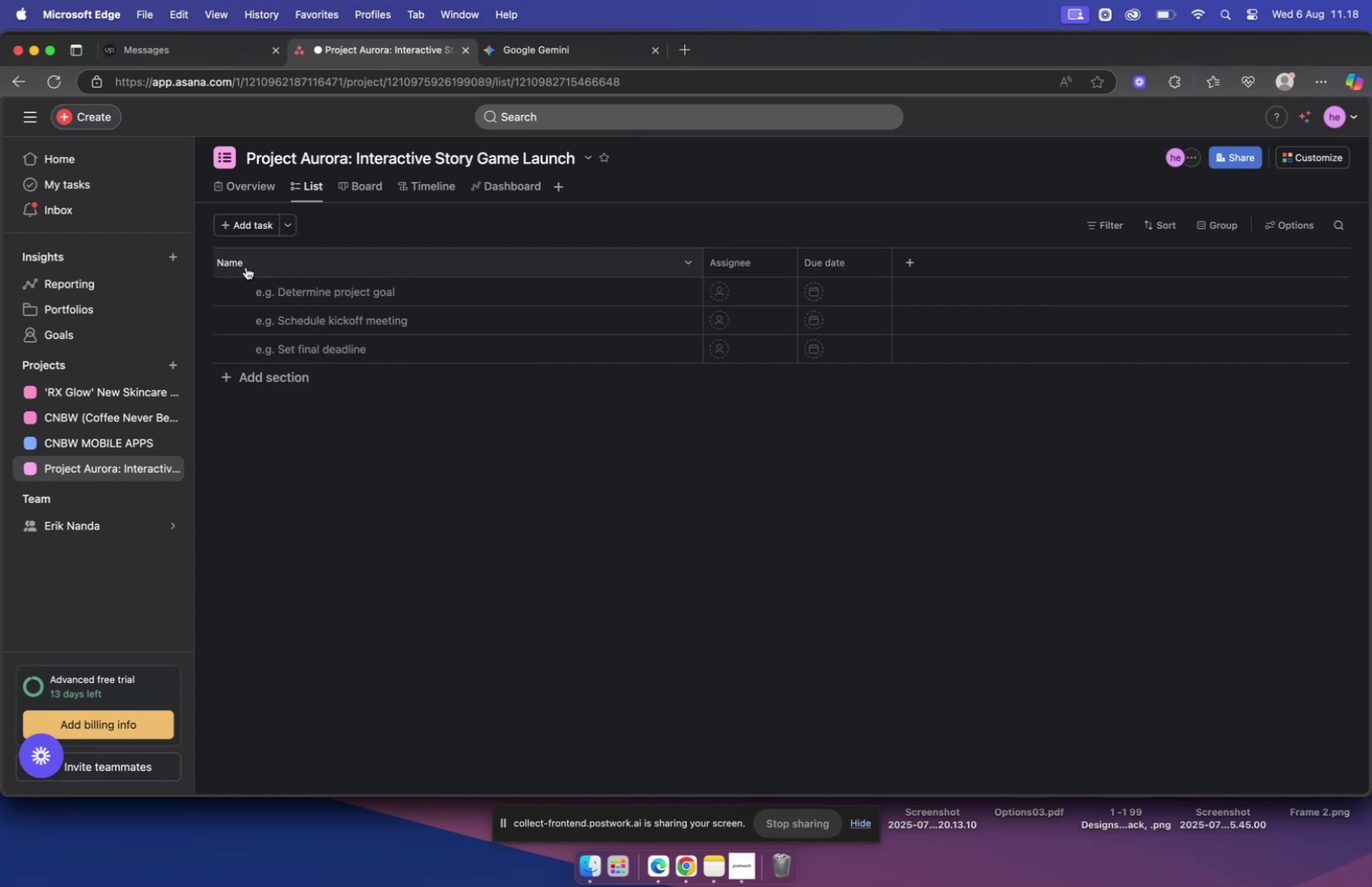 
wait(5.94)
 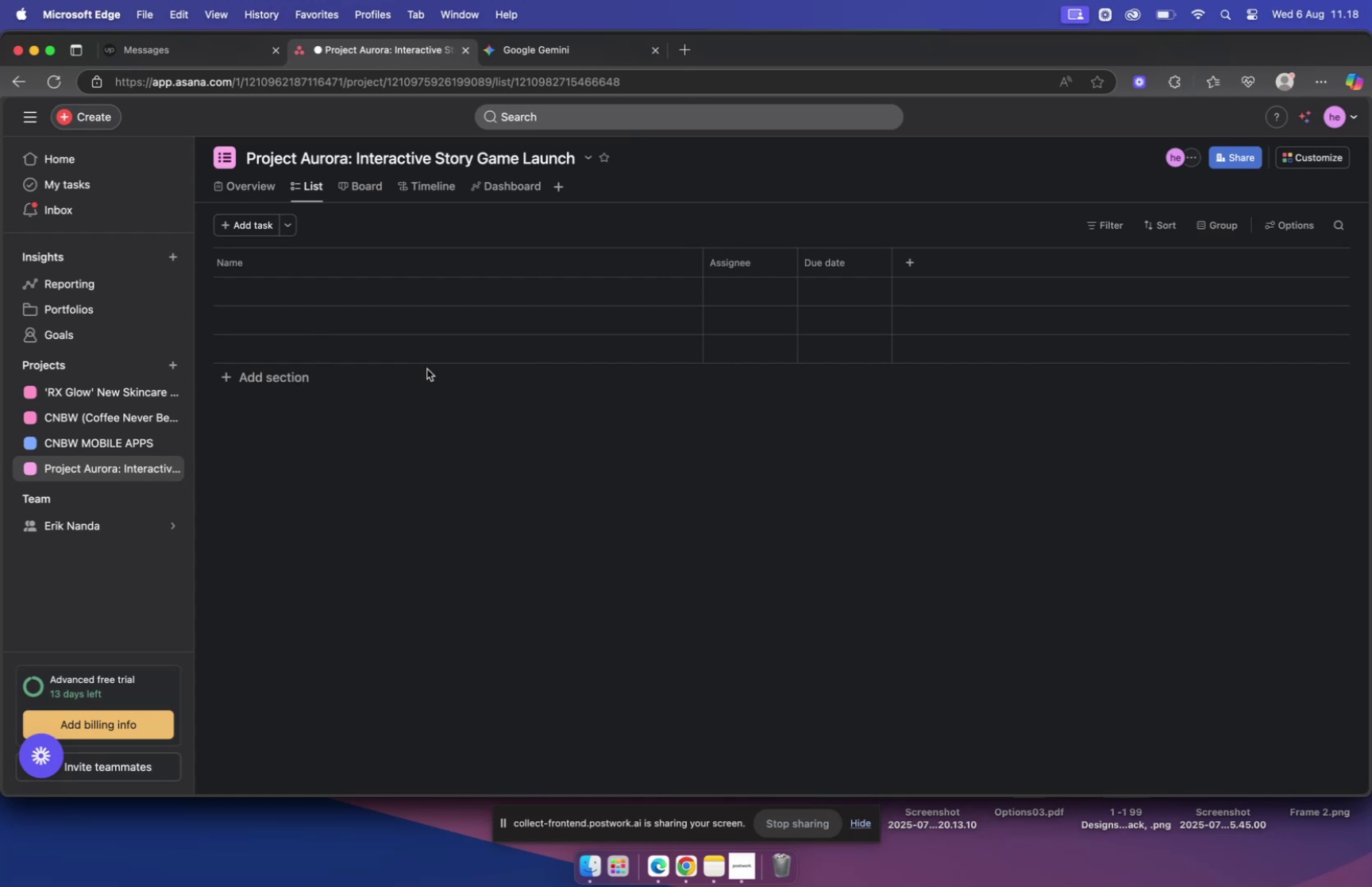 
left_click([264, 379])
 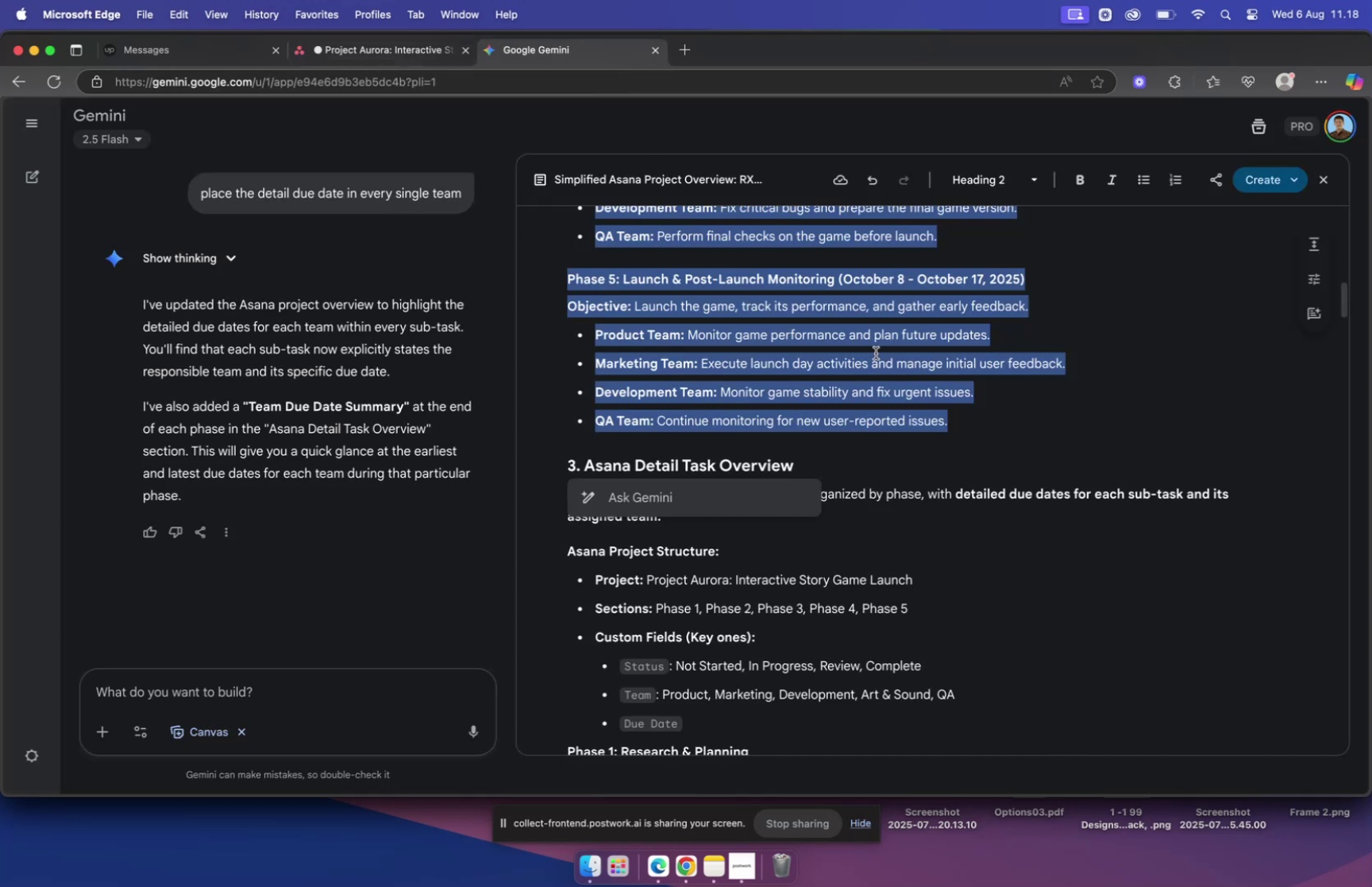 
wait(7.09)
 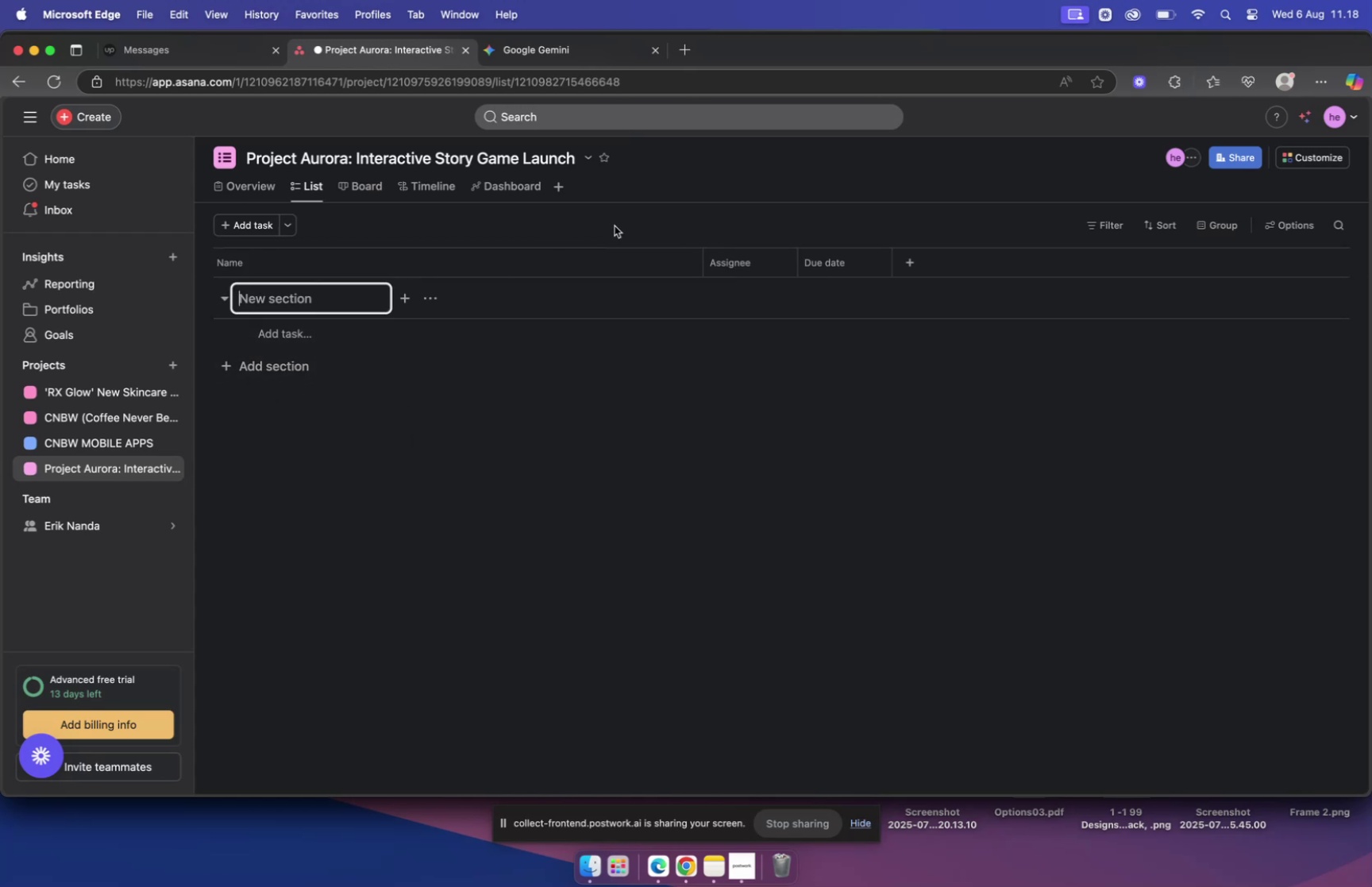 
scroll: coordinate [839, 362], scroll_direction: down, amount: 5.0
 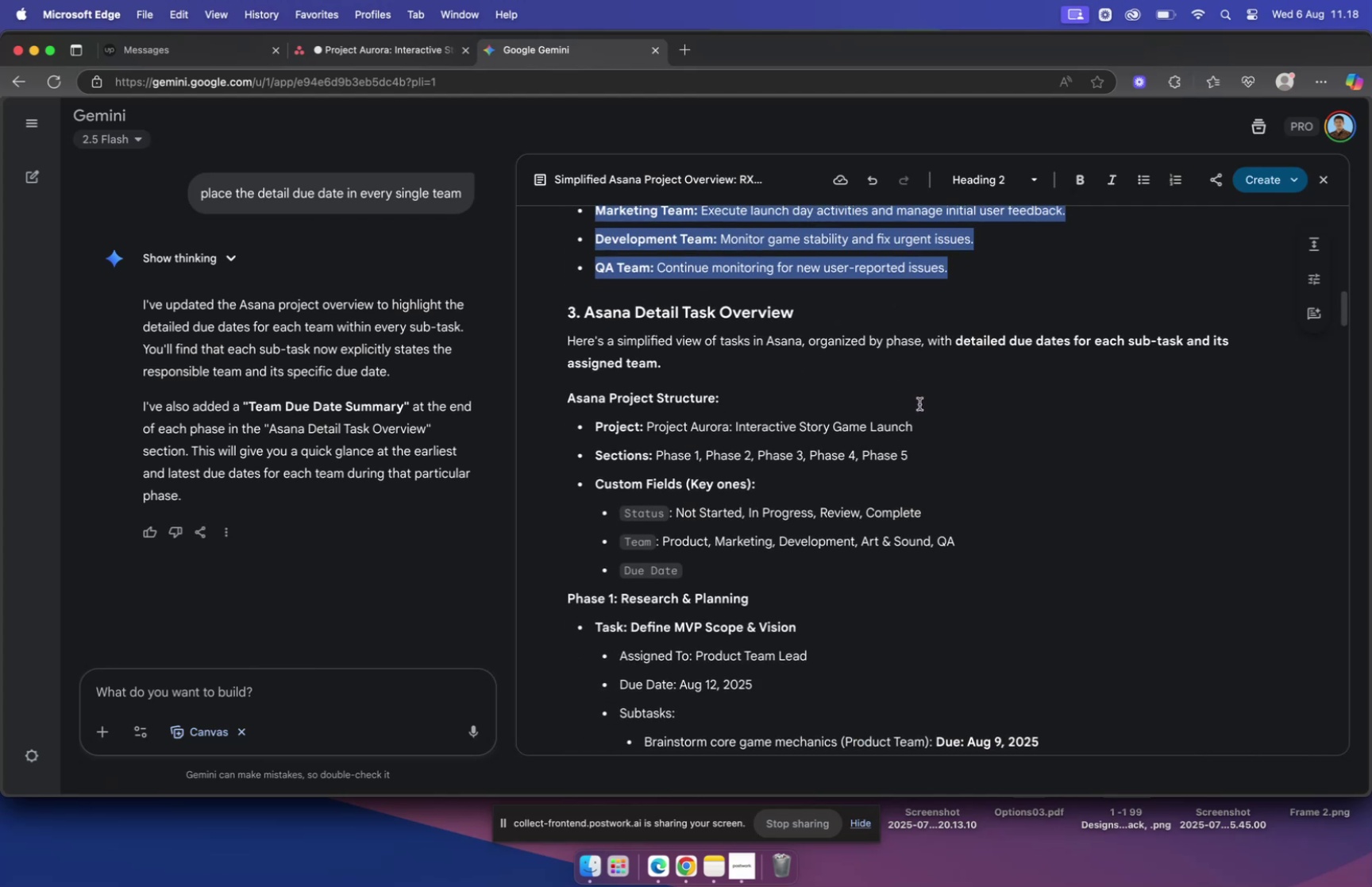 
wait(7.27)
 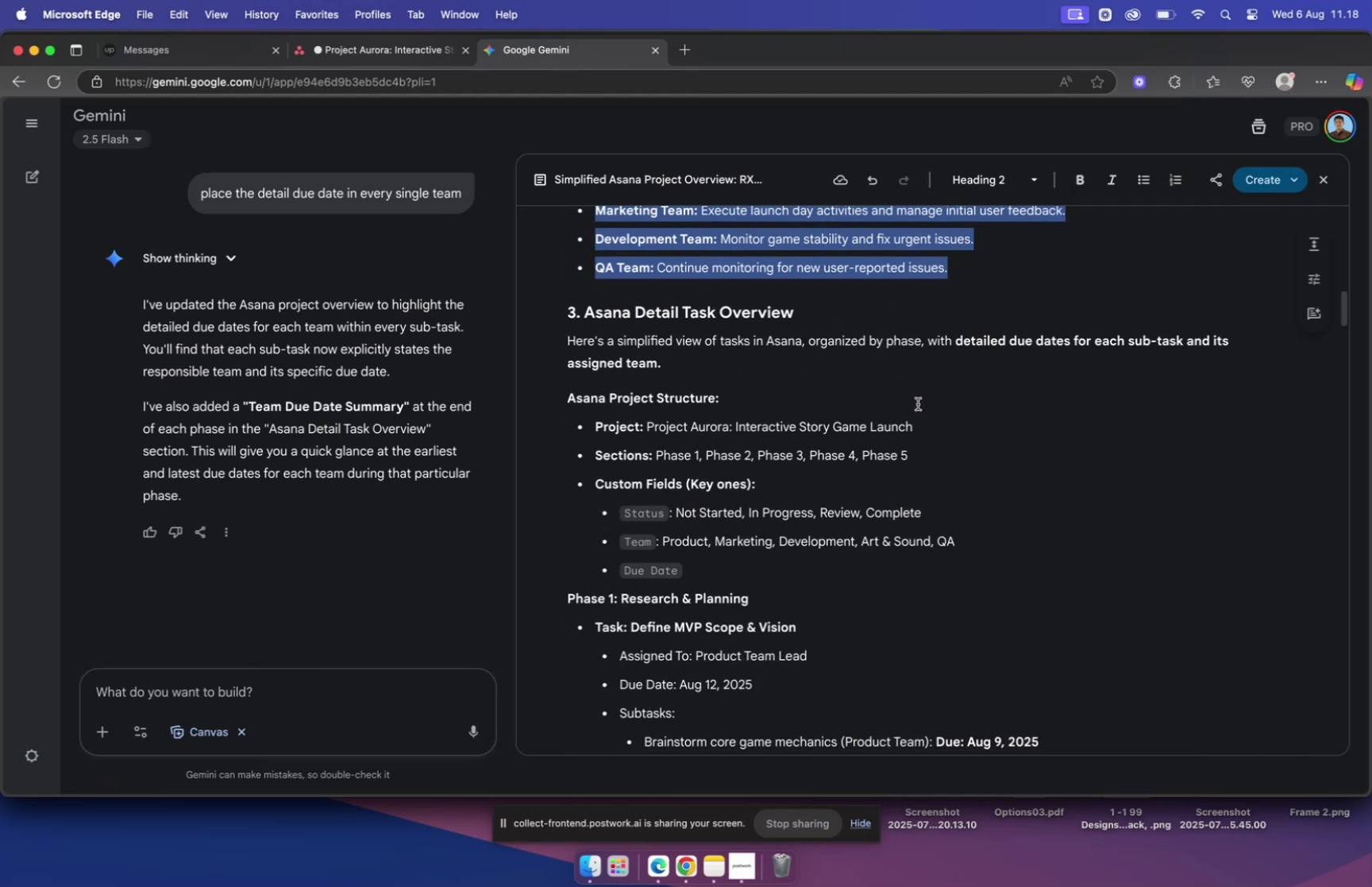 
left_click([345, 57])
 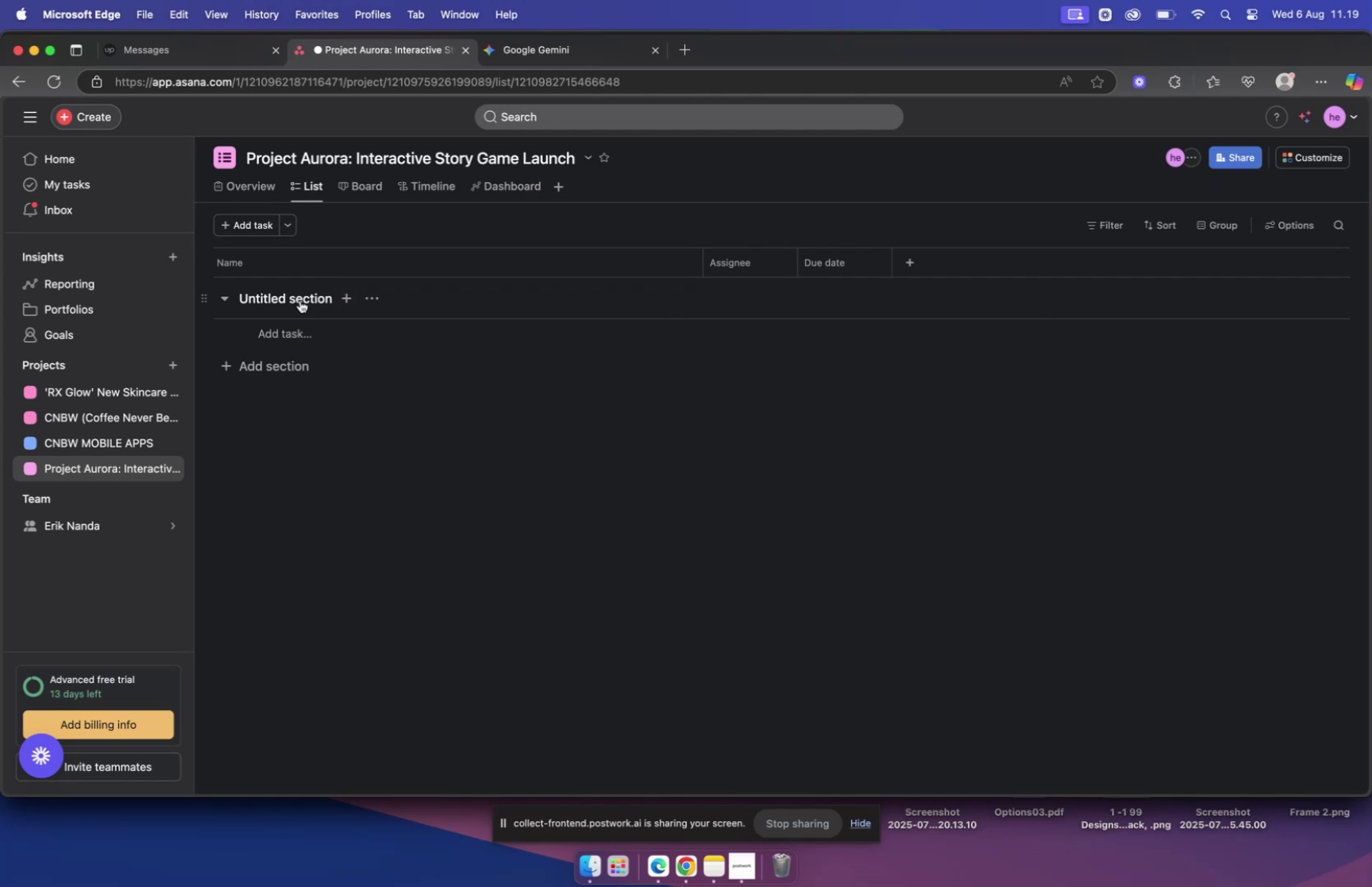 
left_click([300, 300])
 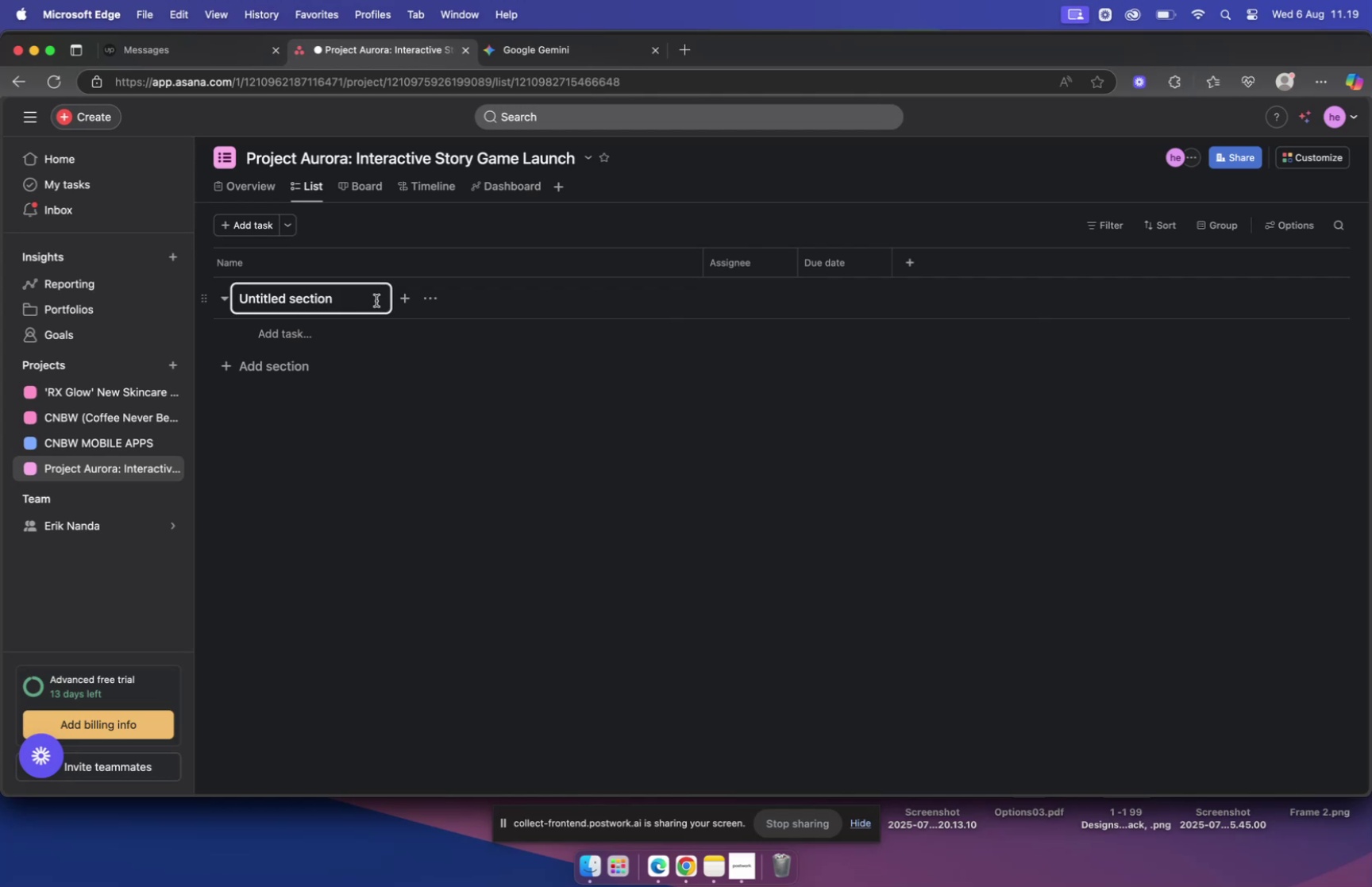 
left_click_drag(start_coordinate=[360, 298], to_coordinate=[217, 286])
 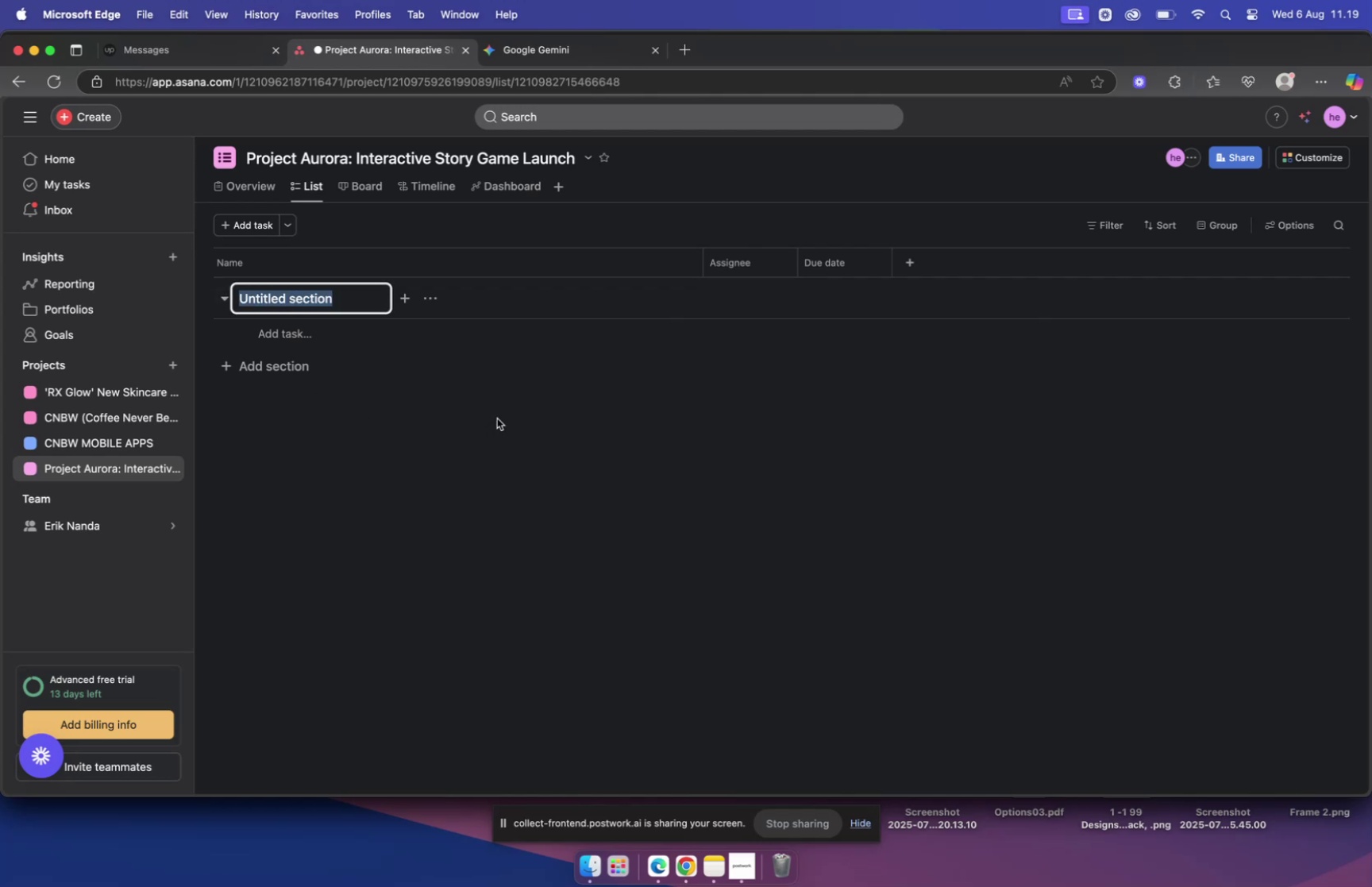 
type(Phase1)
 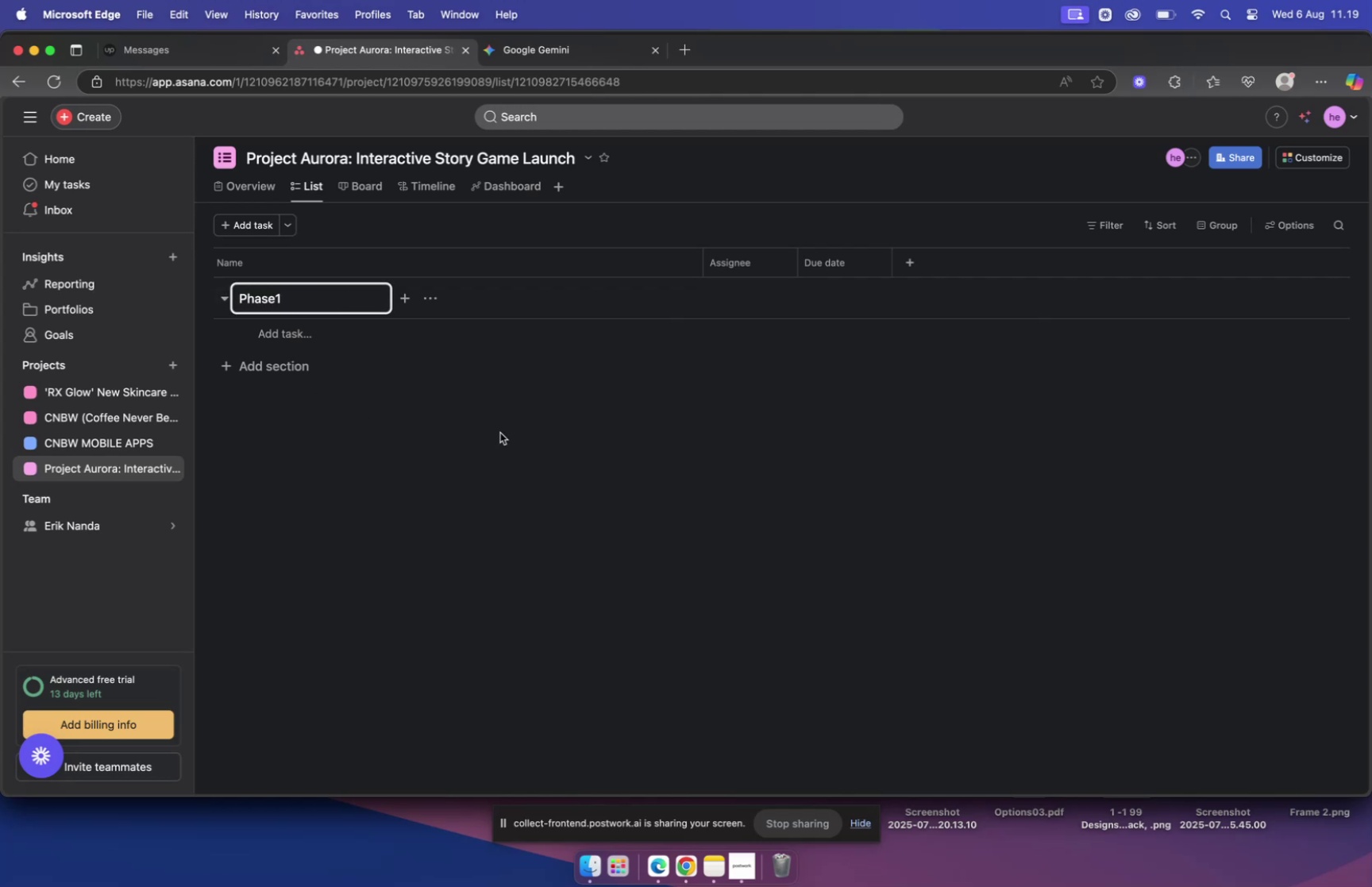 
left_click([498, 415])
 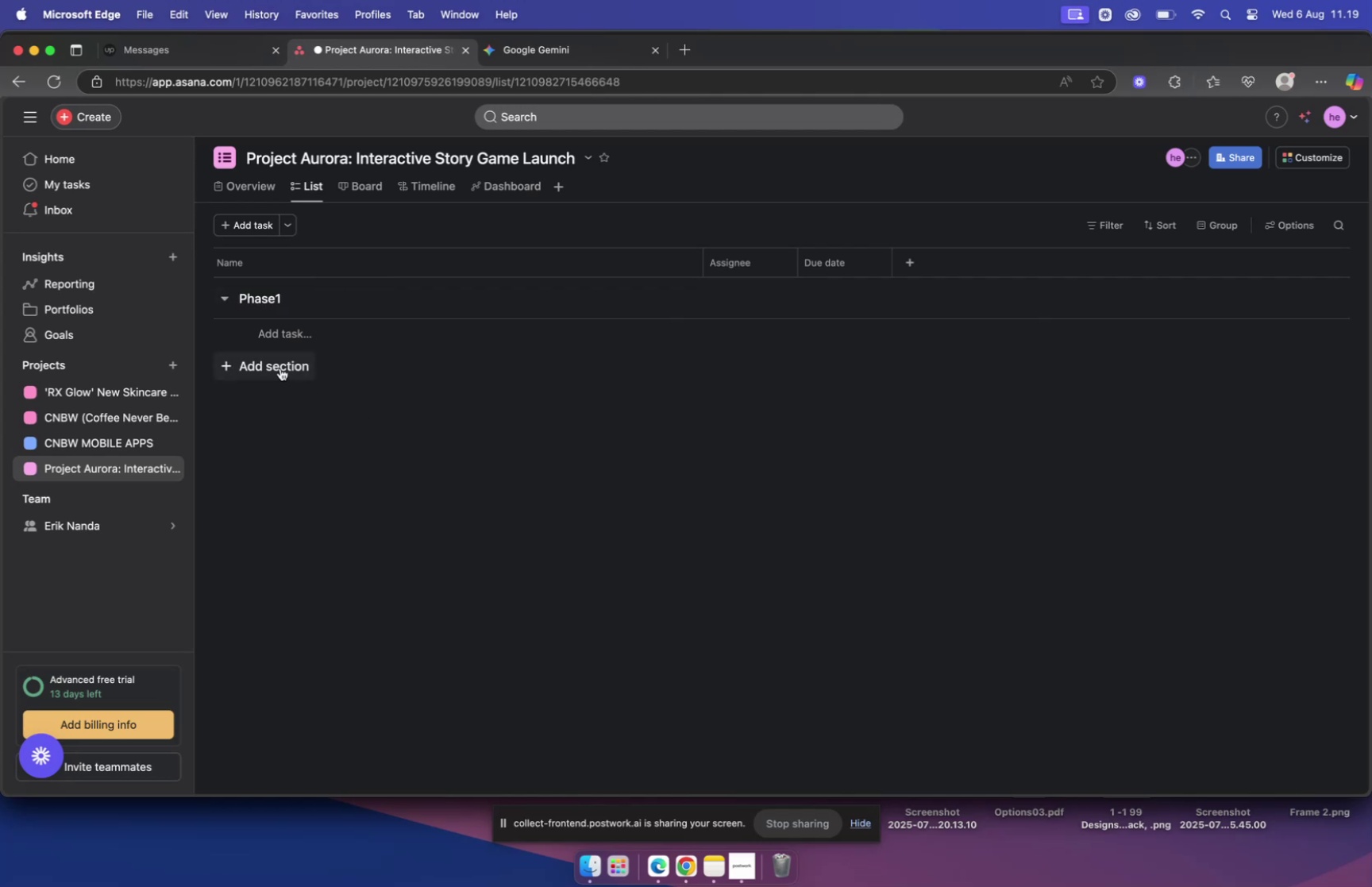 
left_click([277, 368])
 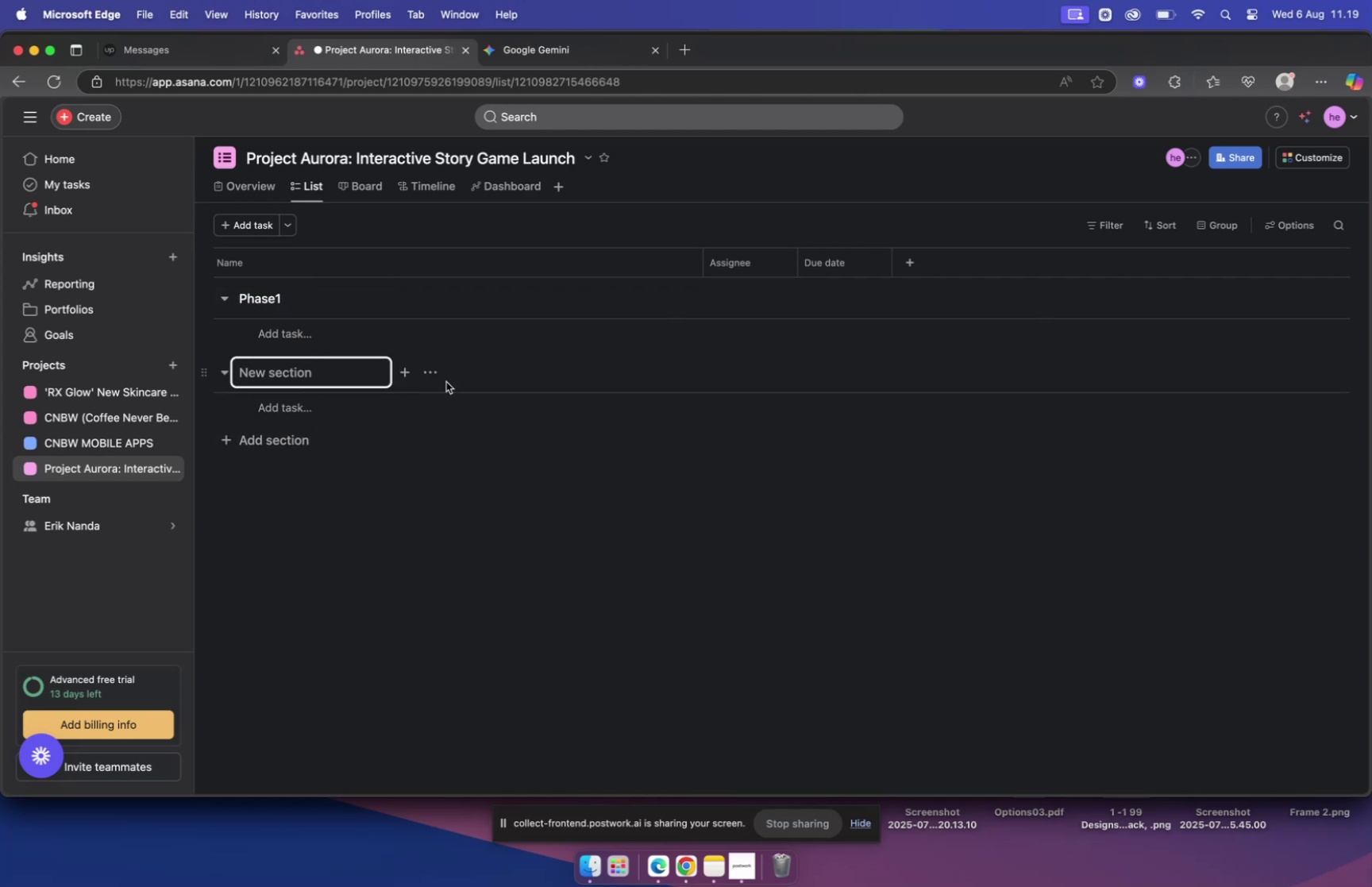 
type(Phase 2)
 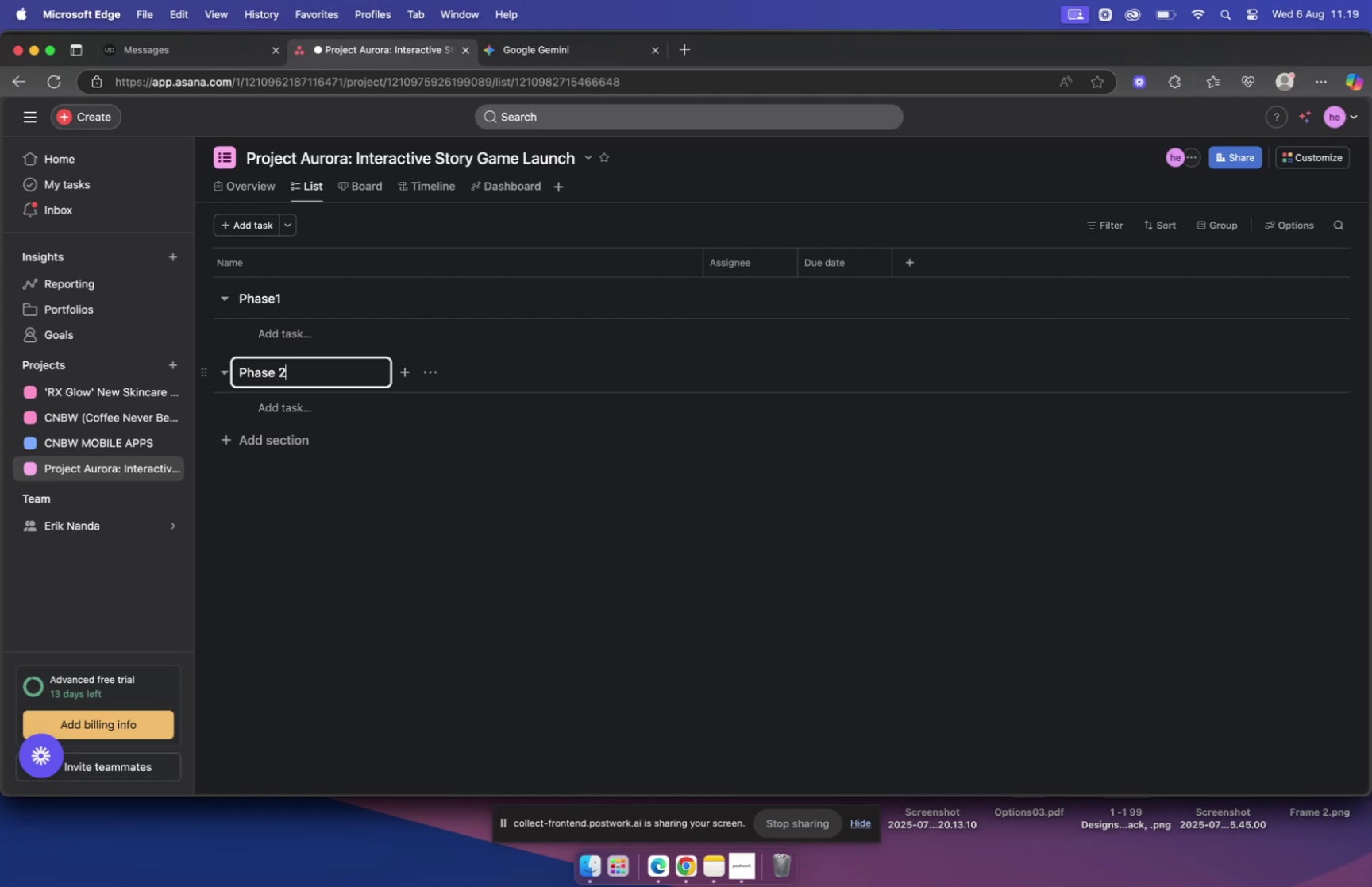 
key(Enter)
 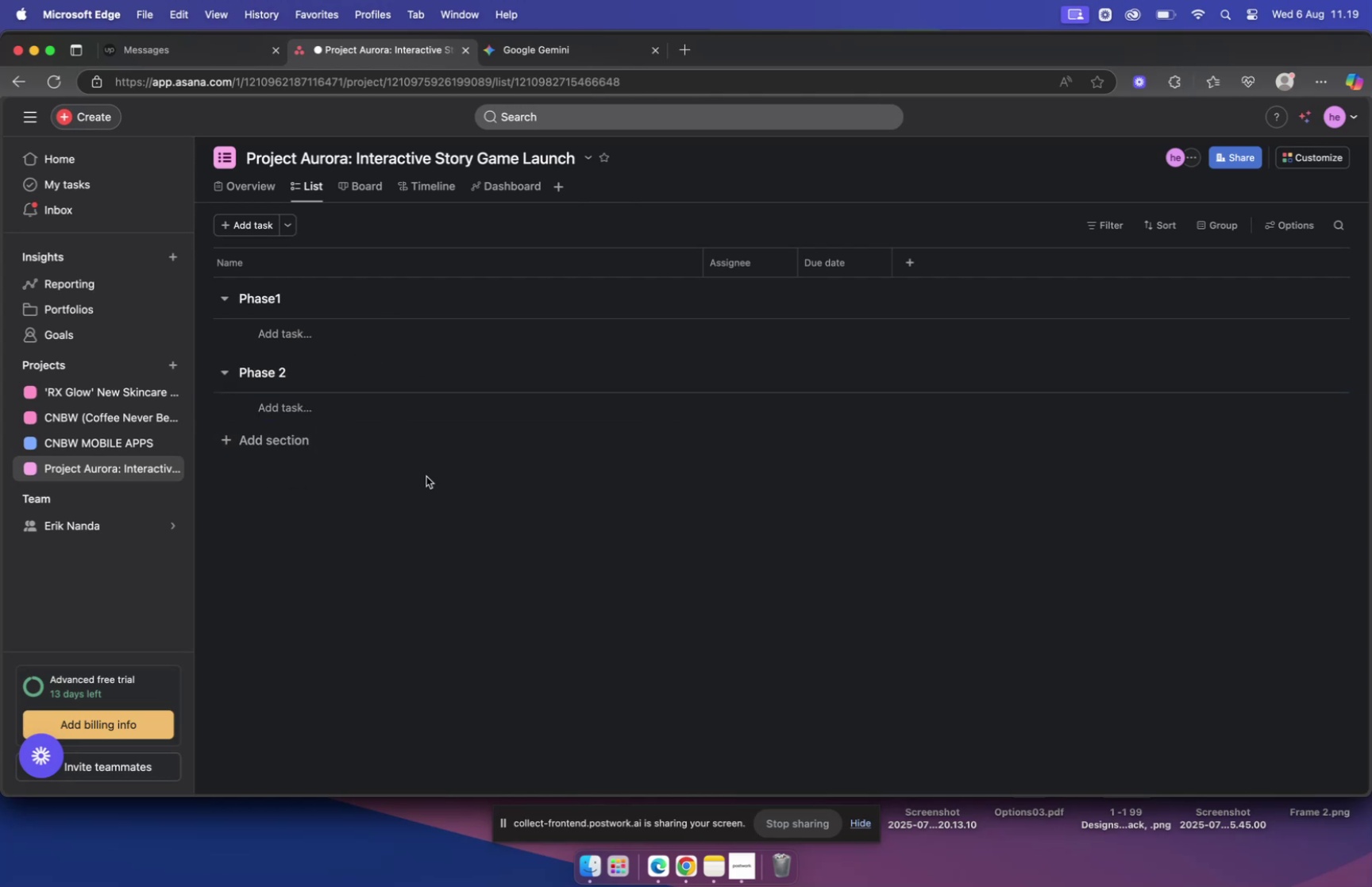 
left_click([279, 442])
 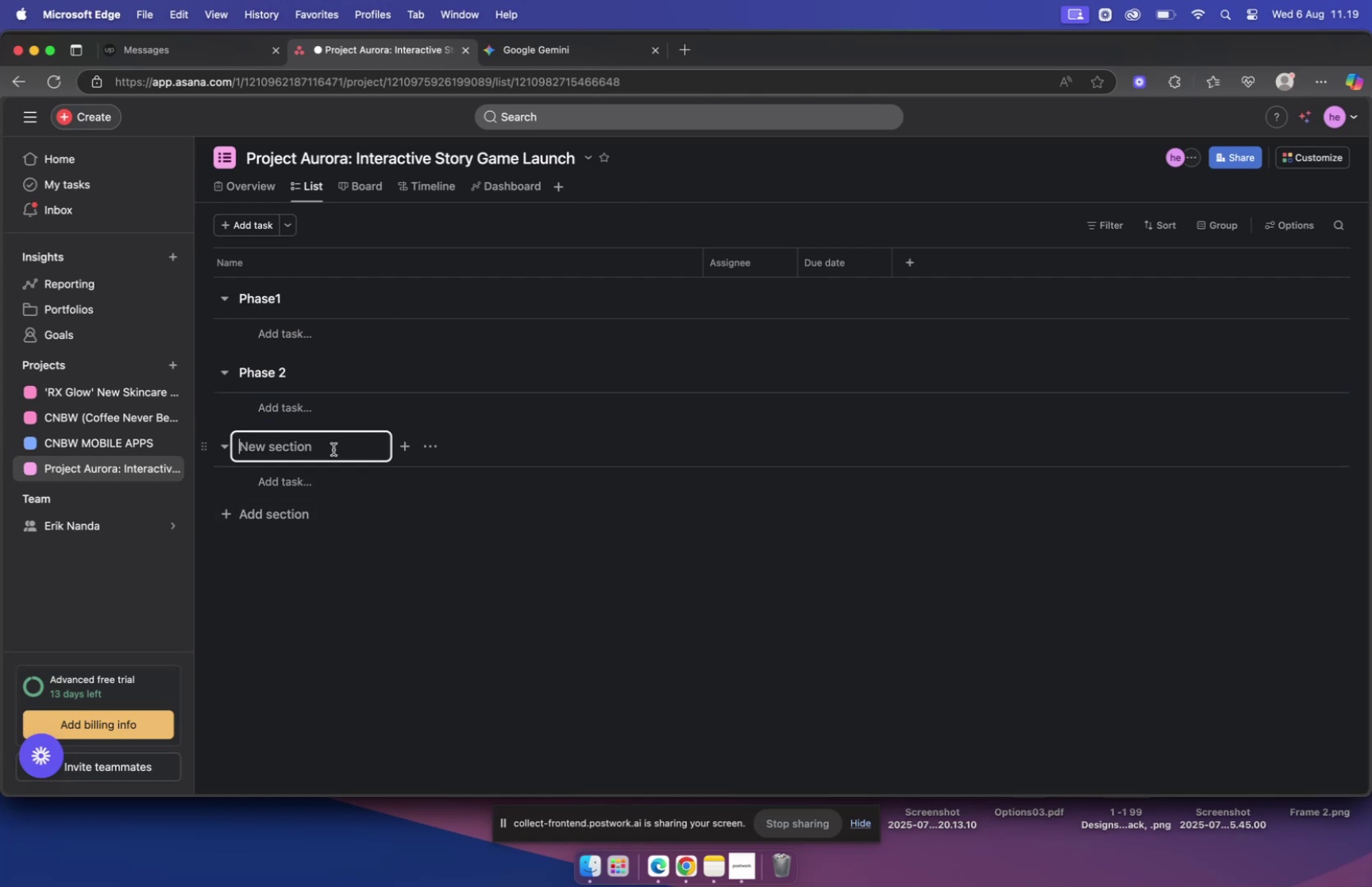 
type(Phase 3)
 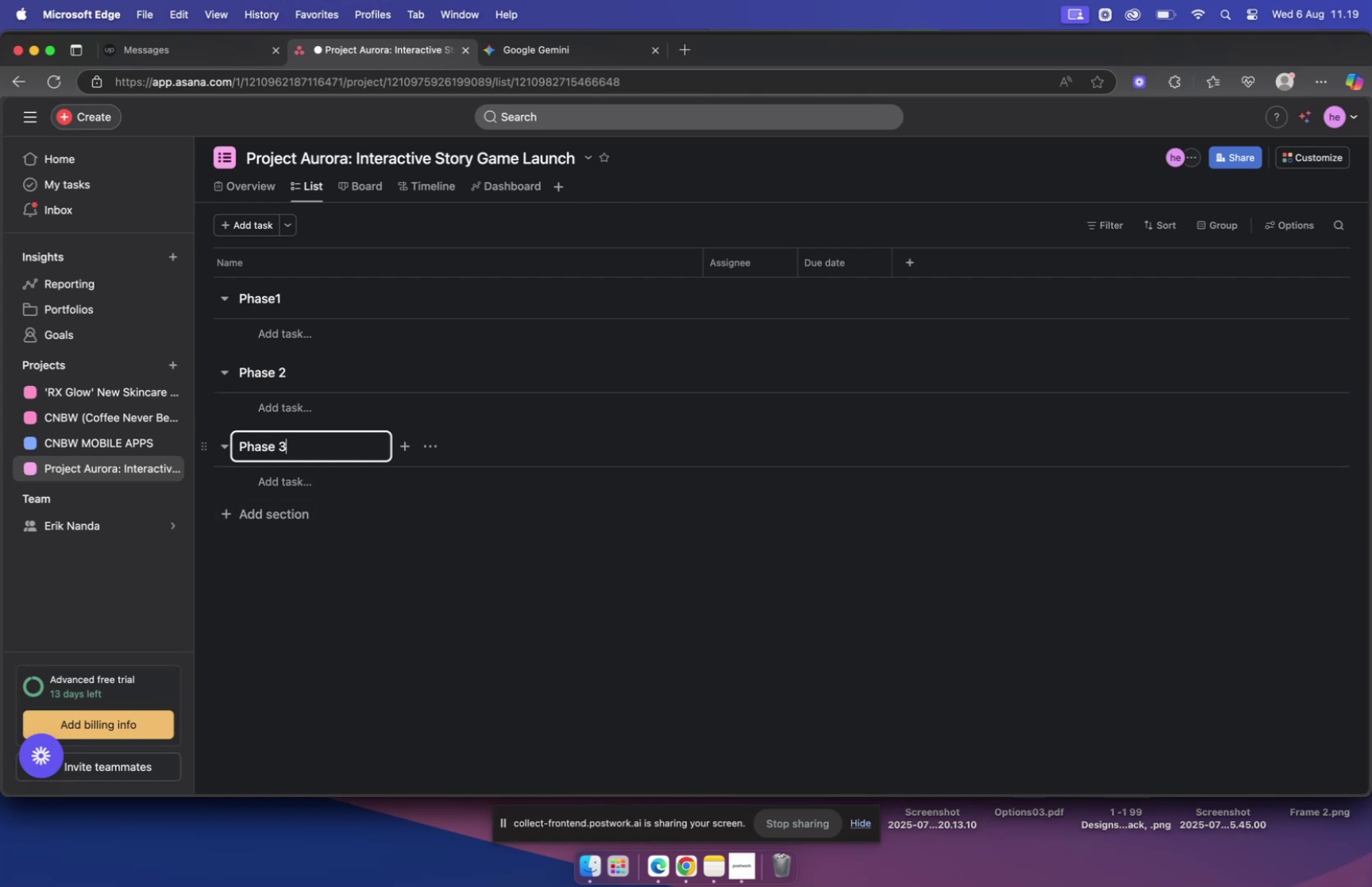 
key(Enter)
 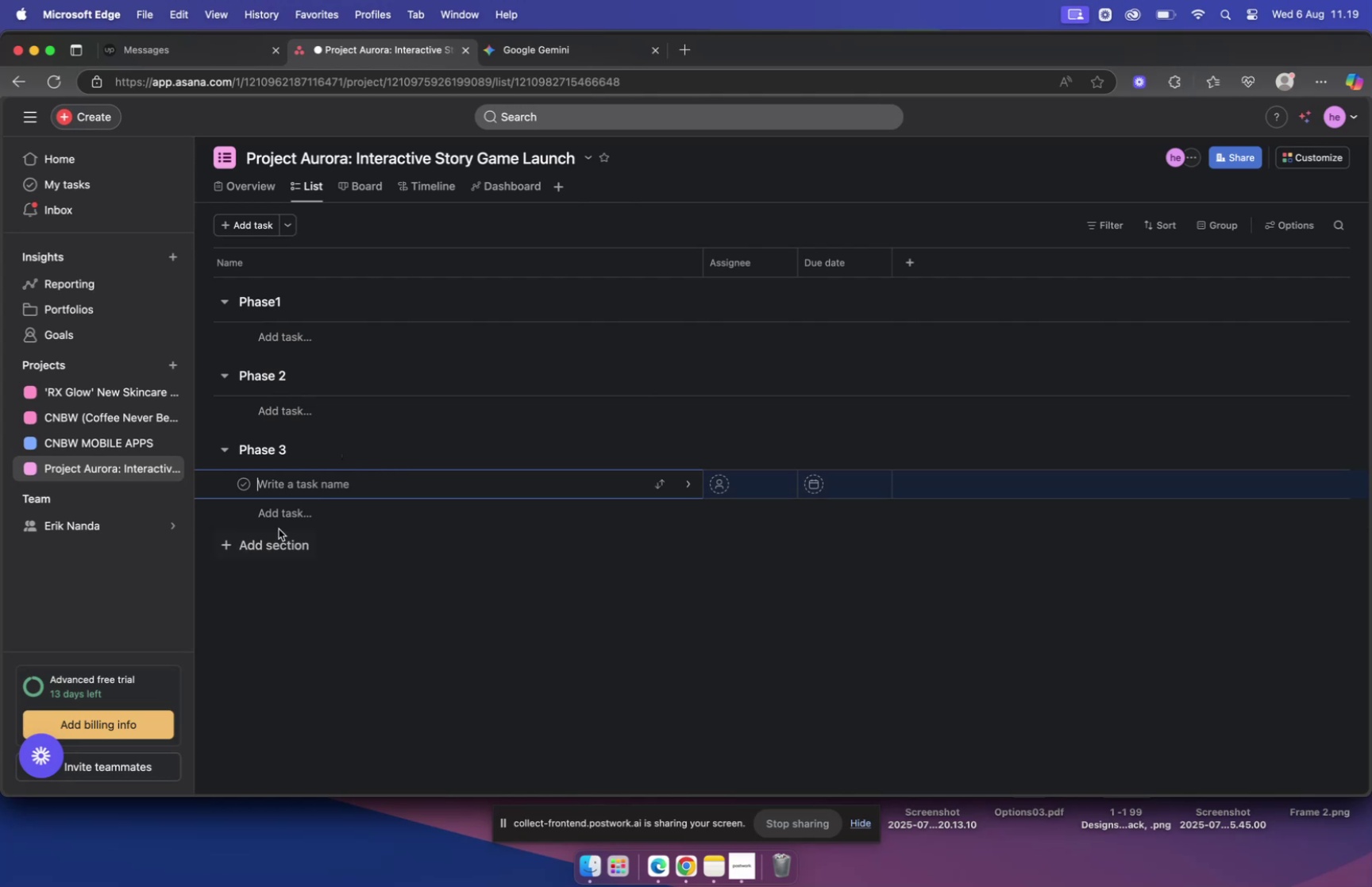 
left_click([280, 539])
 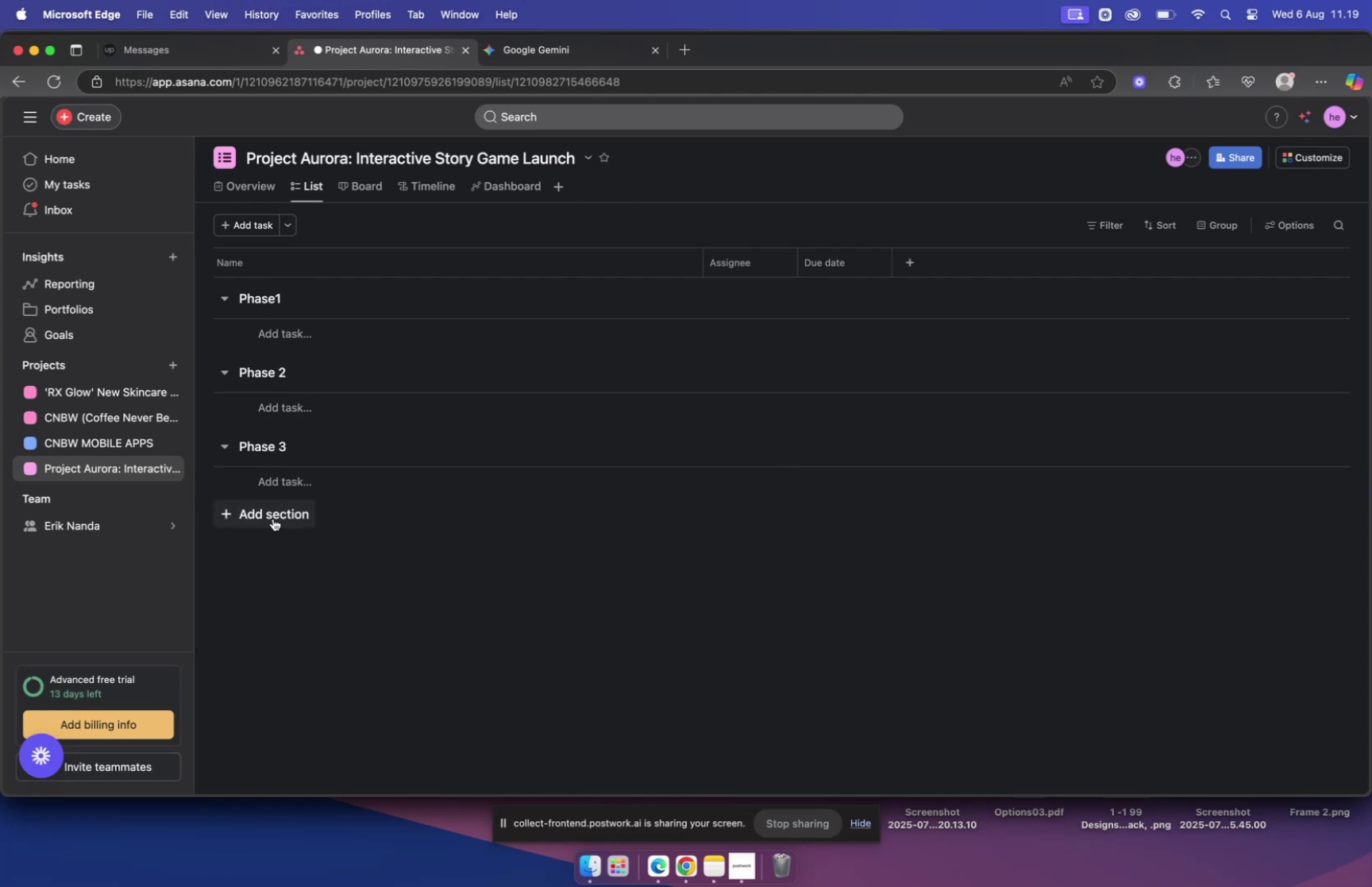 
left_click([272, 514])
 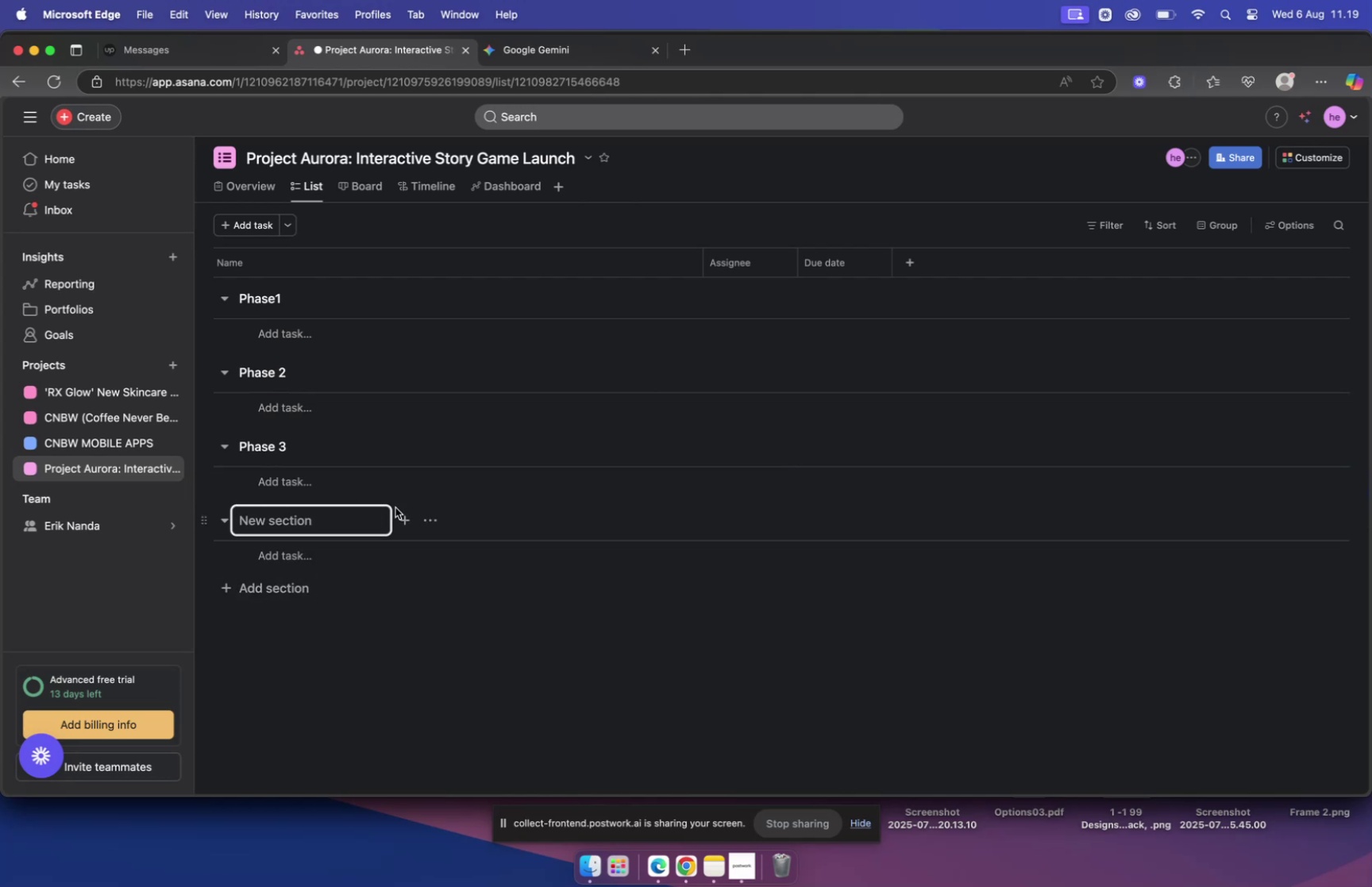 
type(Phase 4)
 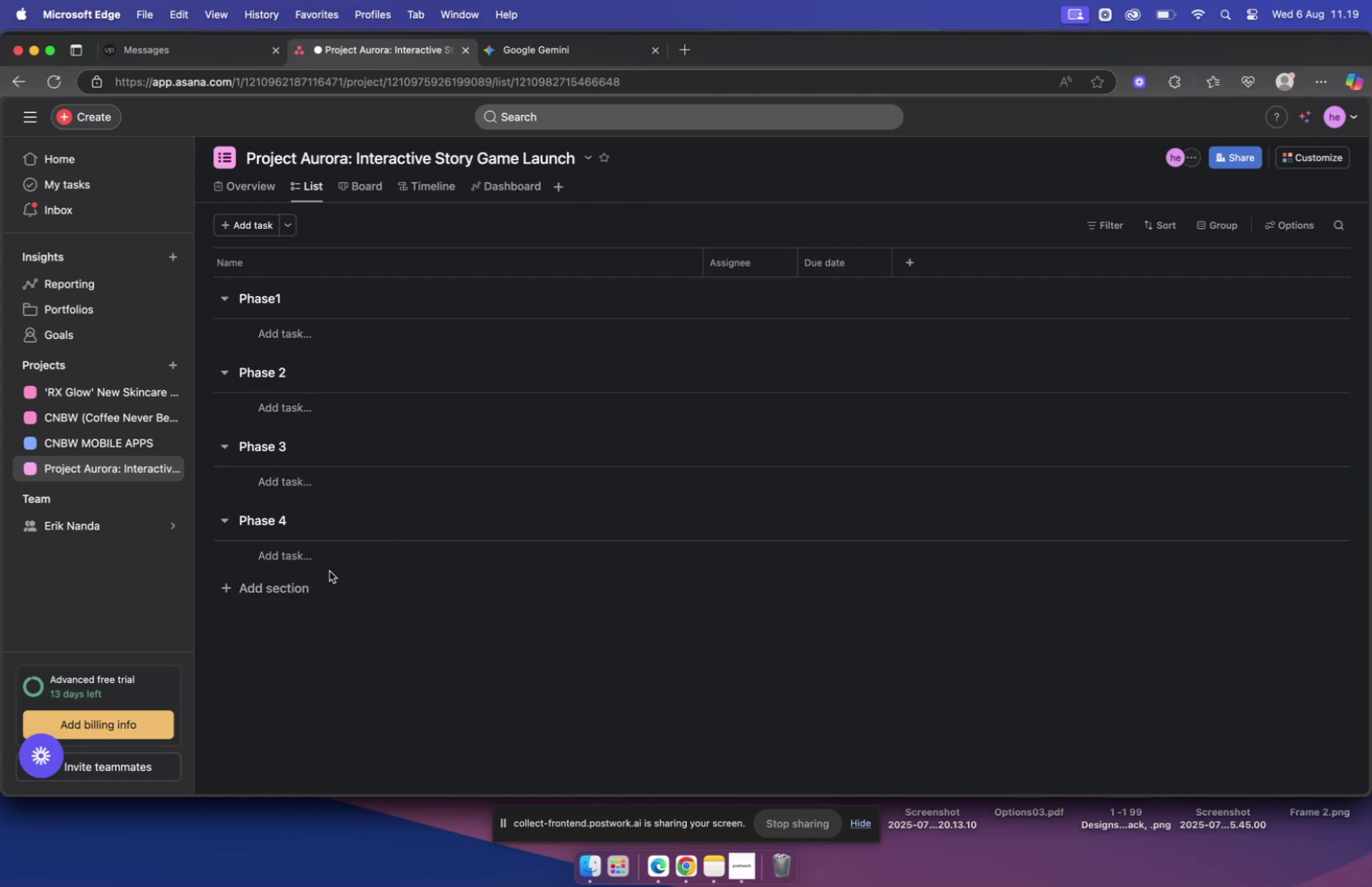 
left_click([285, 591])
 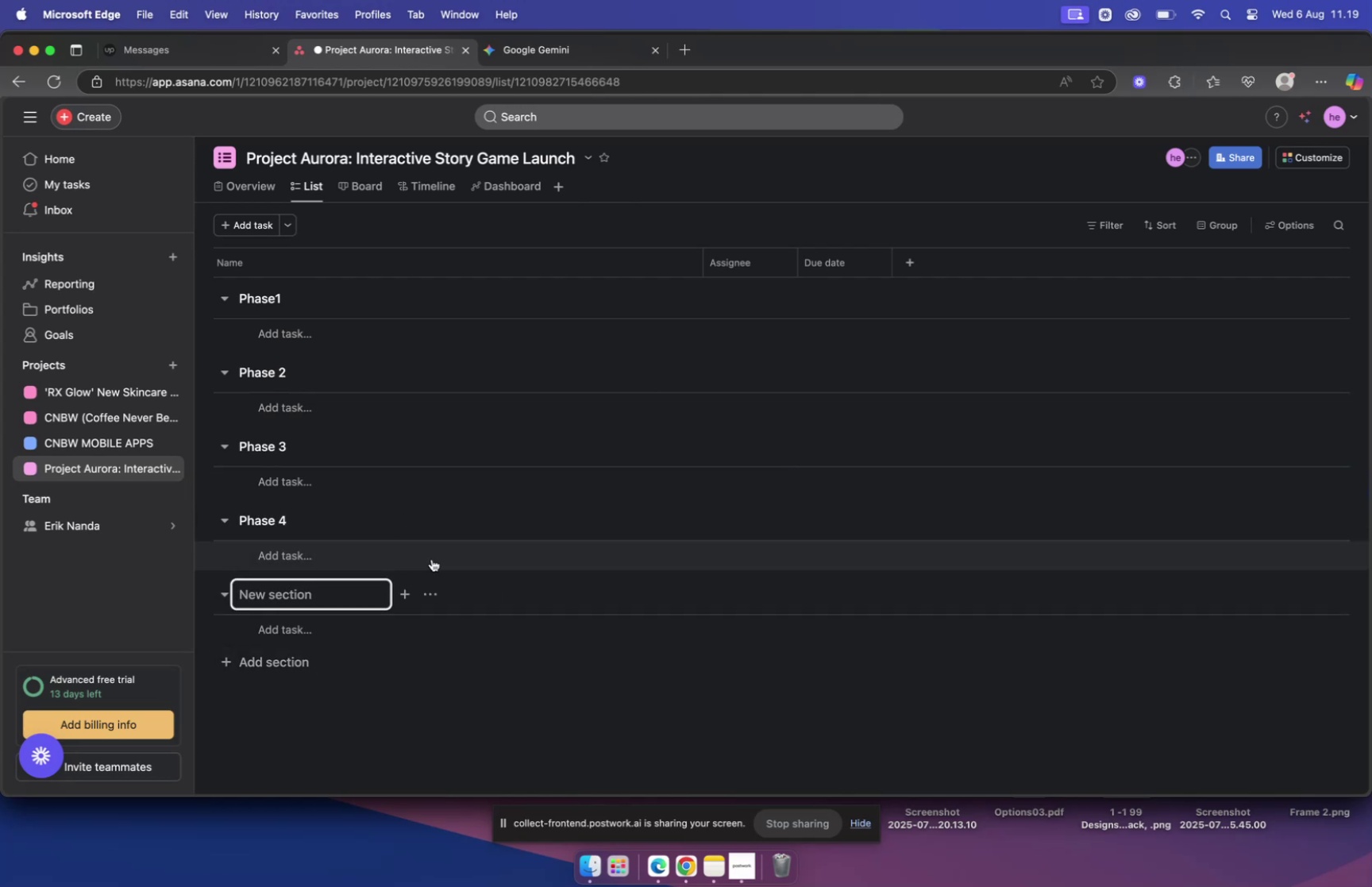 
type(Phase 5)
 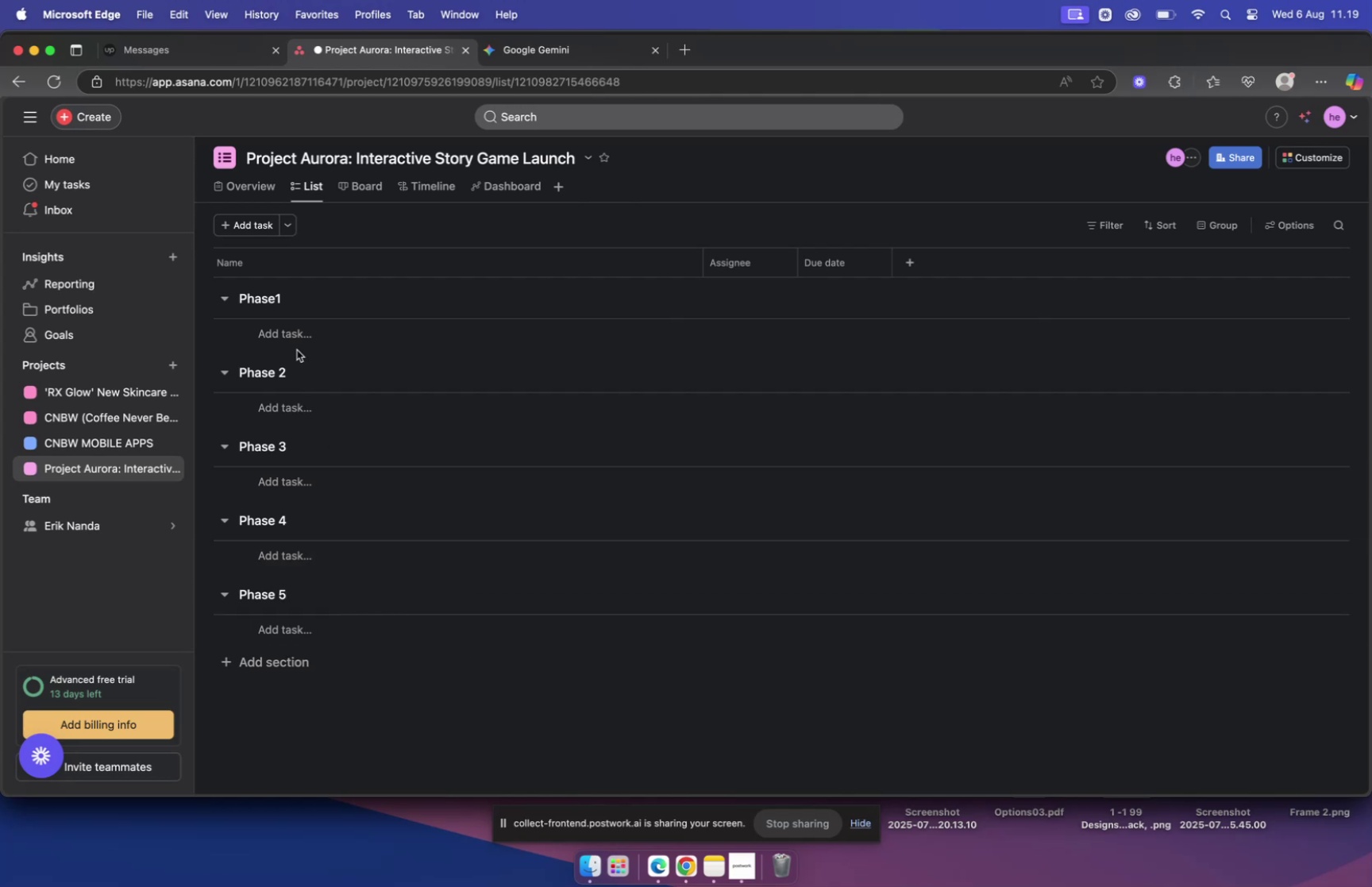 
left_click([293, 331])
 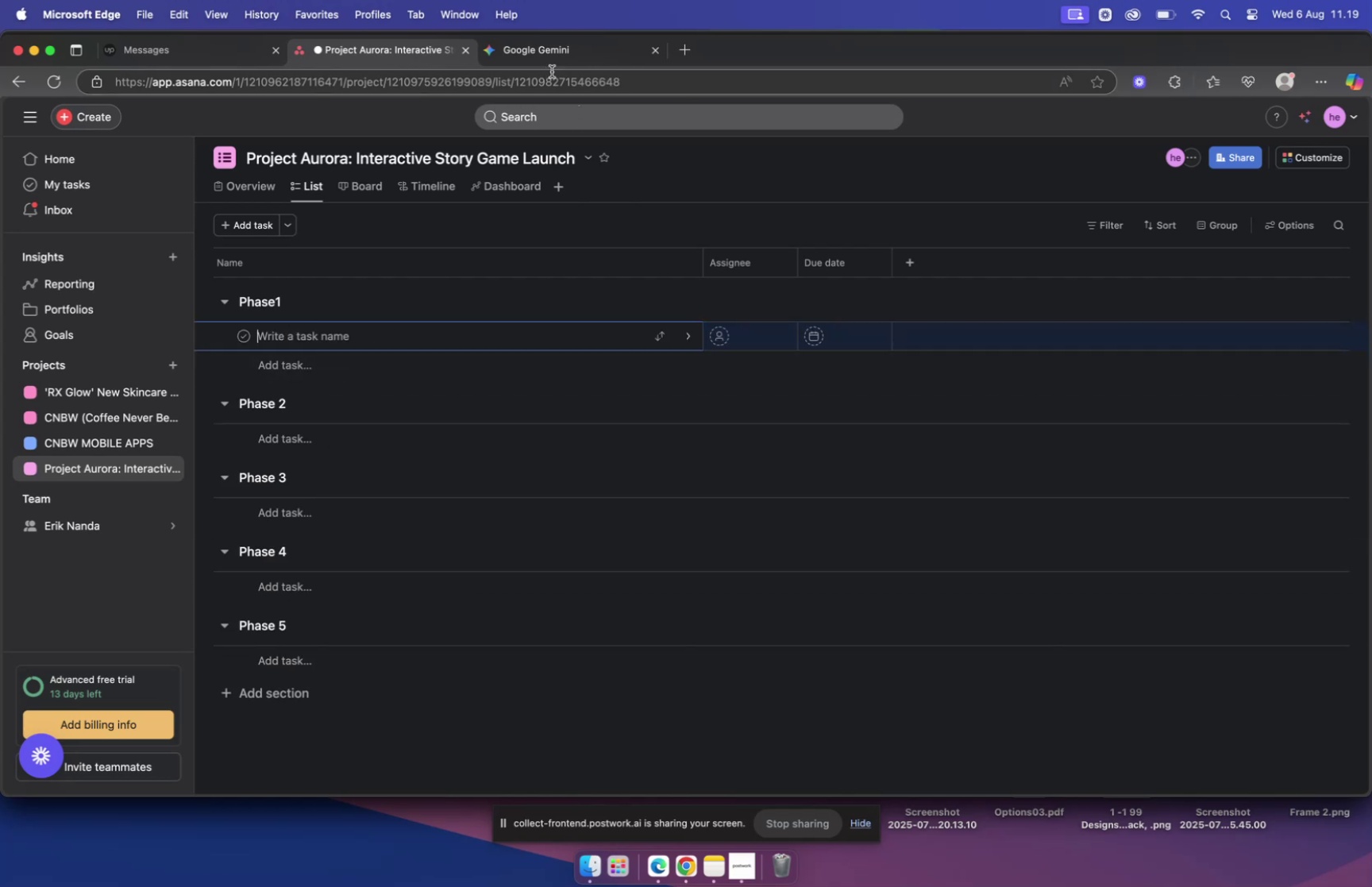 
mouse_move([517, 52])
 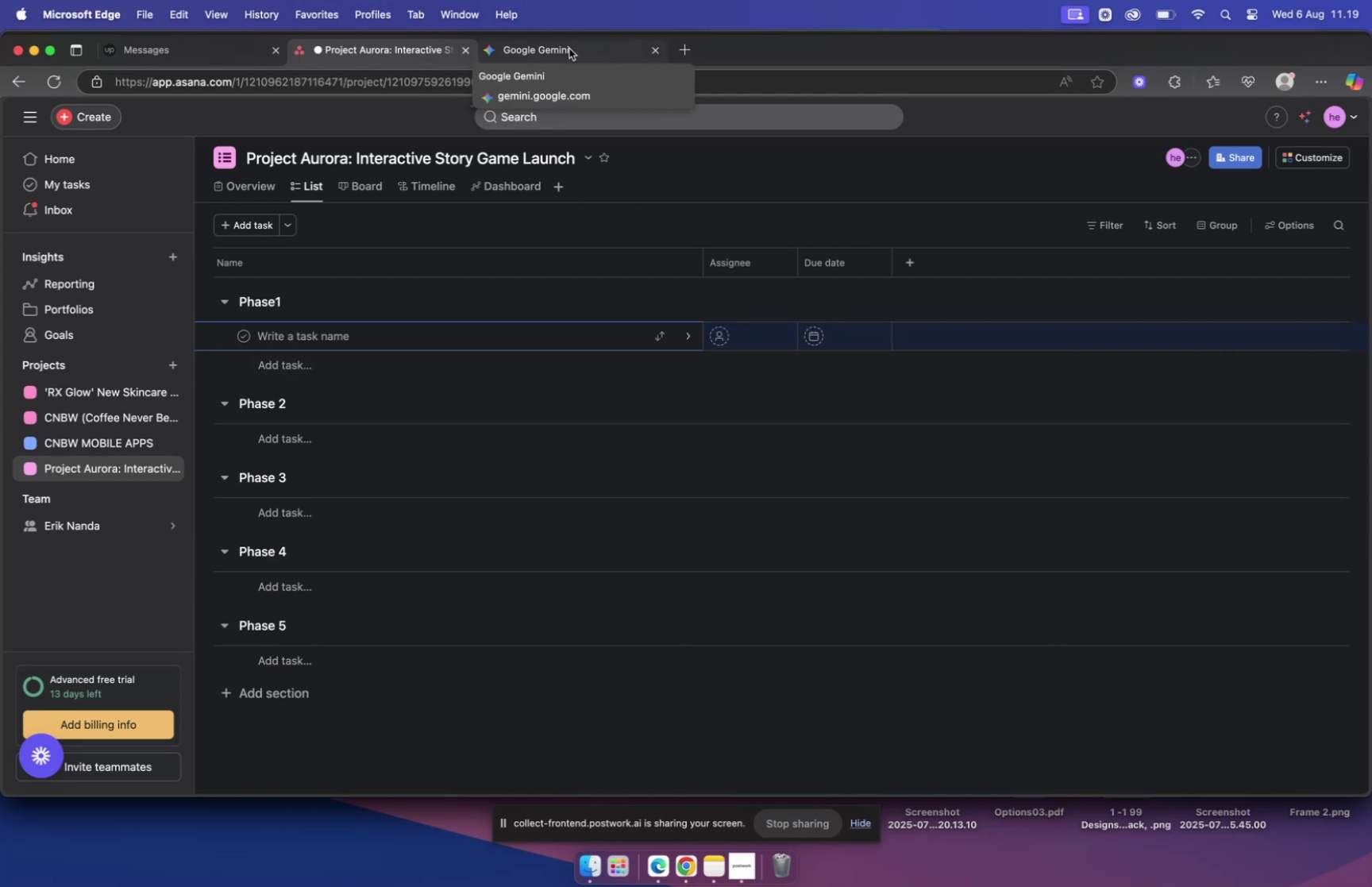 
left_click([569, 48])
 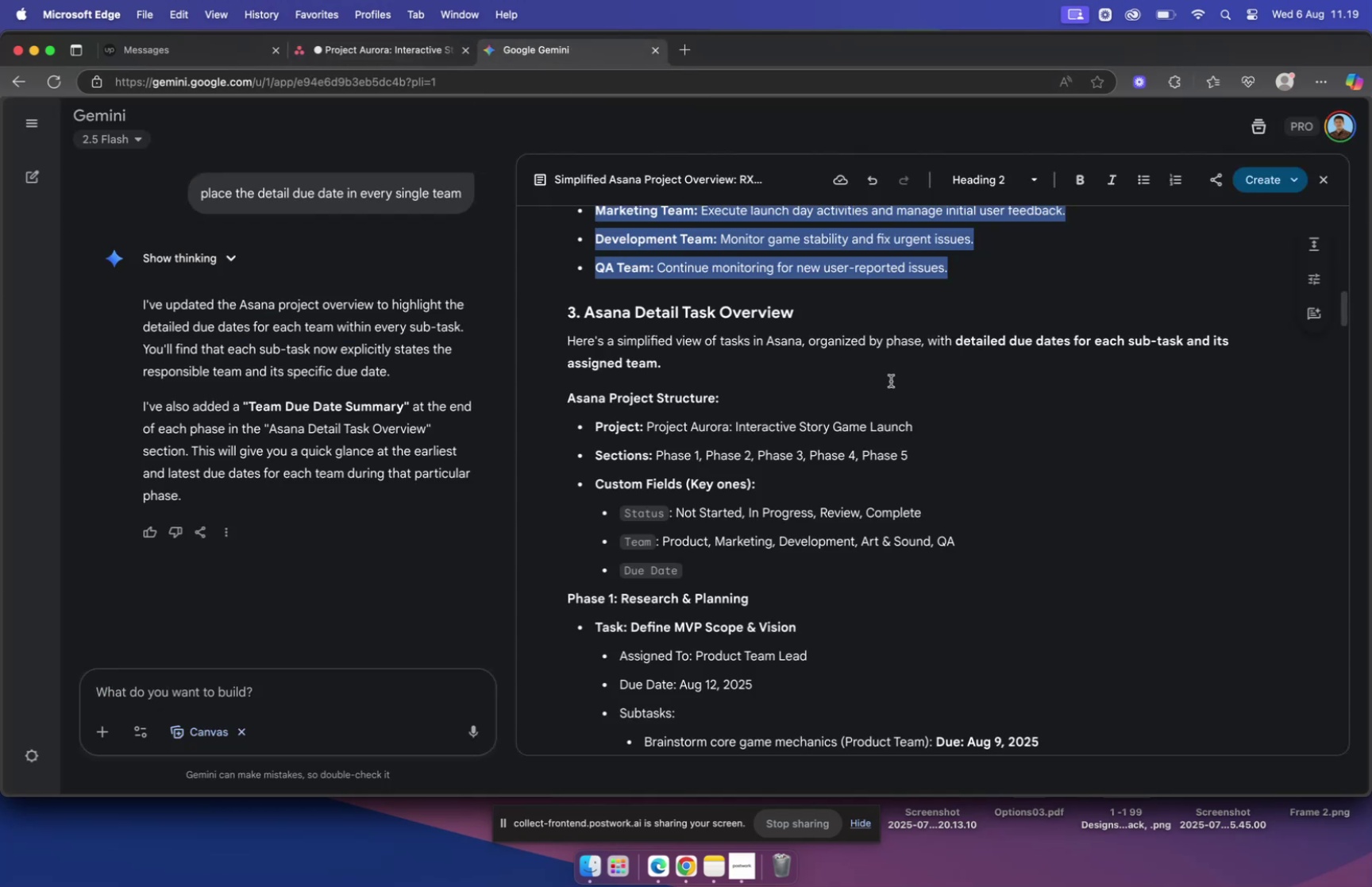 
scroll: coordinate [893, 382], scroll_direction: down, amount: 2.0
 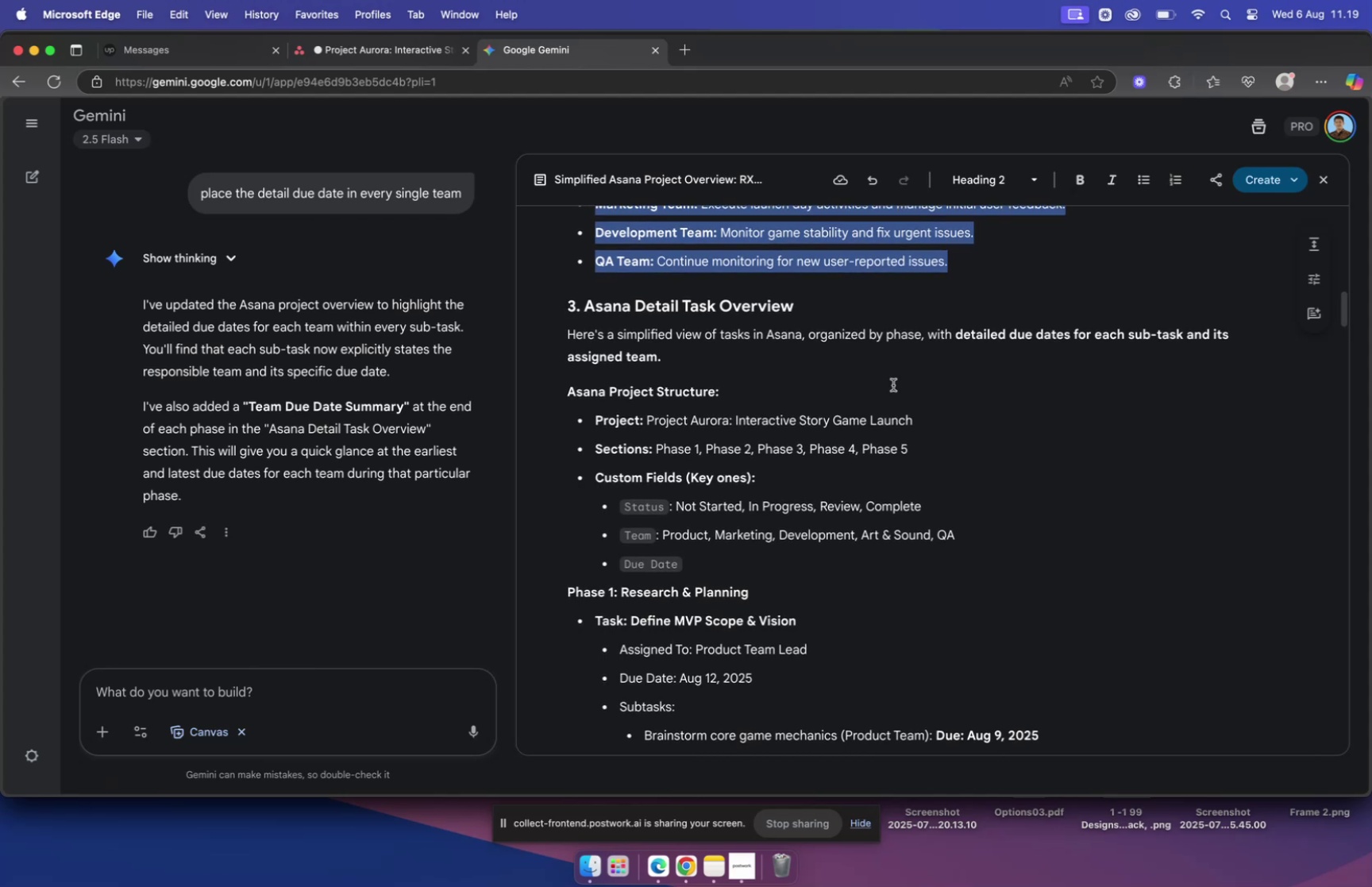 
wait(9.2)
 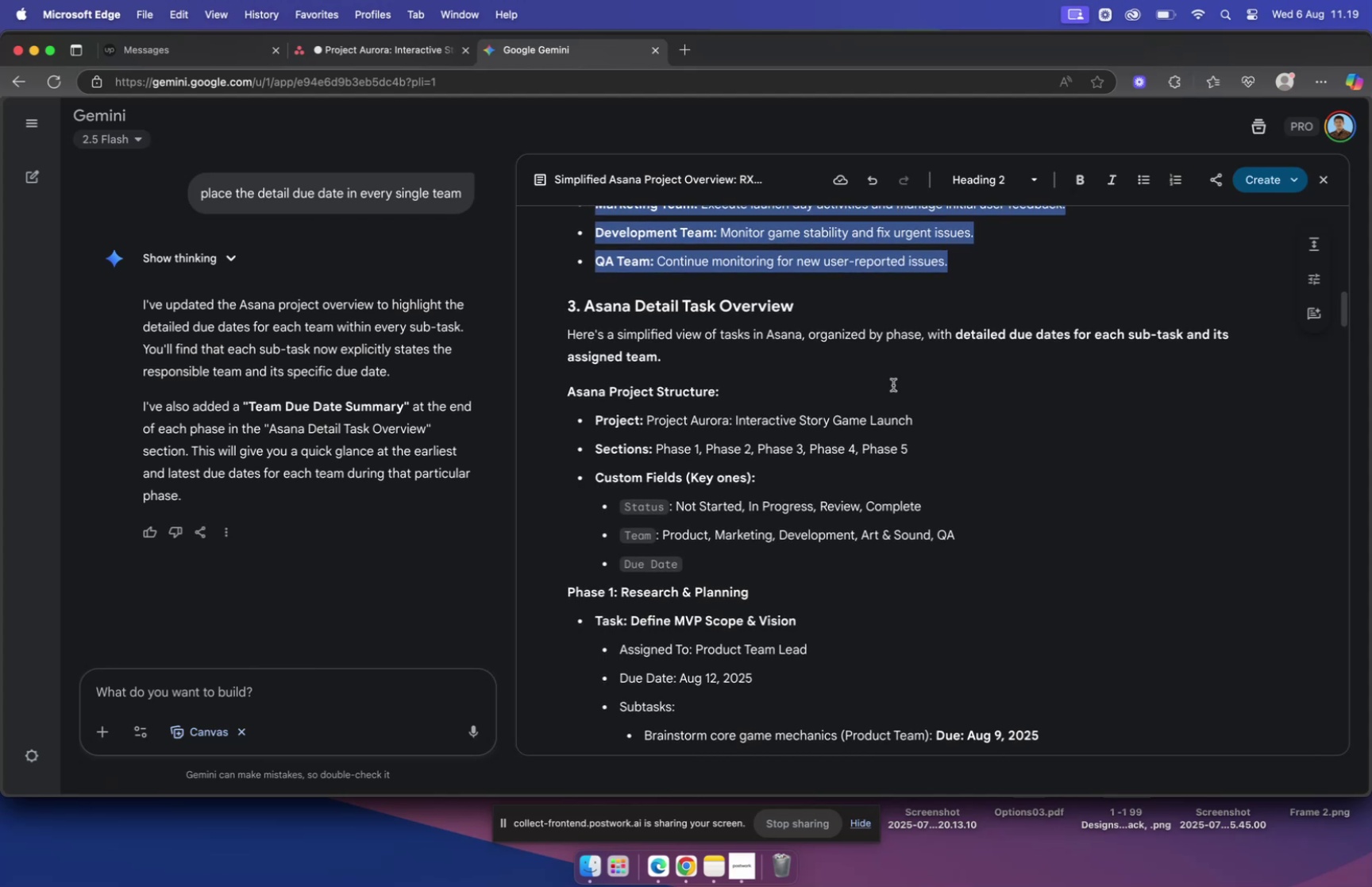 
scroll: coordinate [888, 388], scroll_direction: down, amount: 24.0
 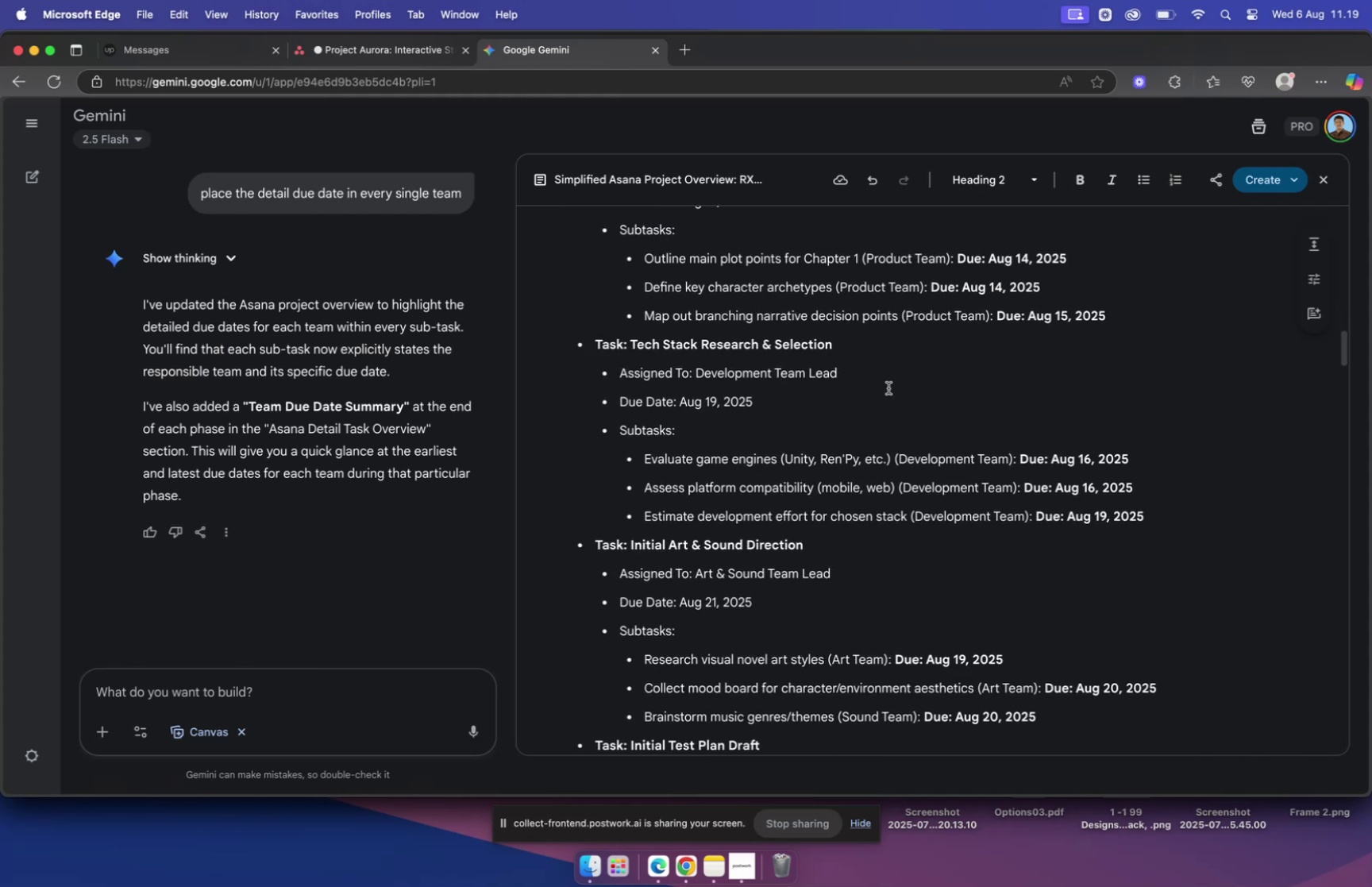 
scroll: coordinate [887, 389], scroll_direction: down, amount: 18.0
 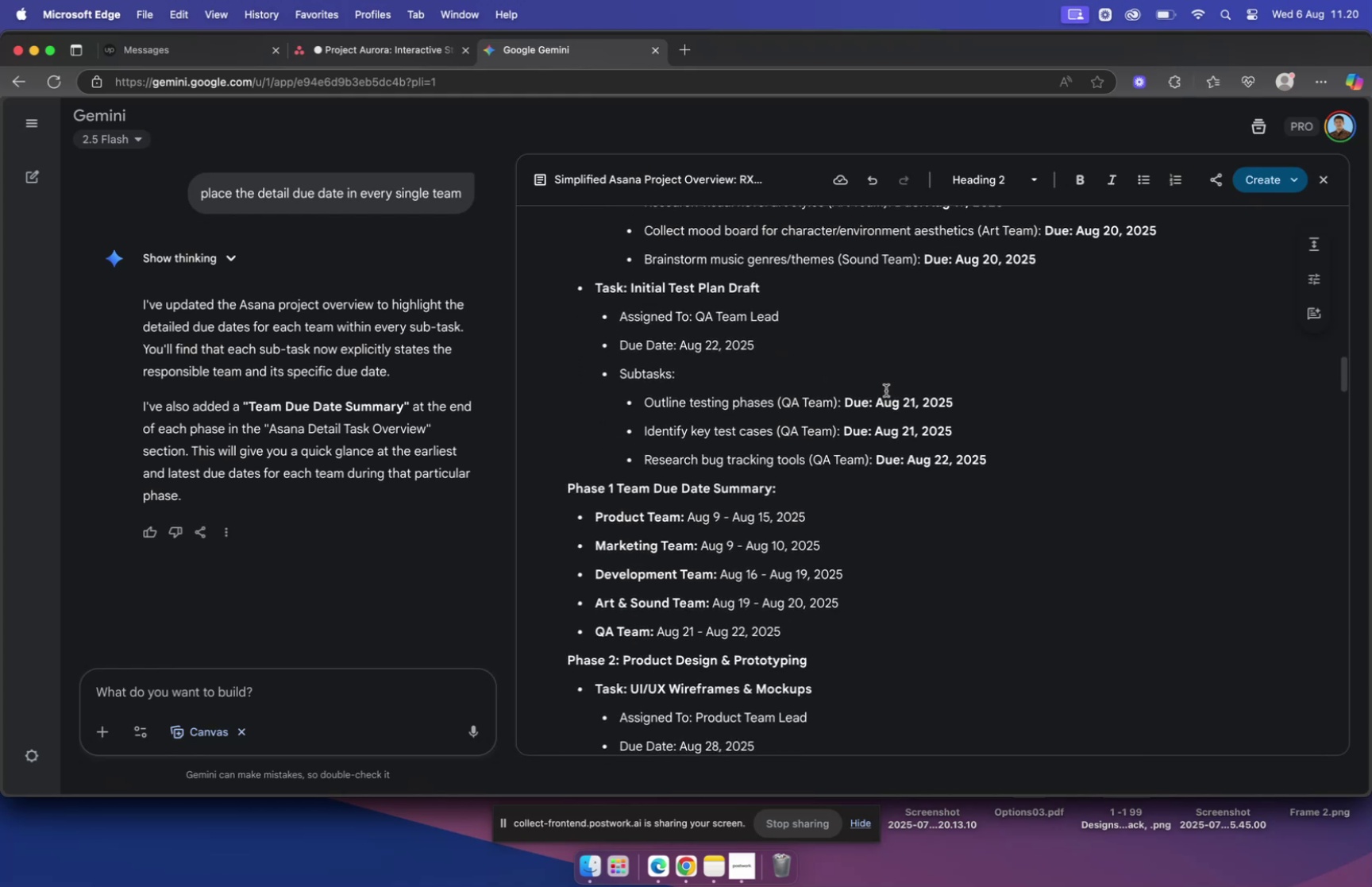 
scroll: coordinate [884, 388], scroll_direction: up, amount: 31.0
 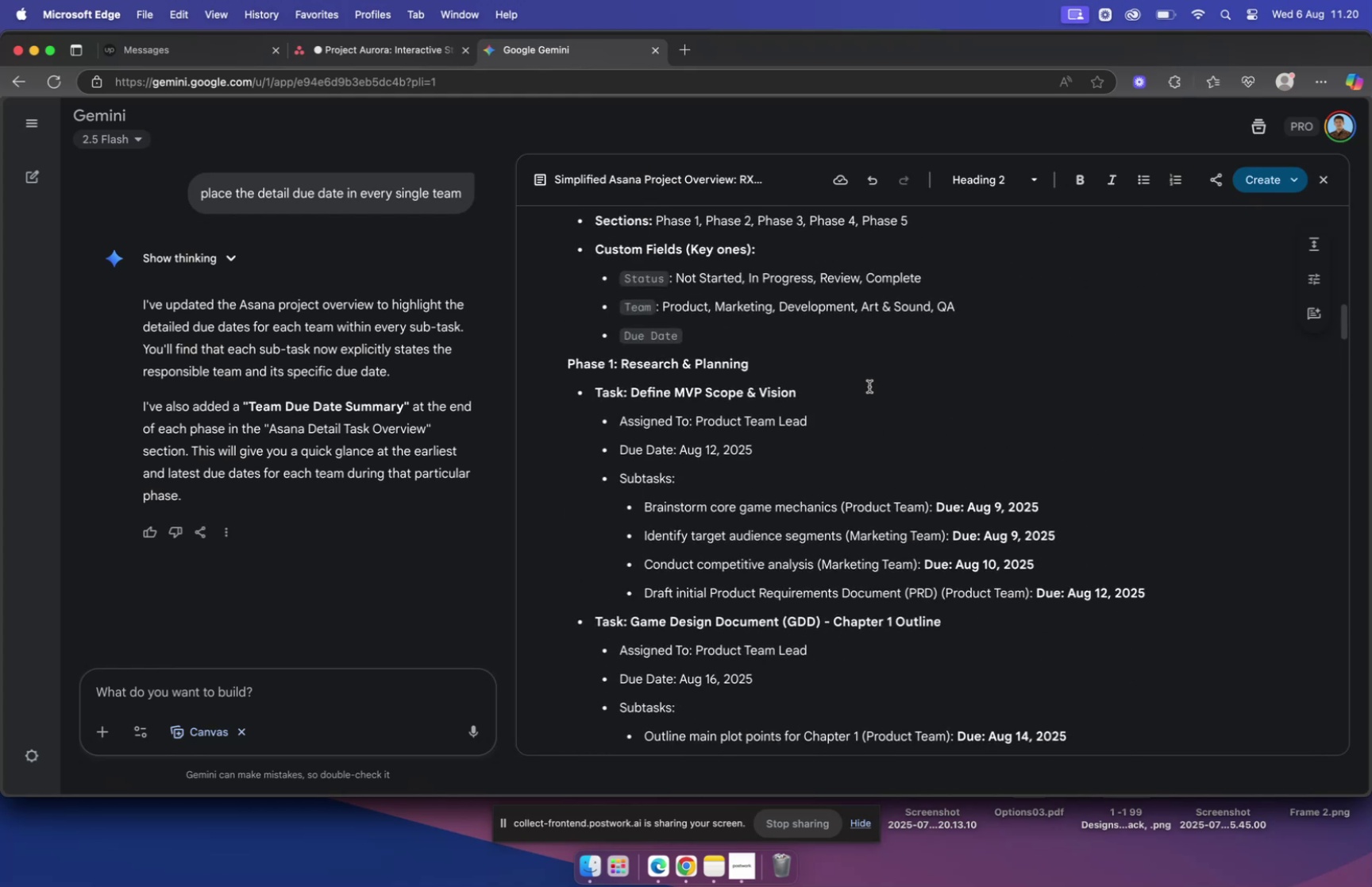 
scroll: coordinate [866, 387], scroll_direction: down, amount: 14.0
 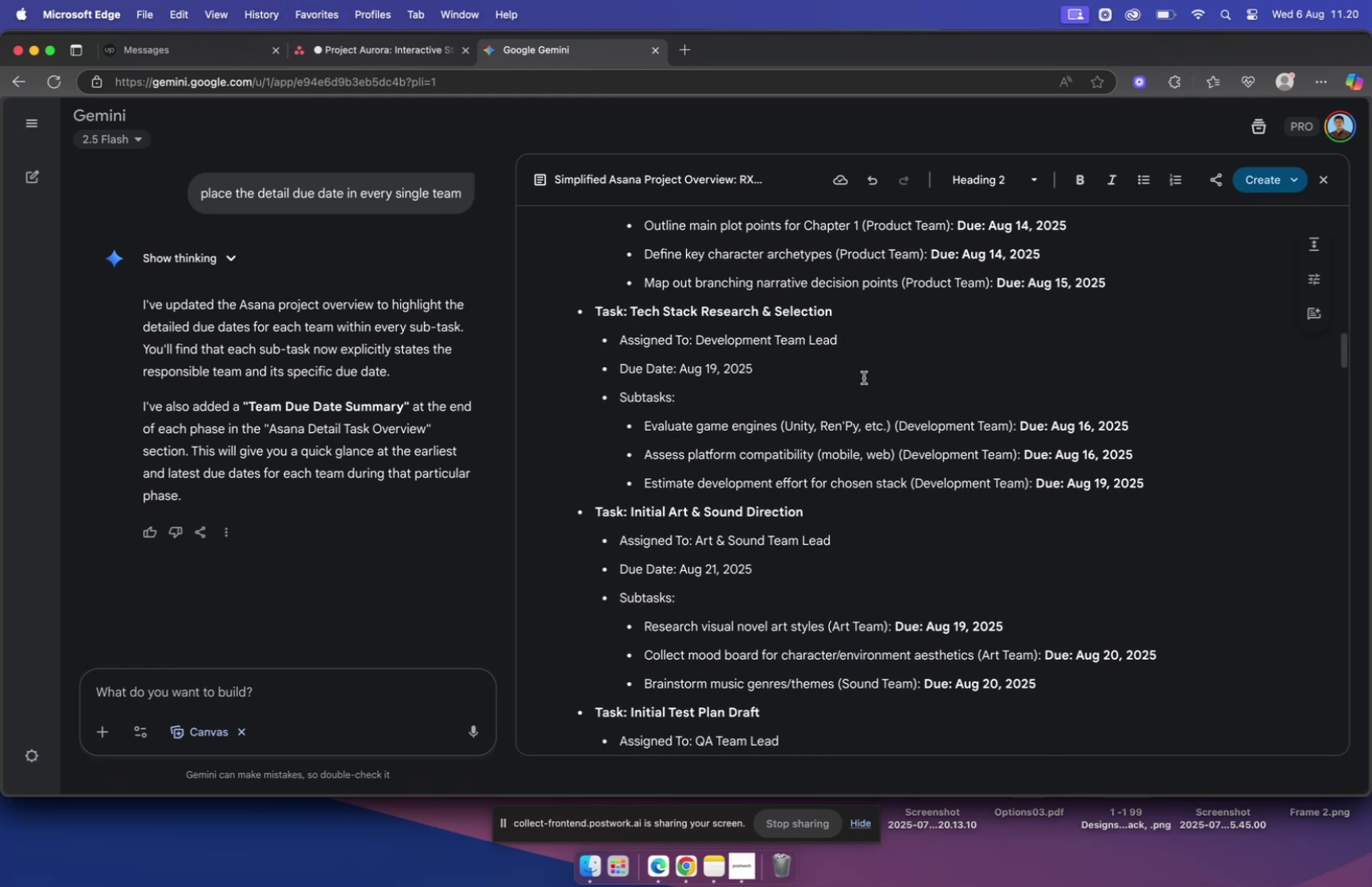 
wait(7.24)
 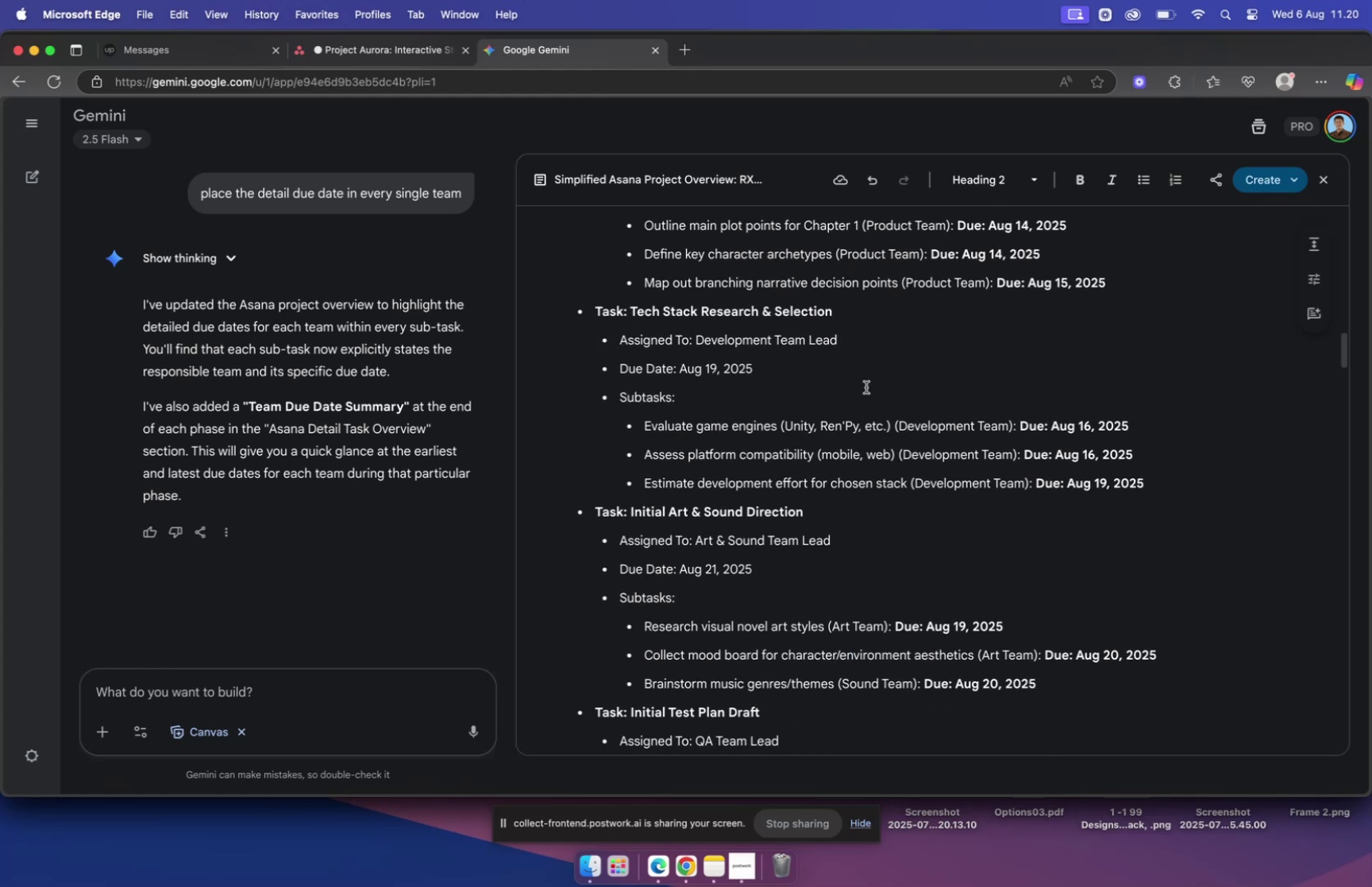 
scroll: coordinate [855, 379], scroll_direction: down, amount: 20.0
 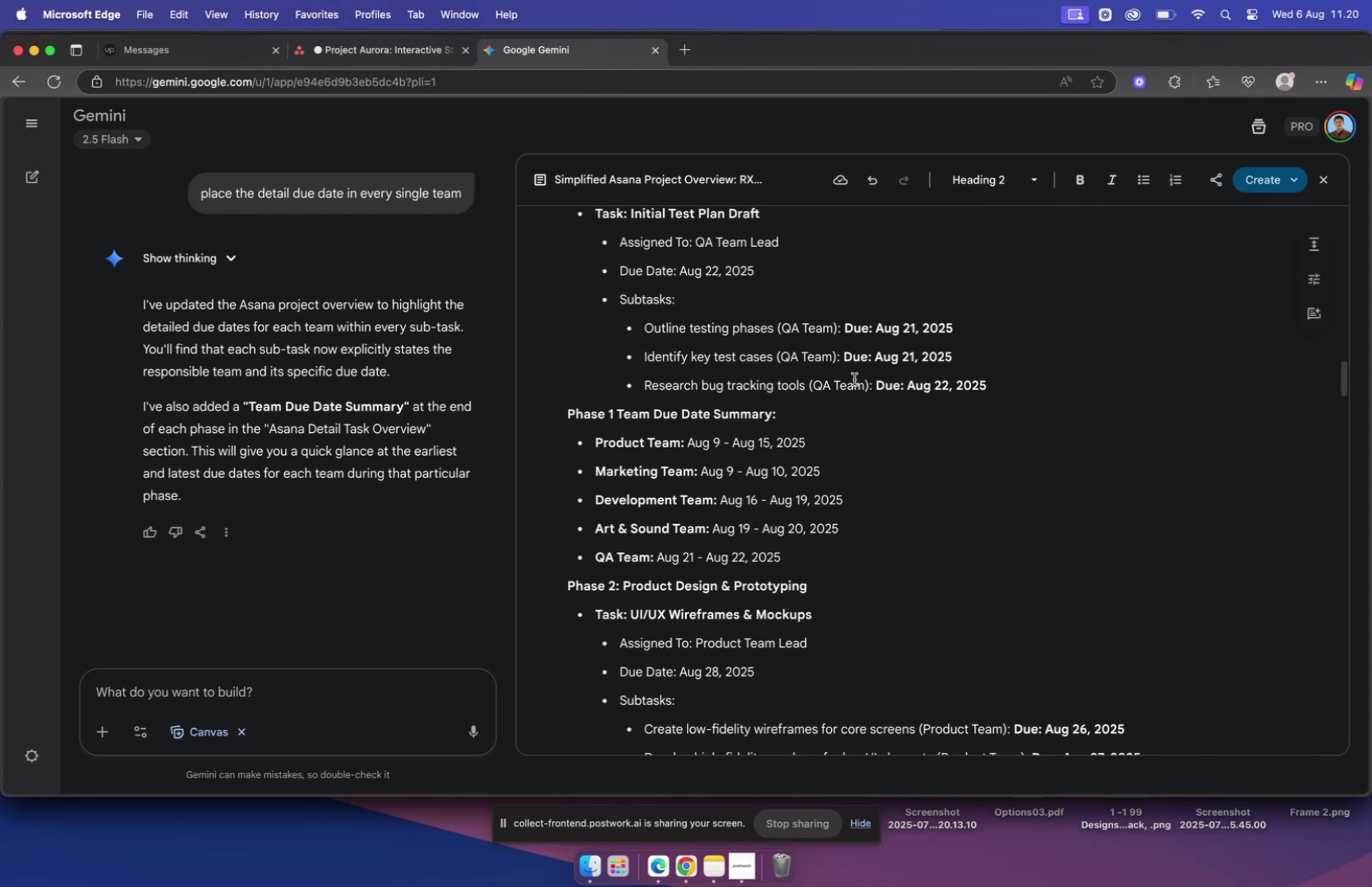 
wait(7.81)
 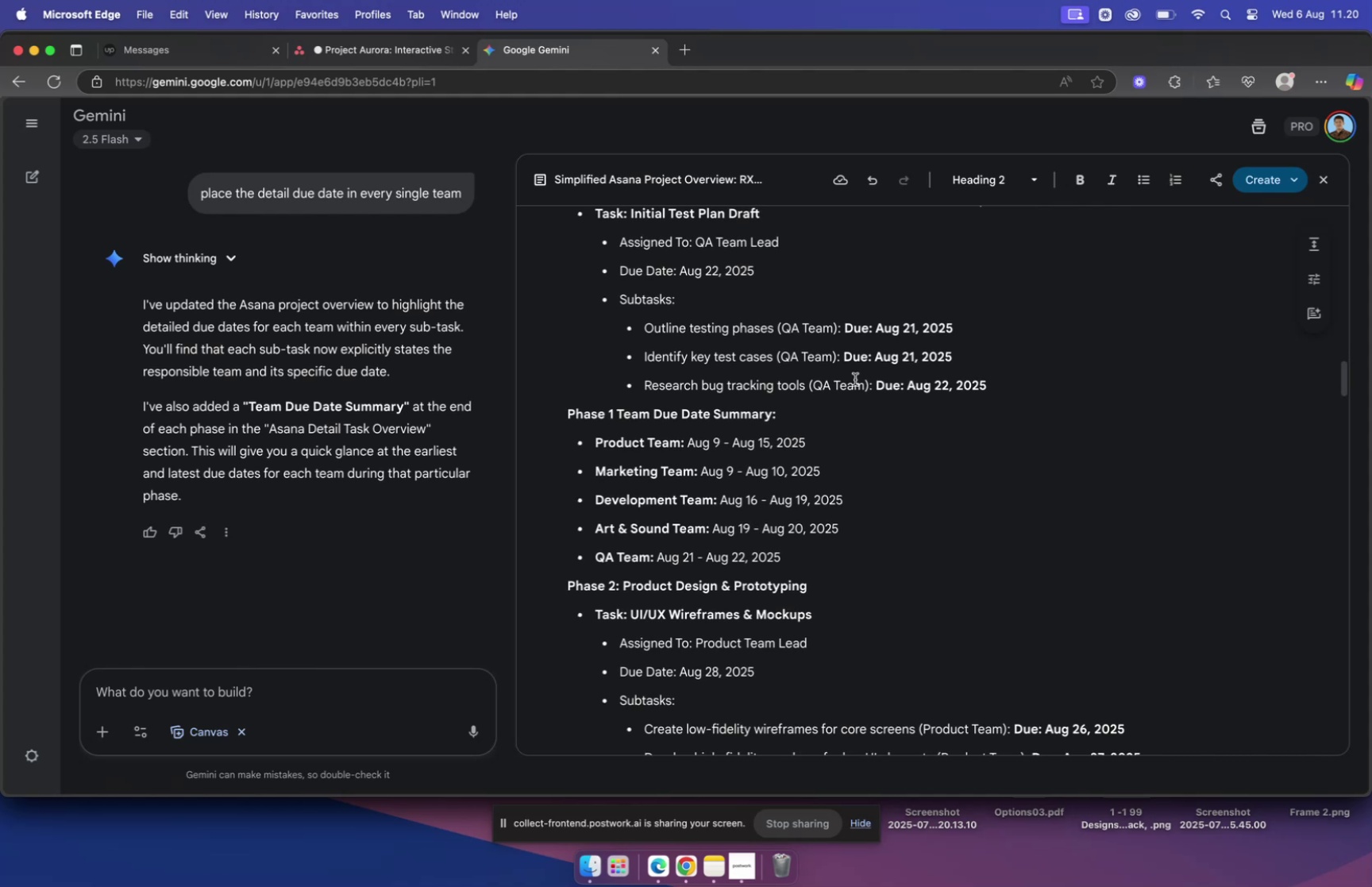 
scroll: coordinate [852, 379], scroll_direction: up, amount: 33.0
 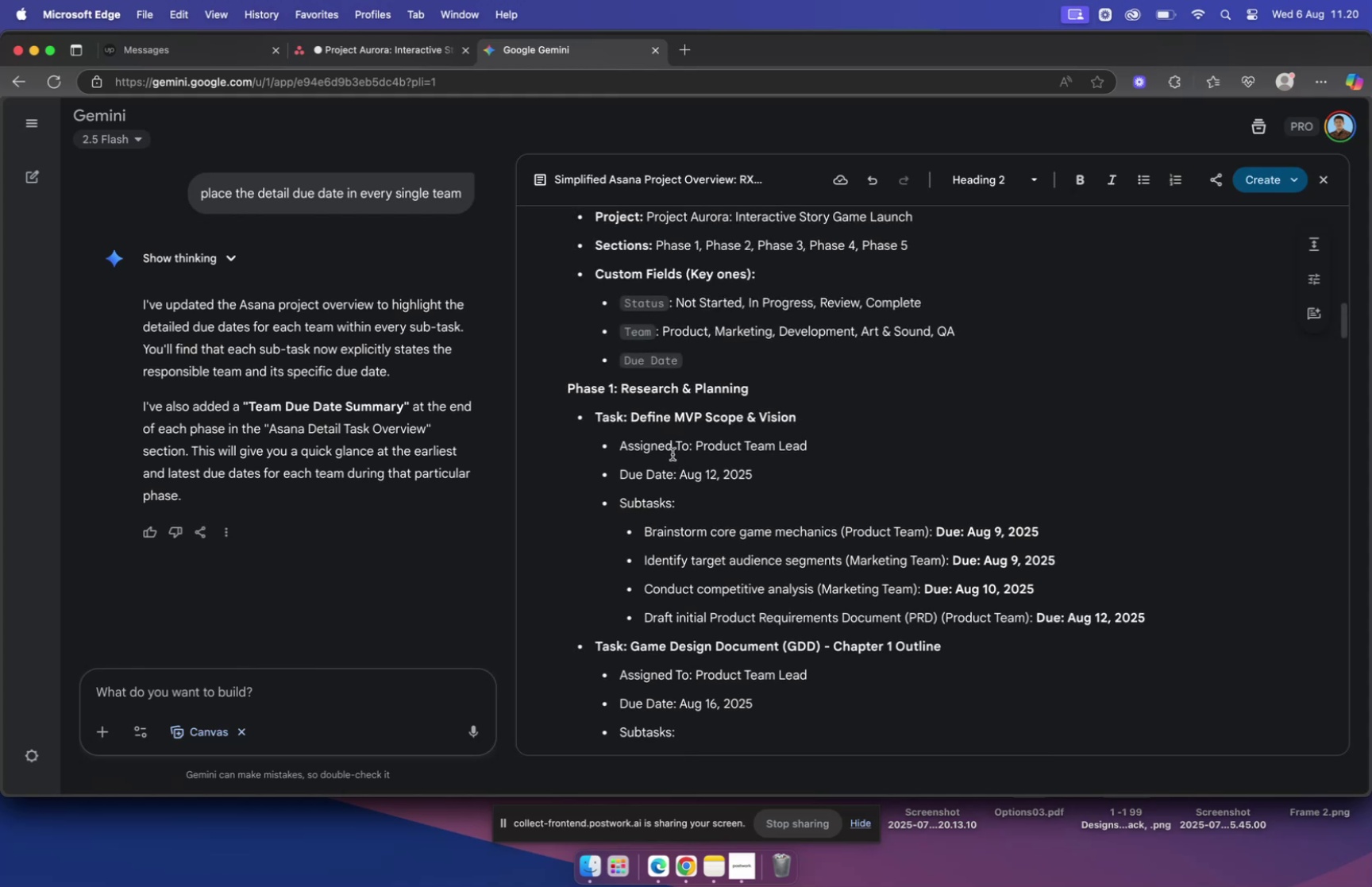 
scroll: coordinate [676, 445], scroll_direction: down, amount: 2.0
 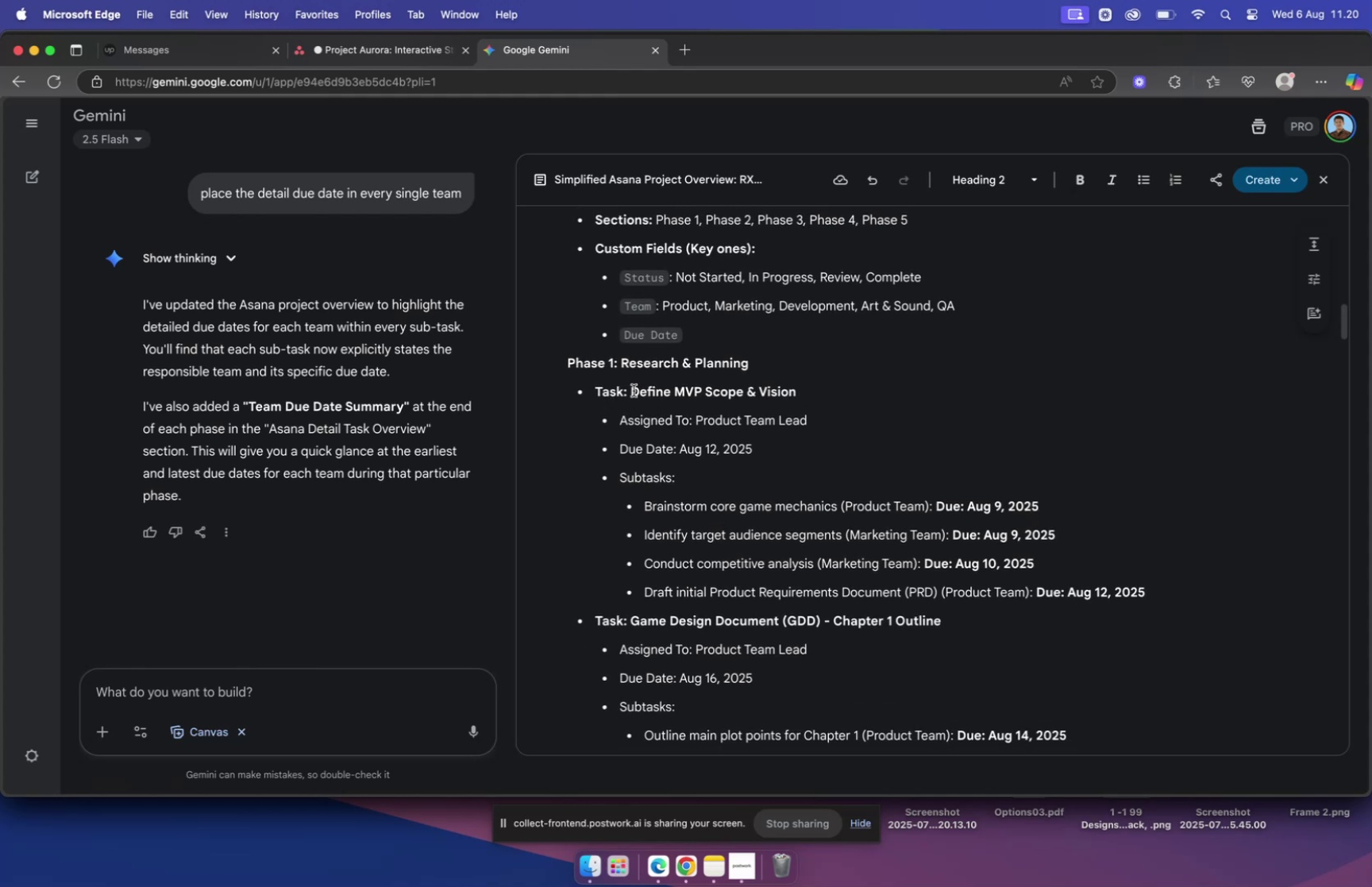 
left_click_drag(start_coordinate=[634, 390], to_coordinate=[816, 391])
 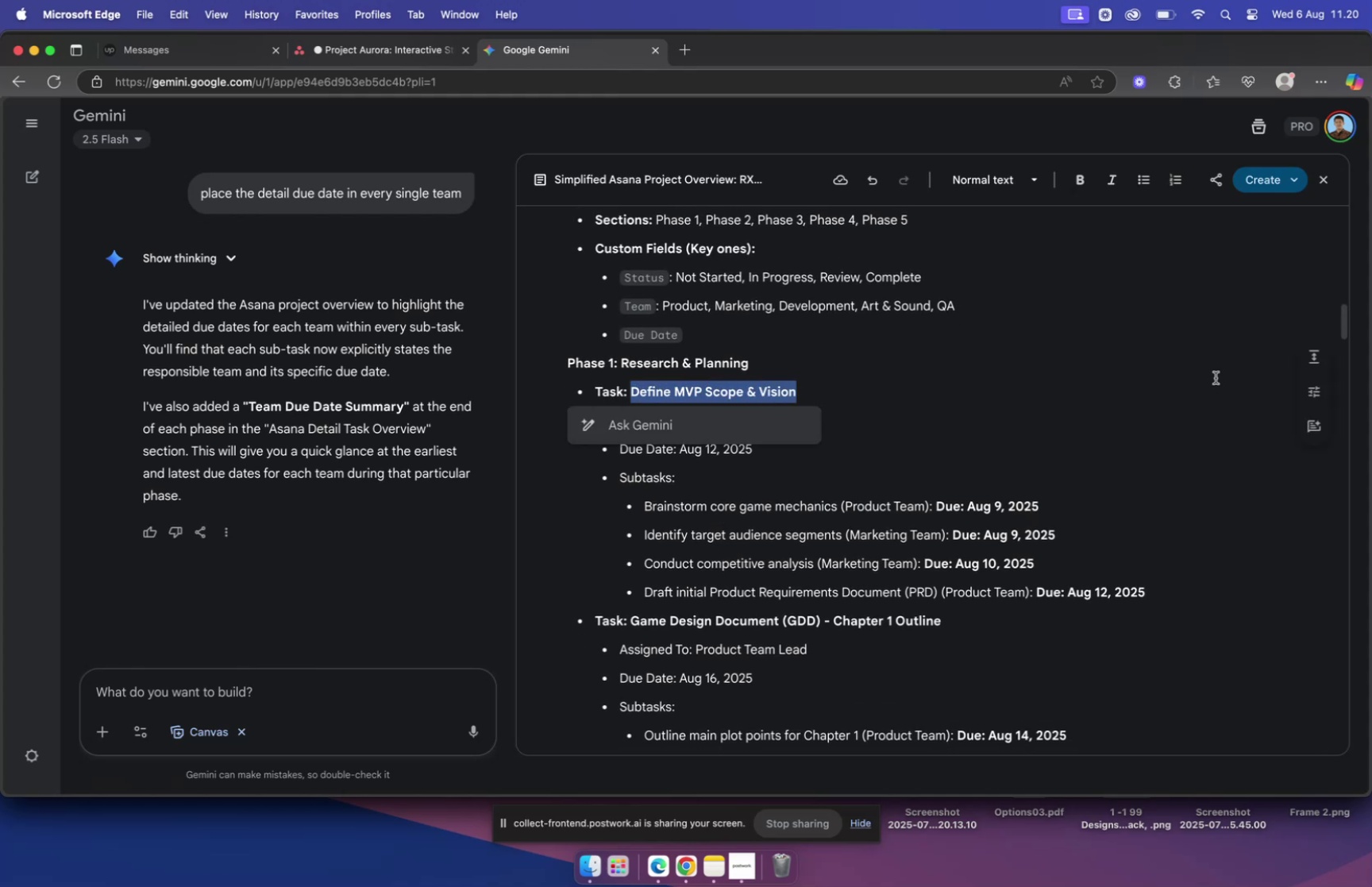 
key(Meta+C)
 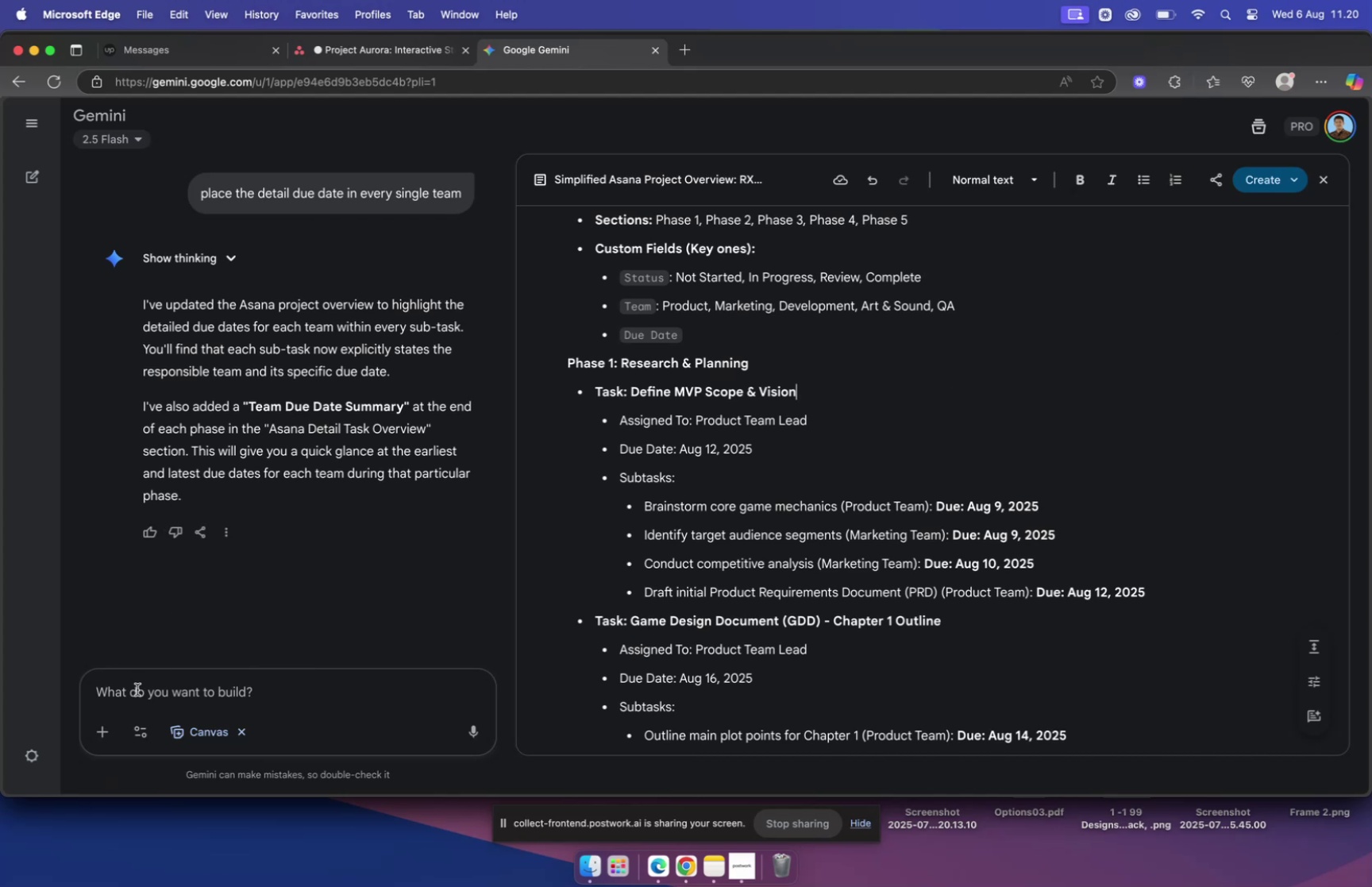 
wait(6.87)
 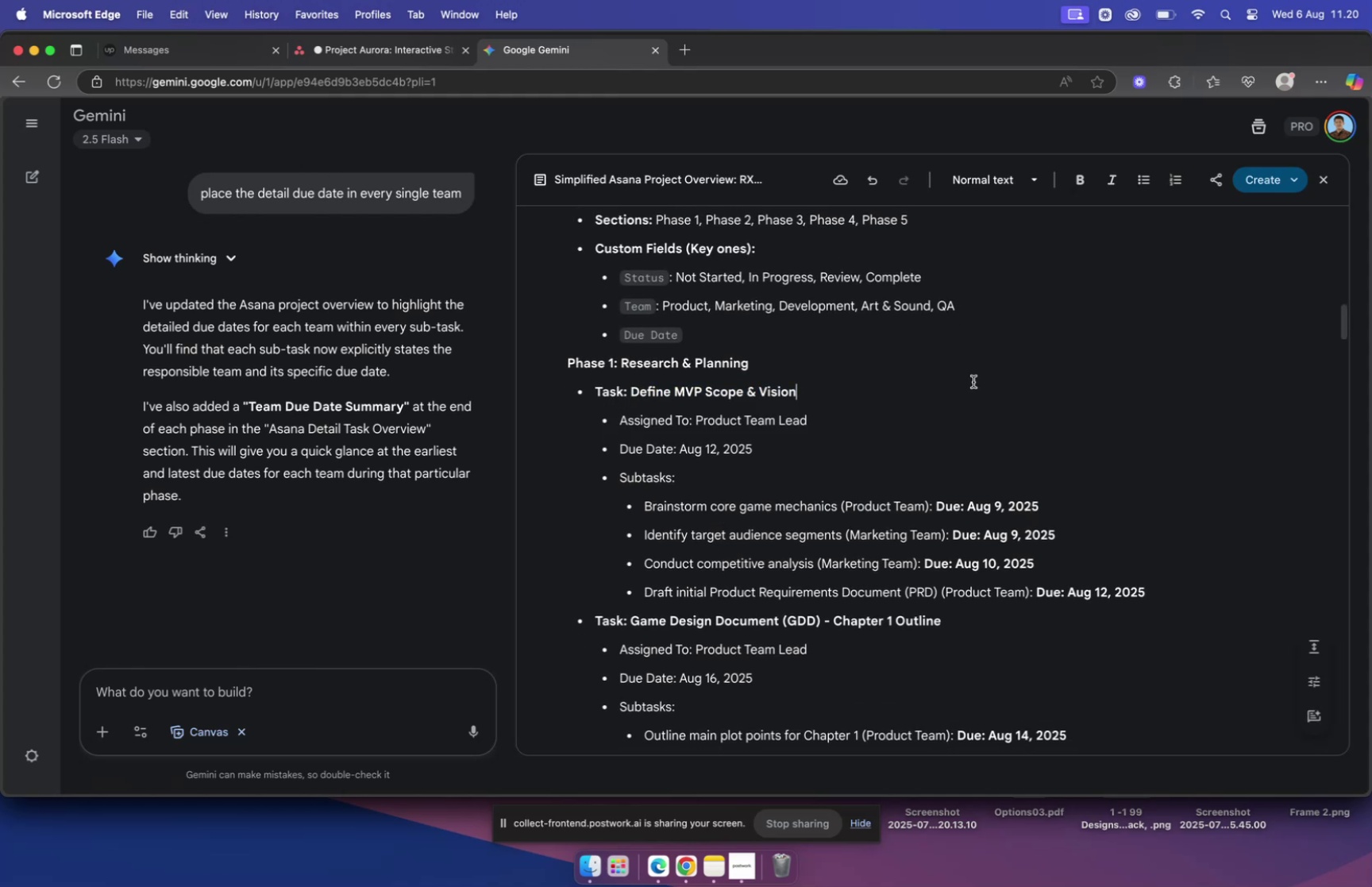 
type(add m)
key(Backspace)
type(desct)
key(Backspace)
type(riptions every task)
 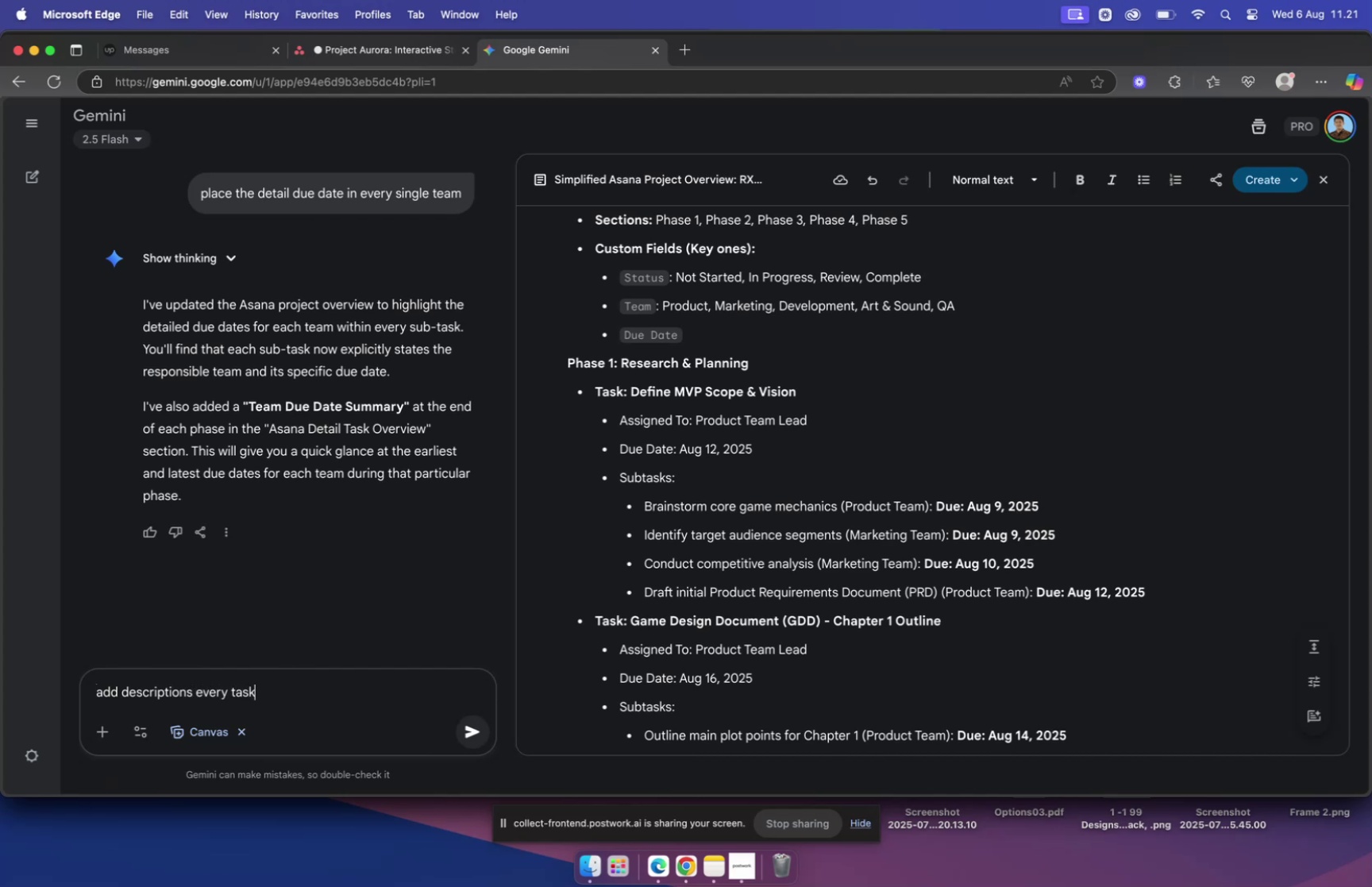 
key(Enter)
 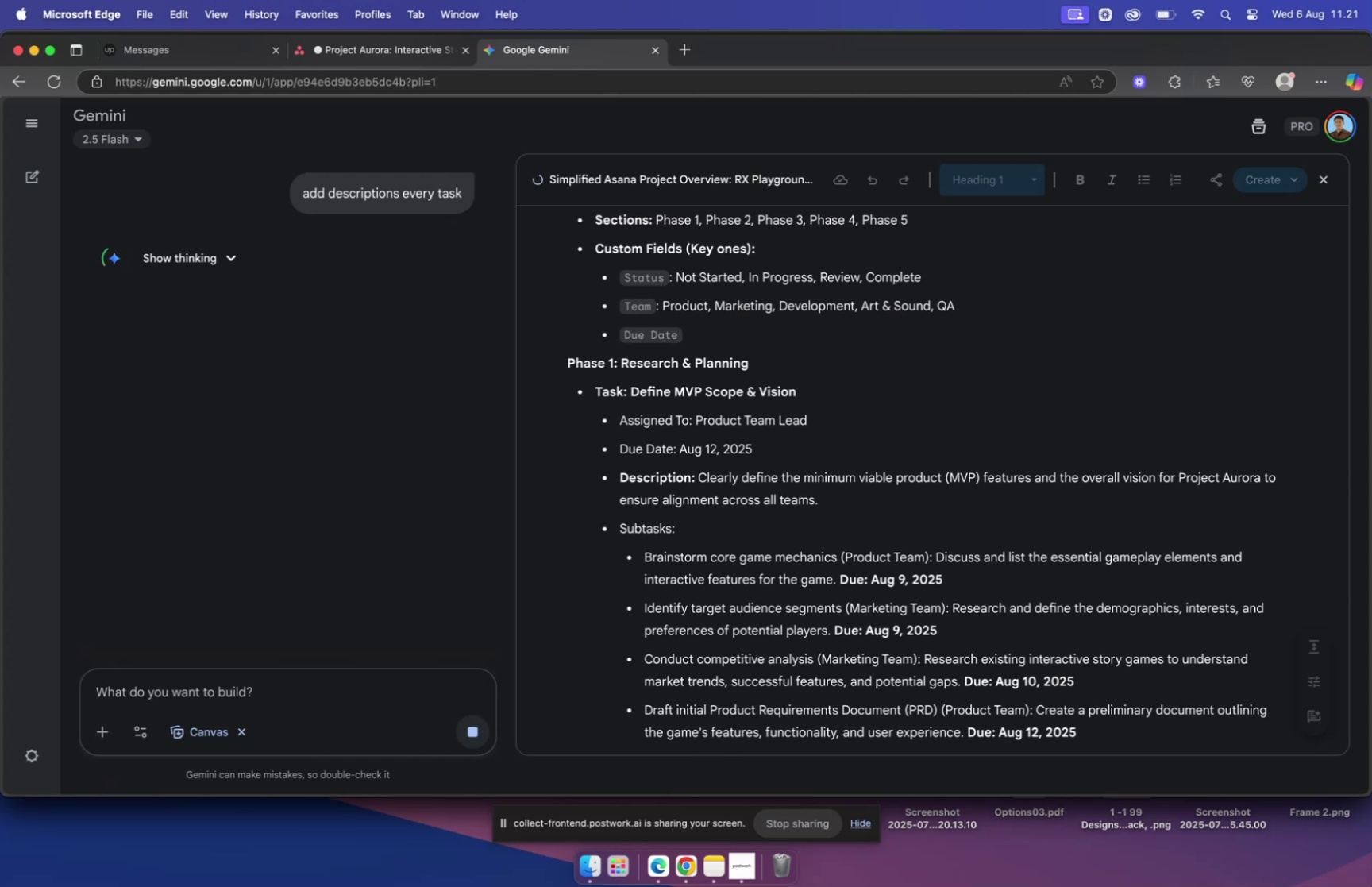 
wait(22.06)
 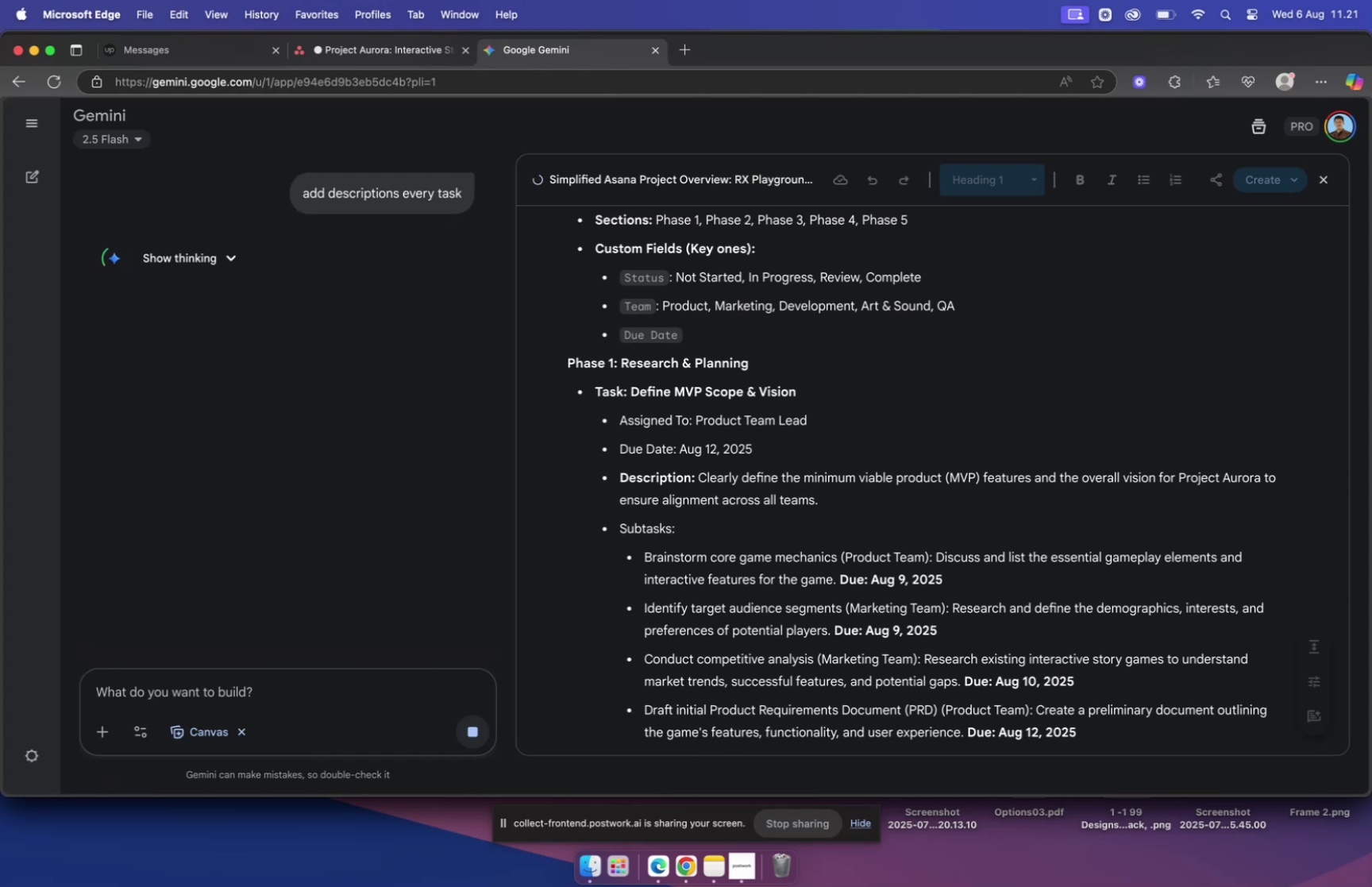 
scroll: coordinate [732, 506], scroll_direction: up, amount: 2.0
 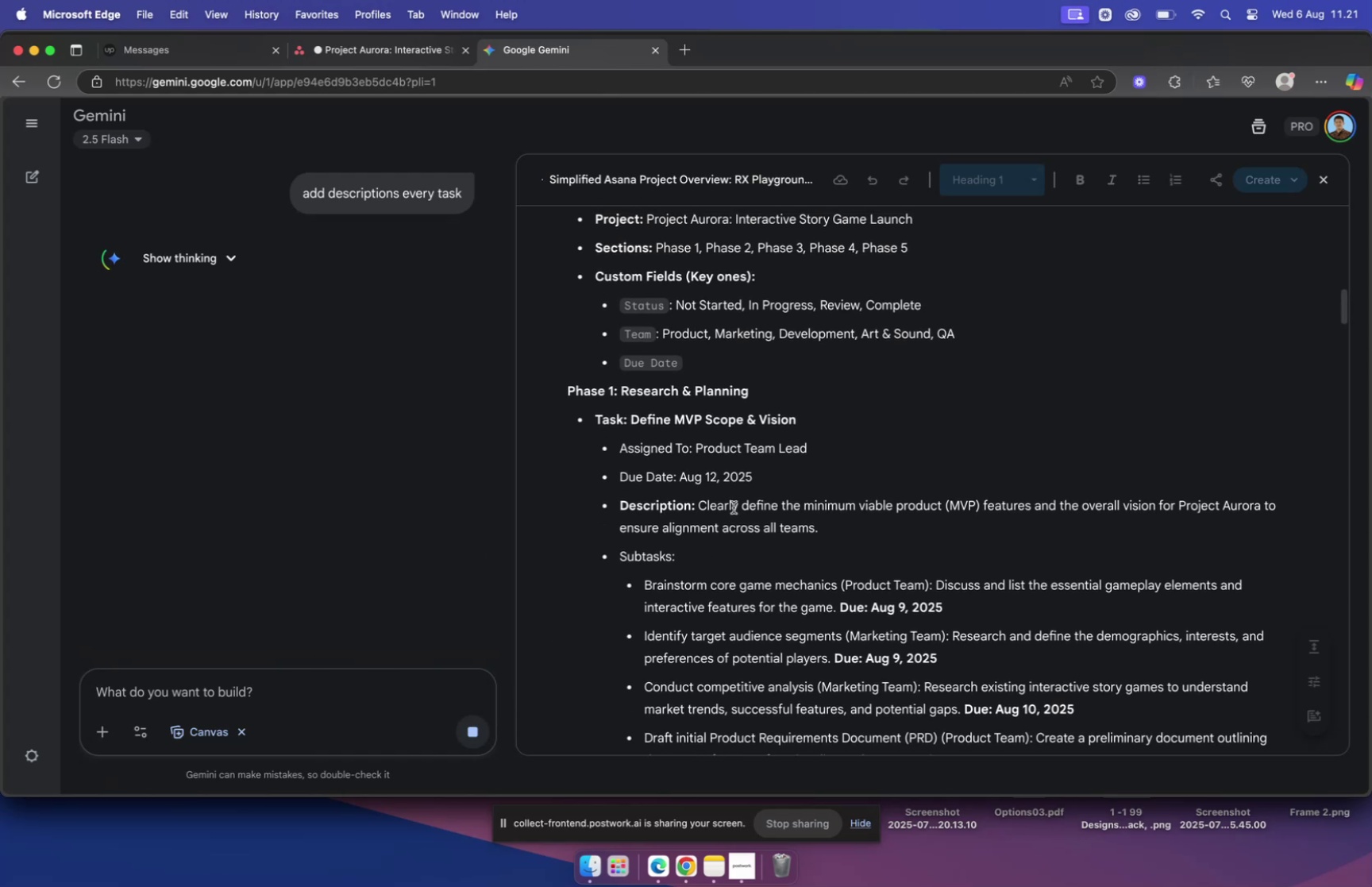 
scroll: coordinate [734, 507], scroll_direction: down, amount: 1.0
 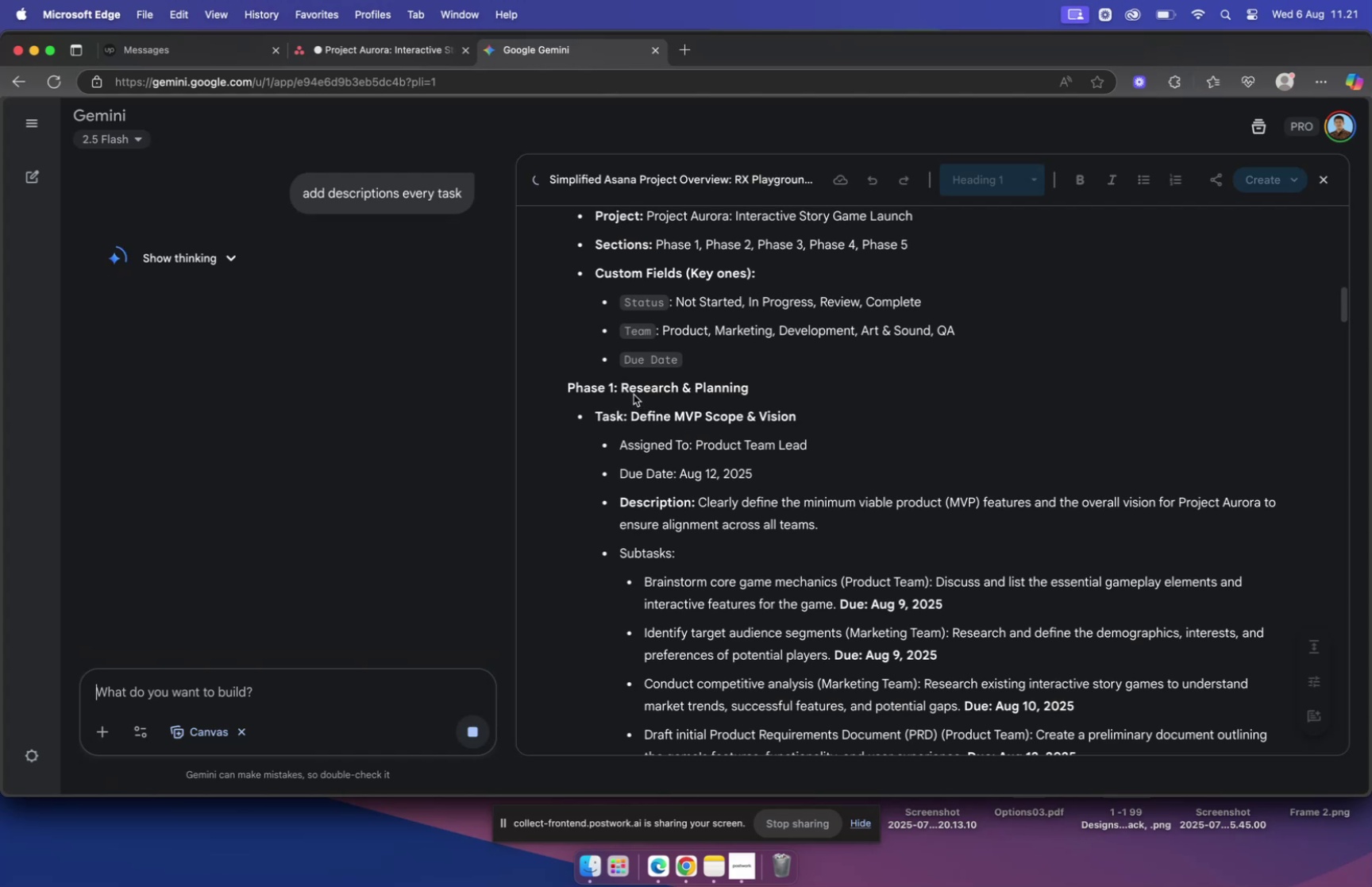 
left_click([624, 384])
 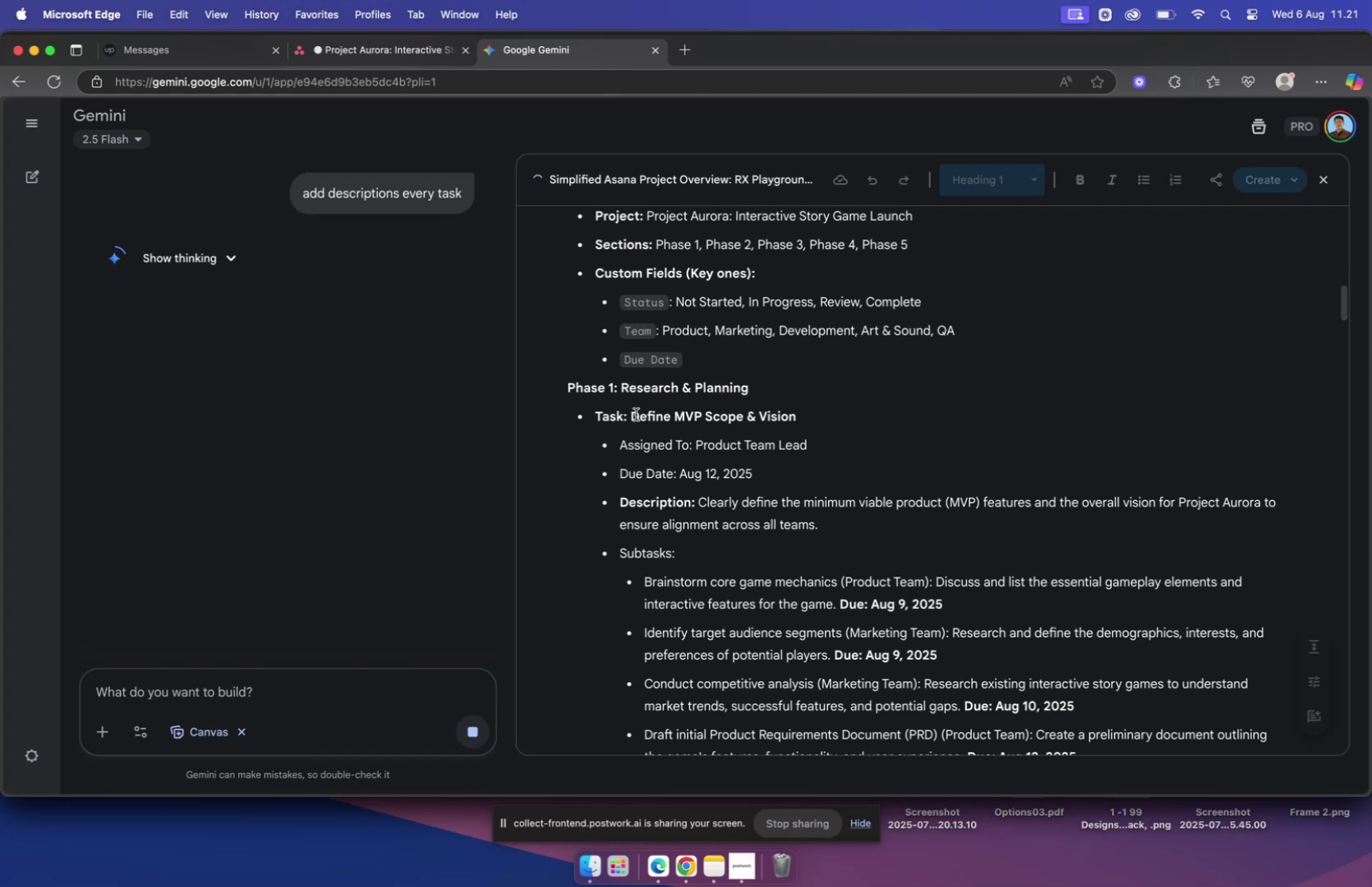 
left_click_drag(start_coordinate=[633, 415], to_coordinate=[806, 415])
 